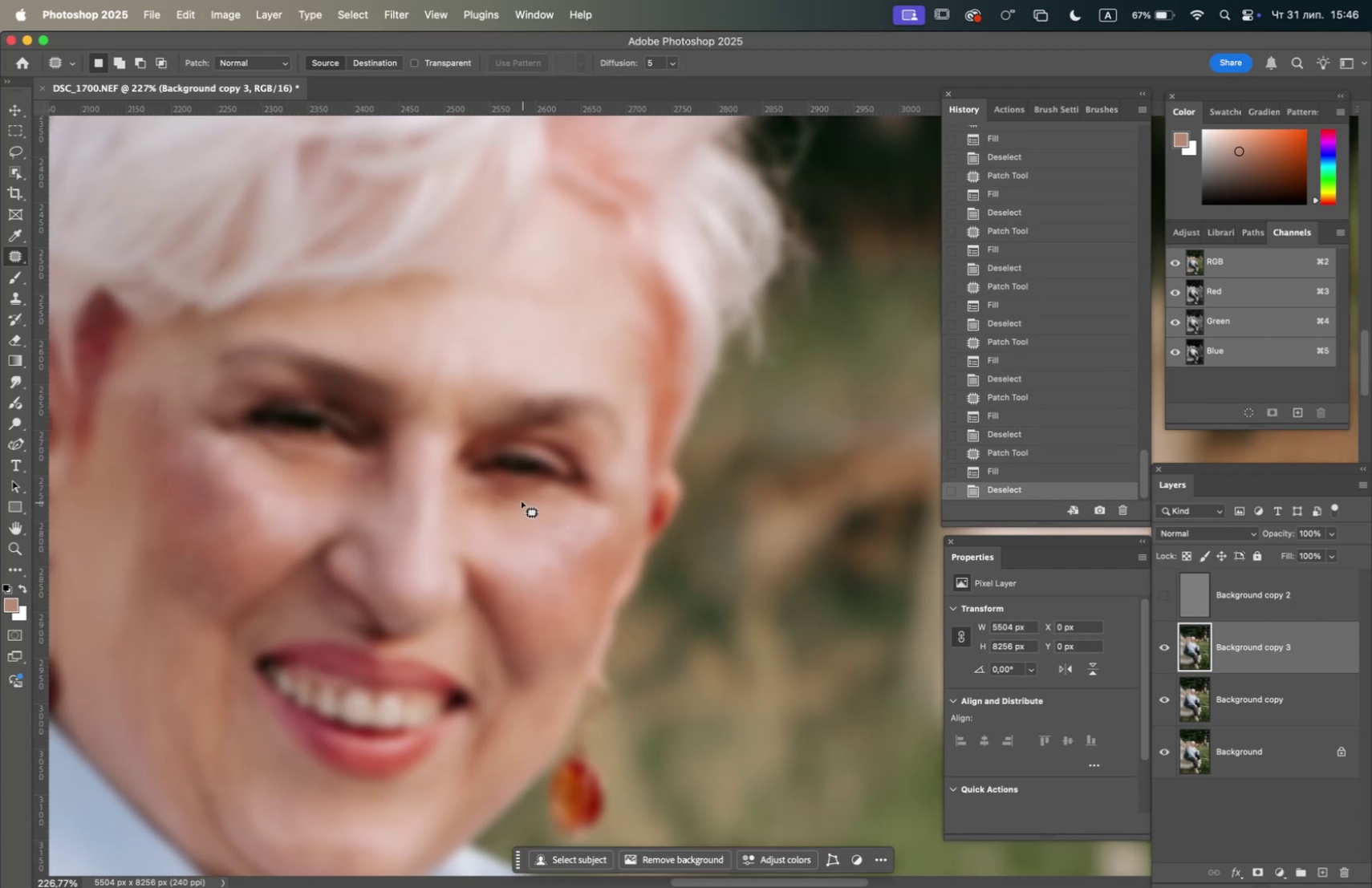 
left_click_drag(start_coordinate=[541, 525], to_coordinate=[569, 525])
 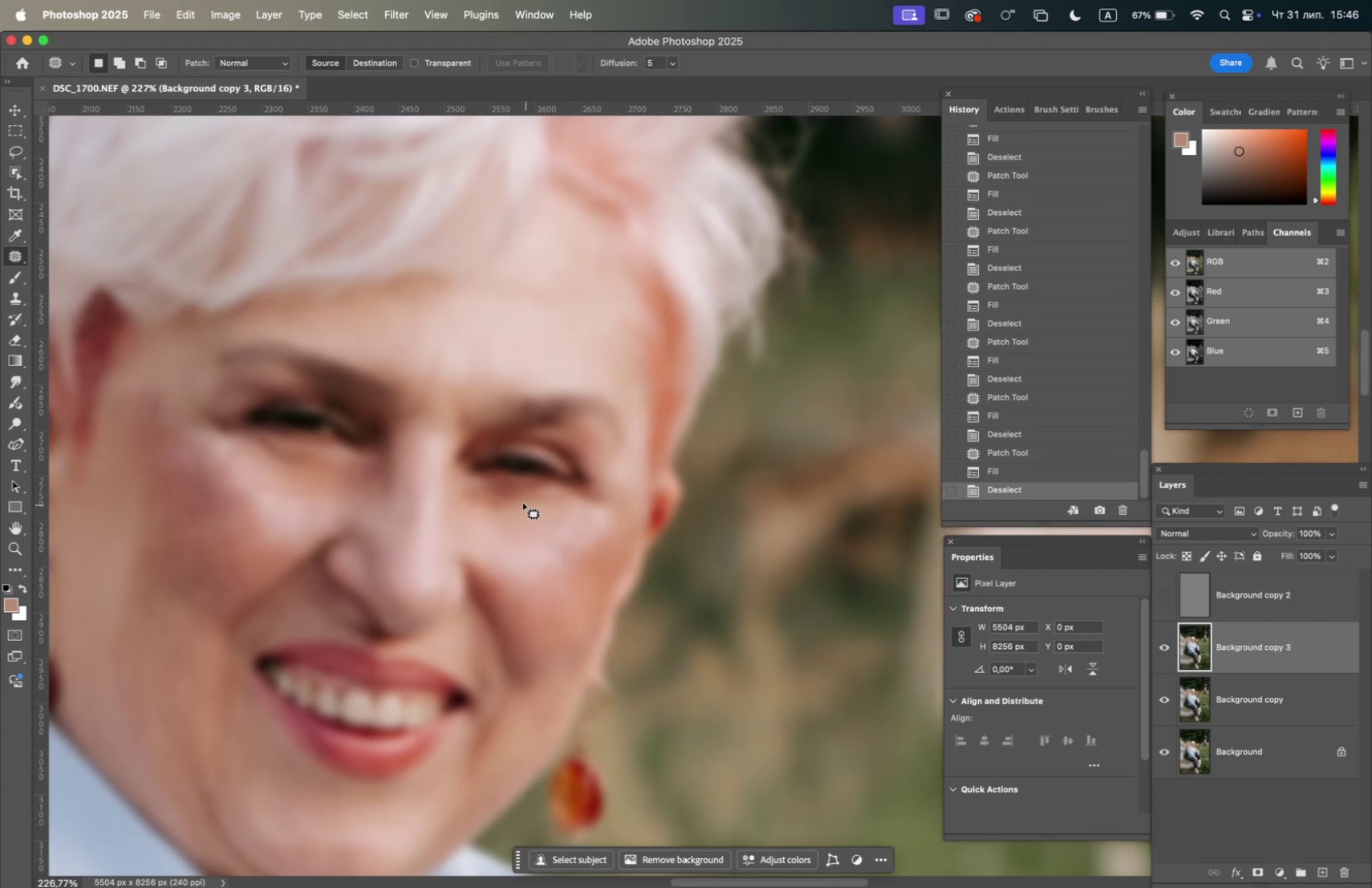 
left_click_drag(start_coordinate=[518, 500], to_coordinate=[525, 504])
 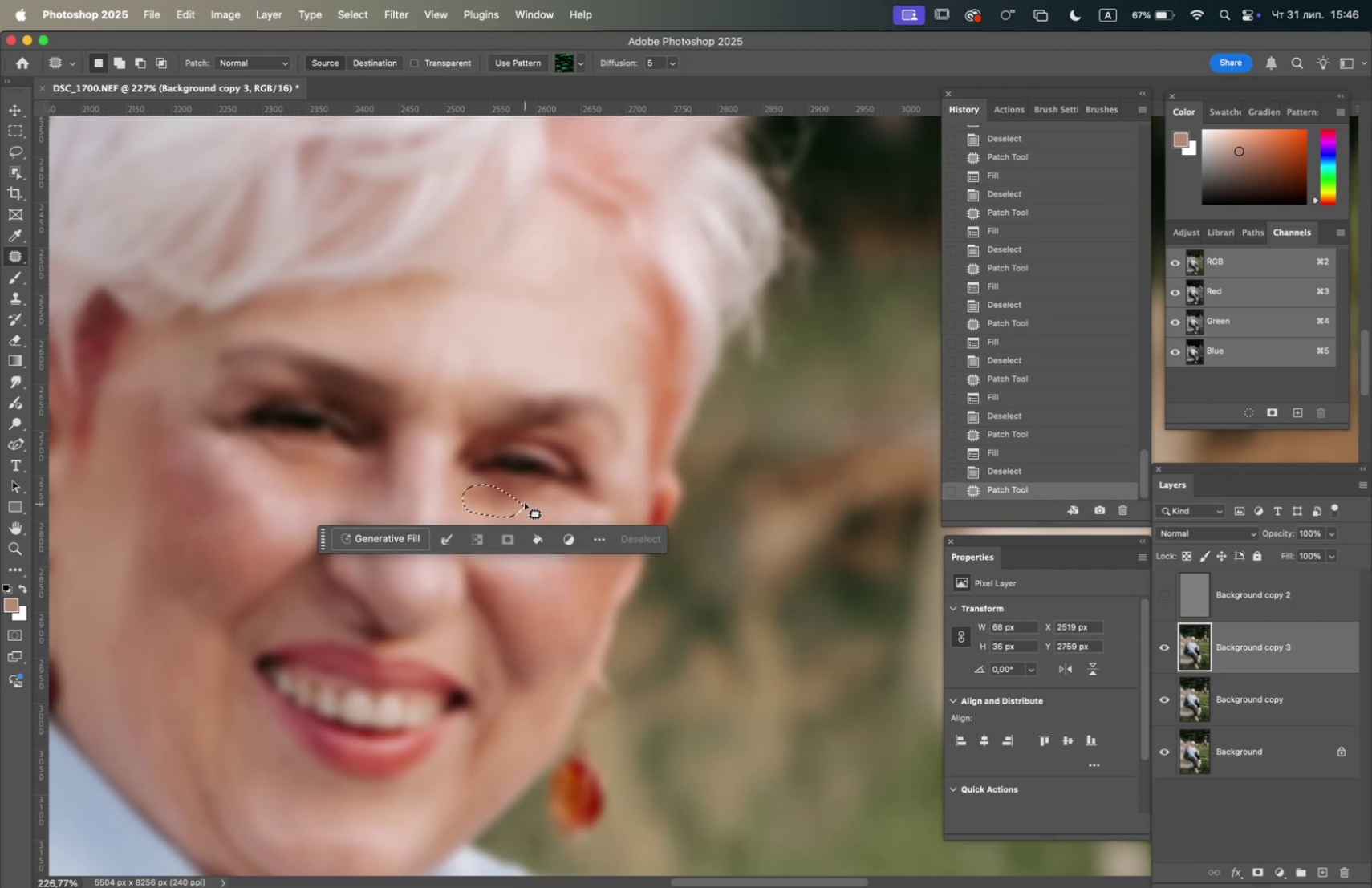 
key(F5)
 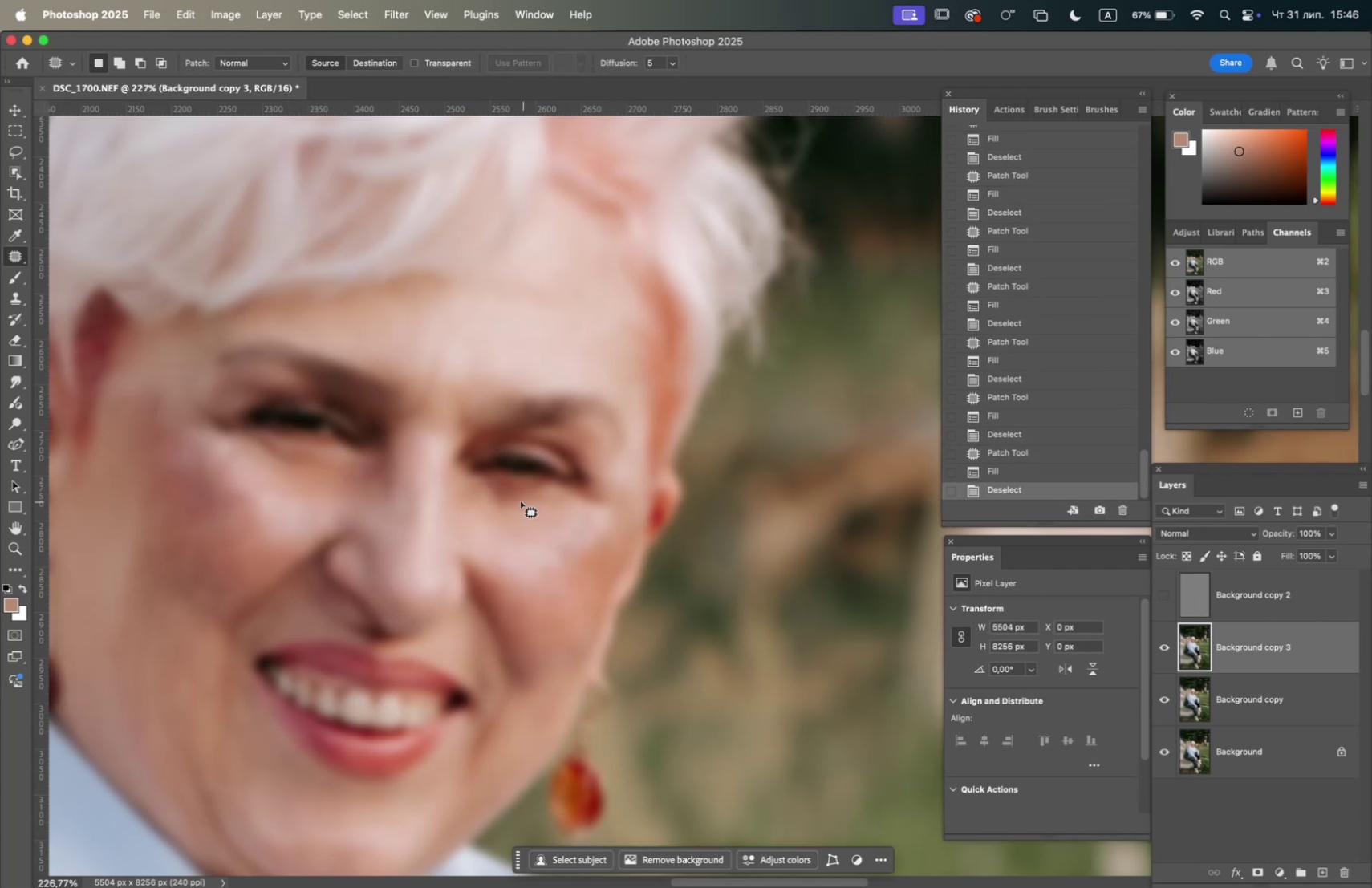 
left_click_drag(start_coordinate=[516, 495], to_coordinate=[530, 489])
 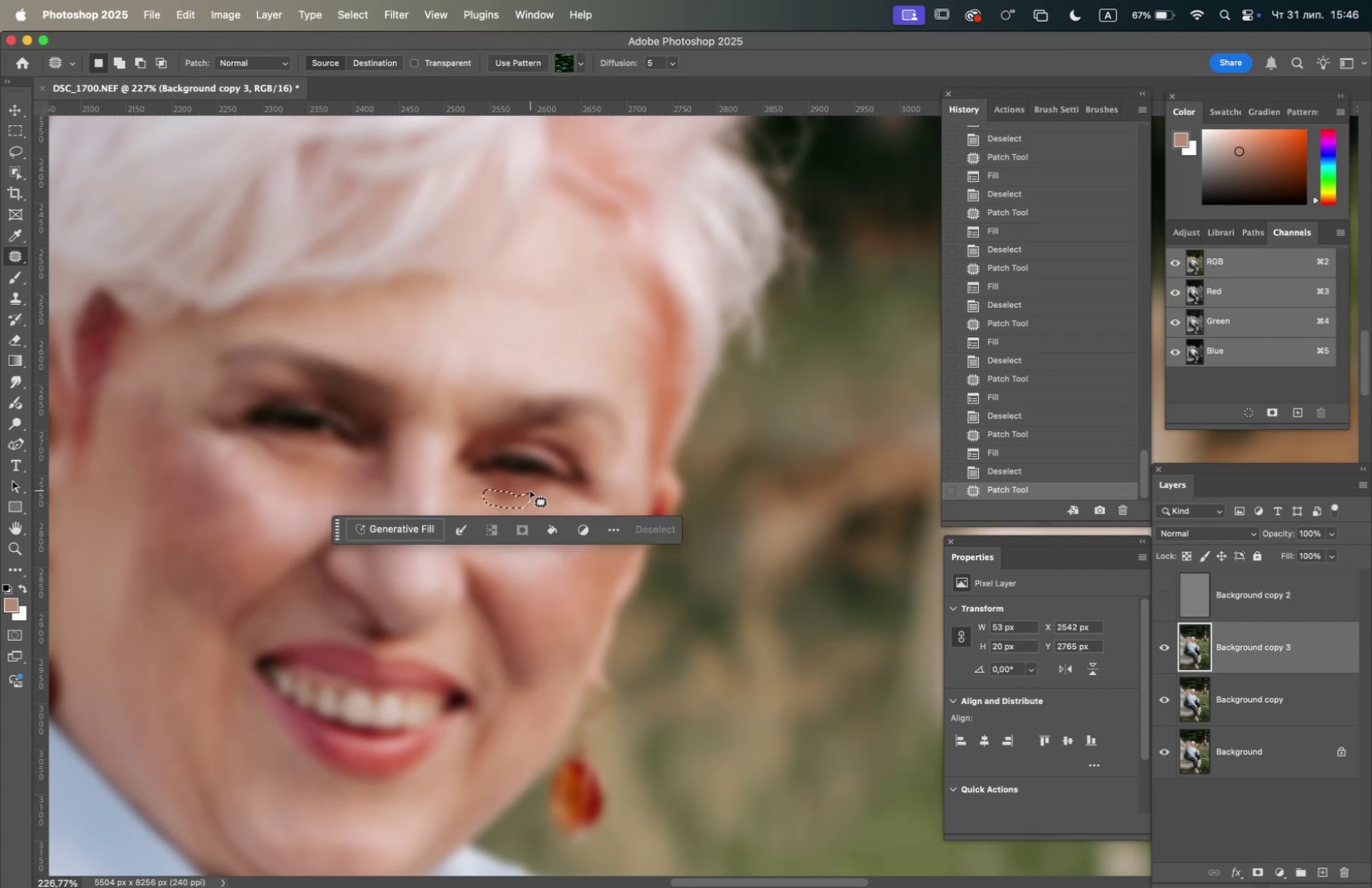 
key(F5)
 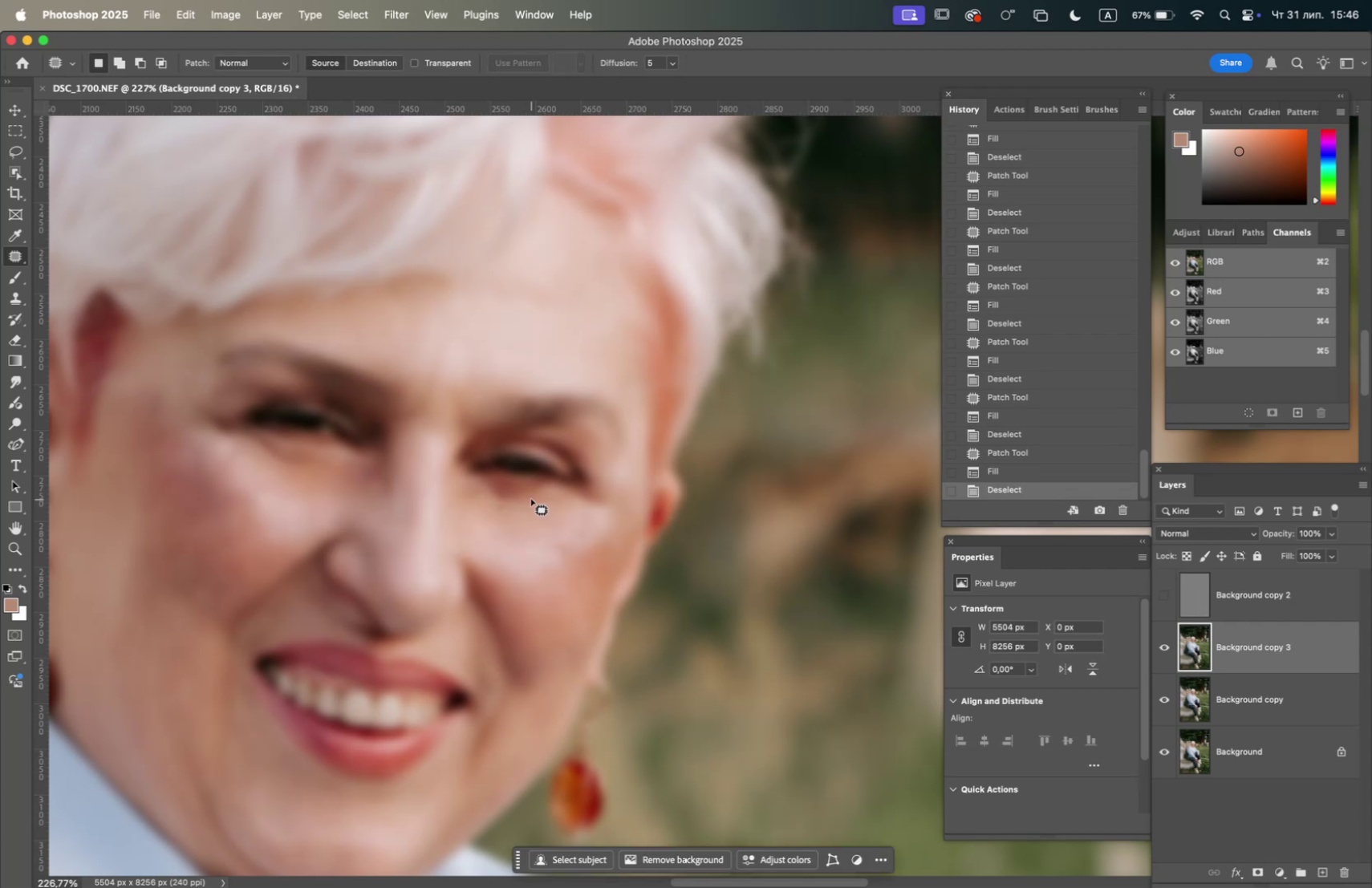 
left_click_drag(start_coordinate=[520, 500], to_coordinate=[535, 511])
 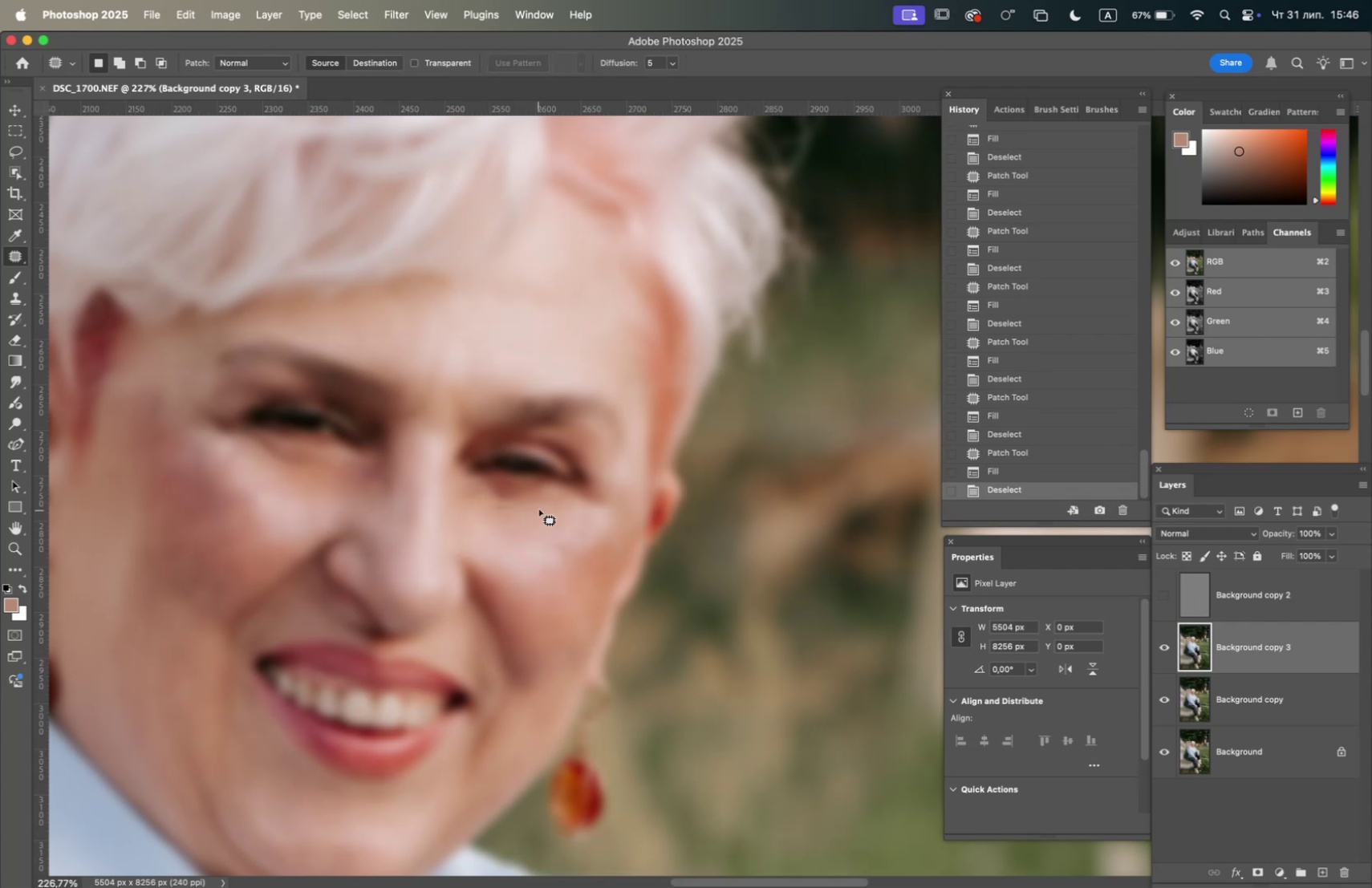 
key(F5)
 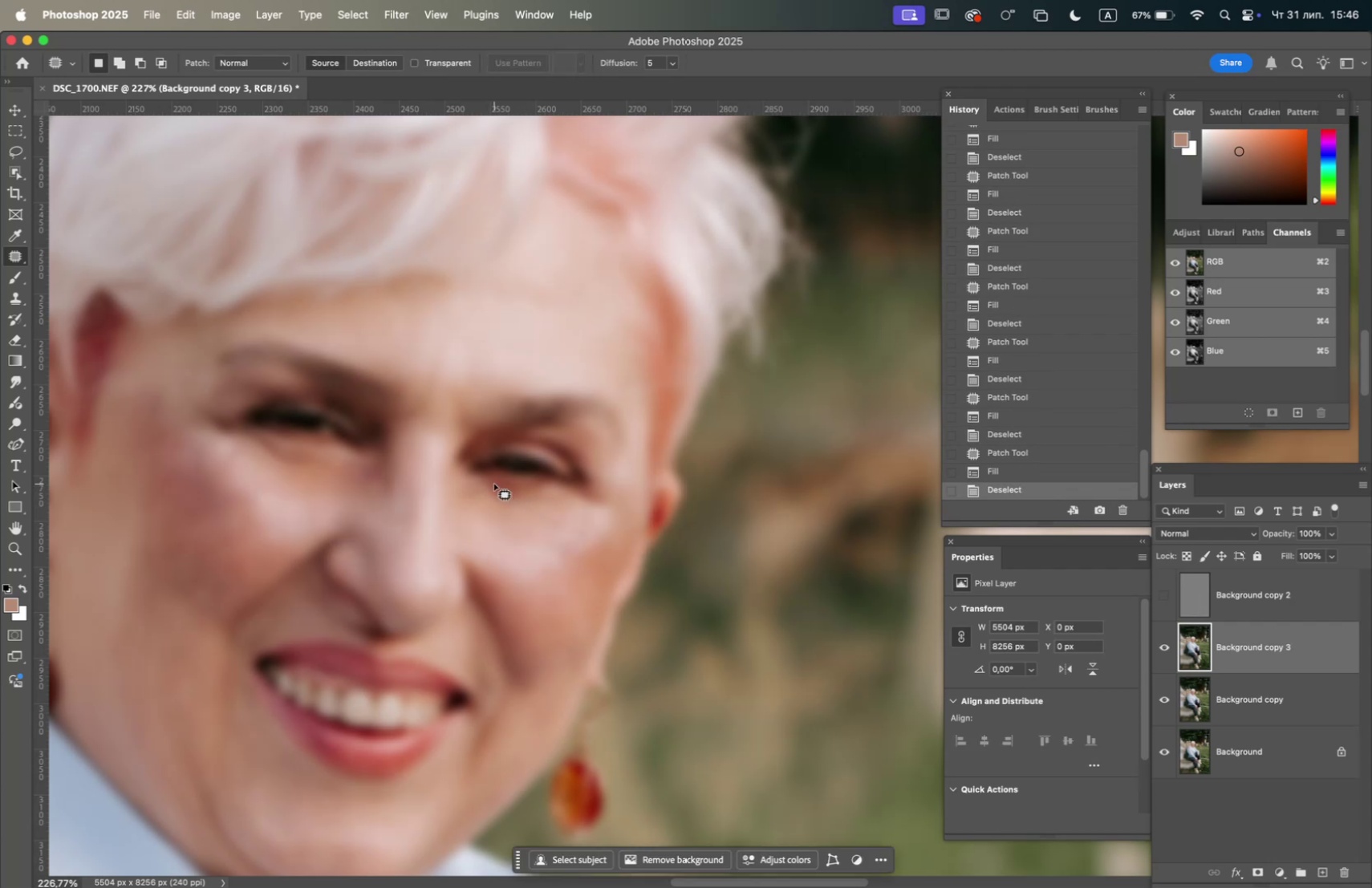 
left_click_drag(start_coordinate=[491, 482], to_coordinate=[508, 491])
 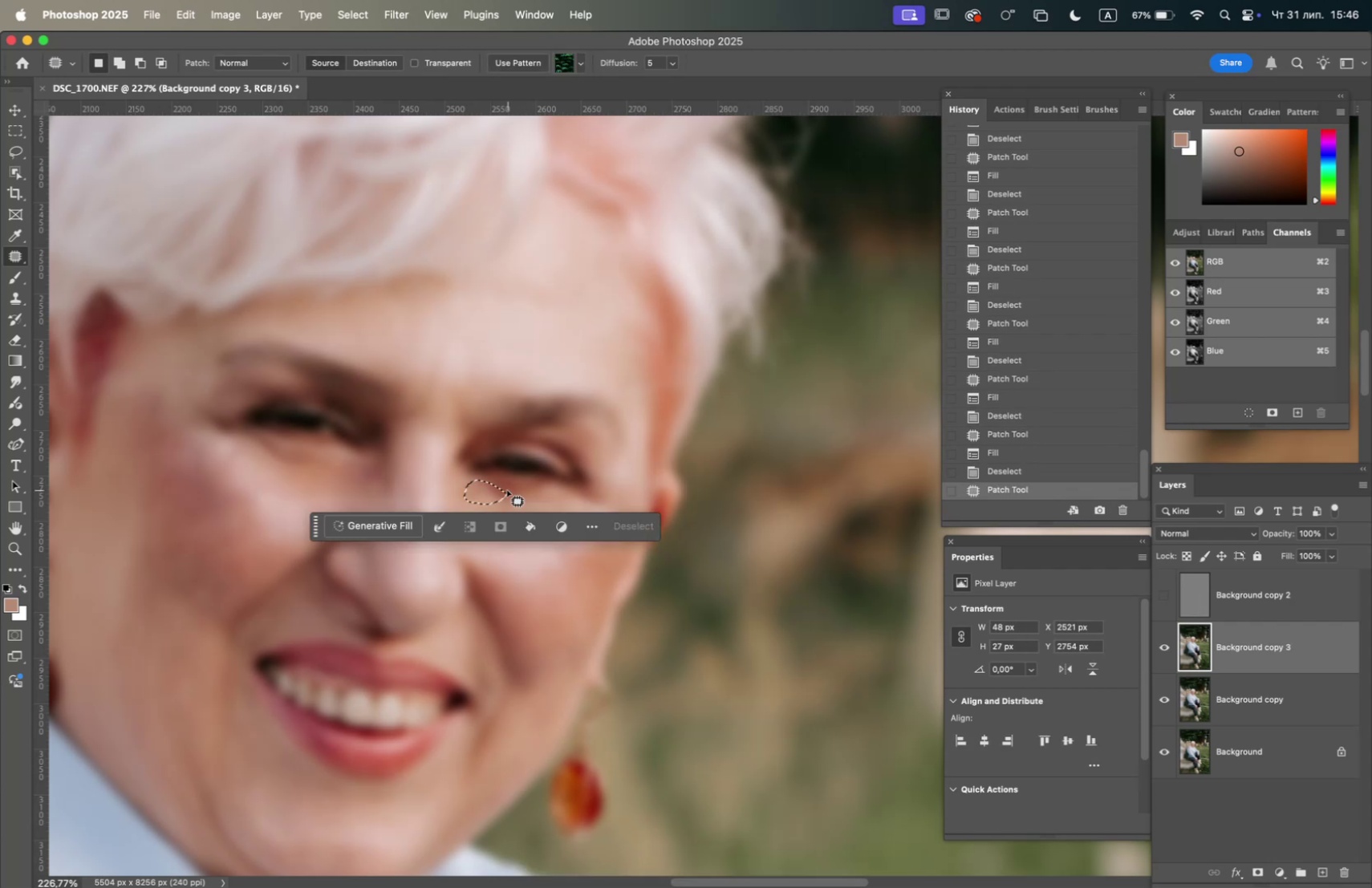 
key(F5)
 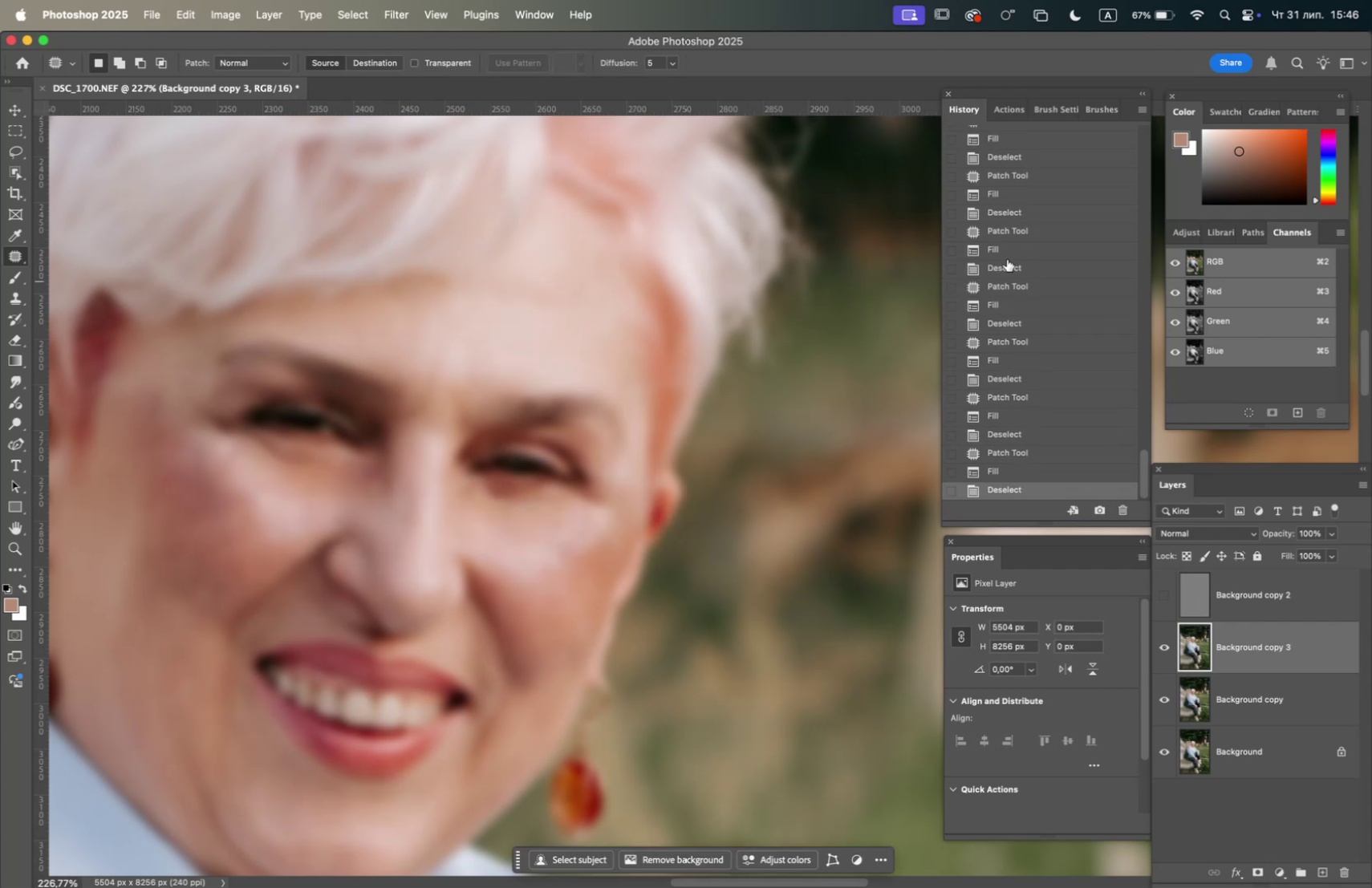 
left_click([1005, 214])
 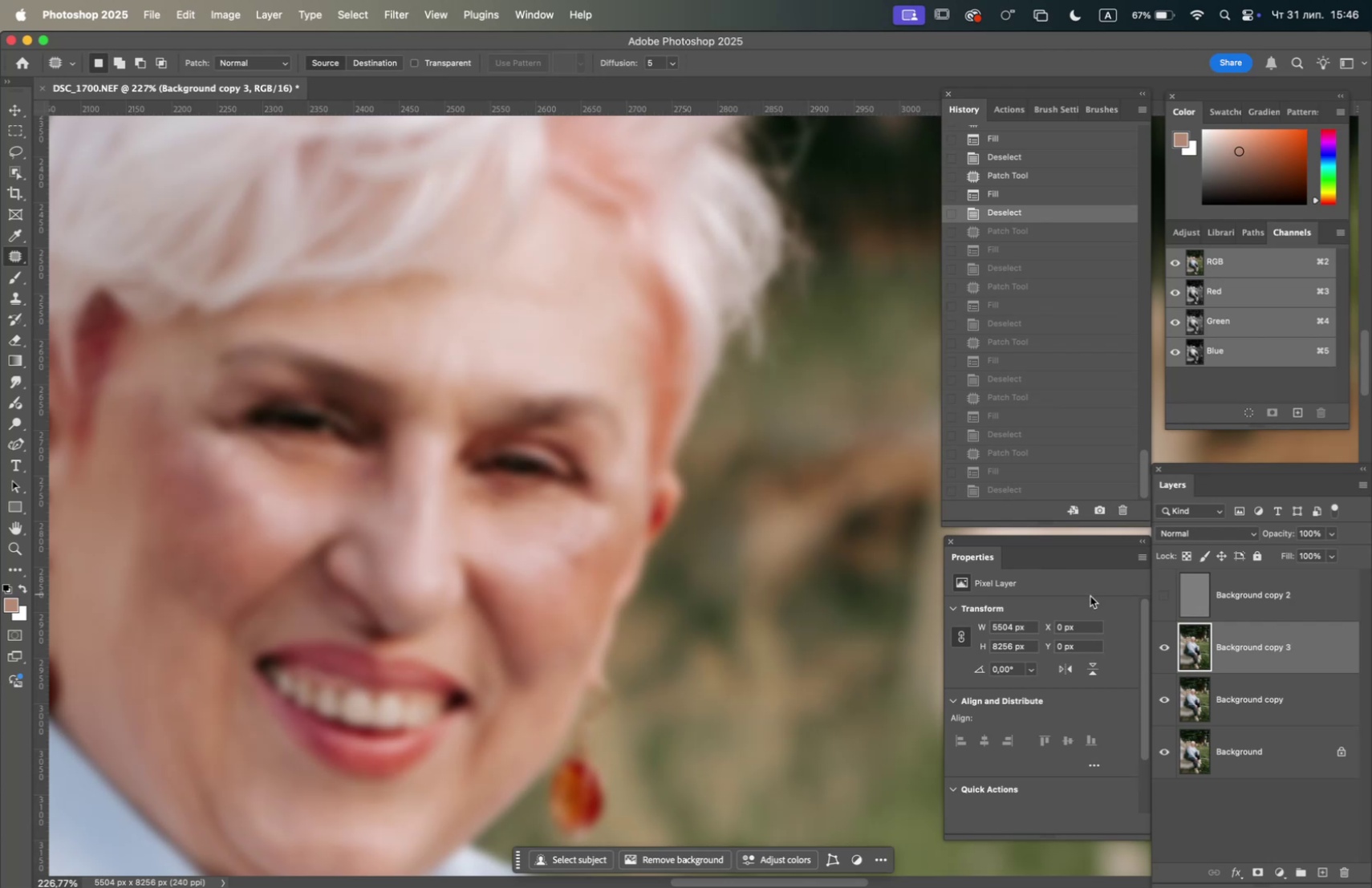 
left_click([1165, 596])
 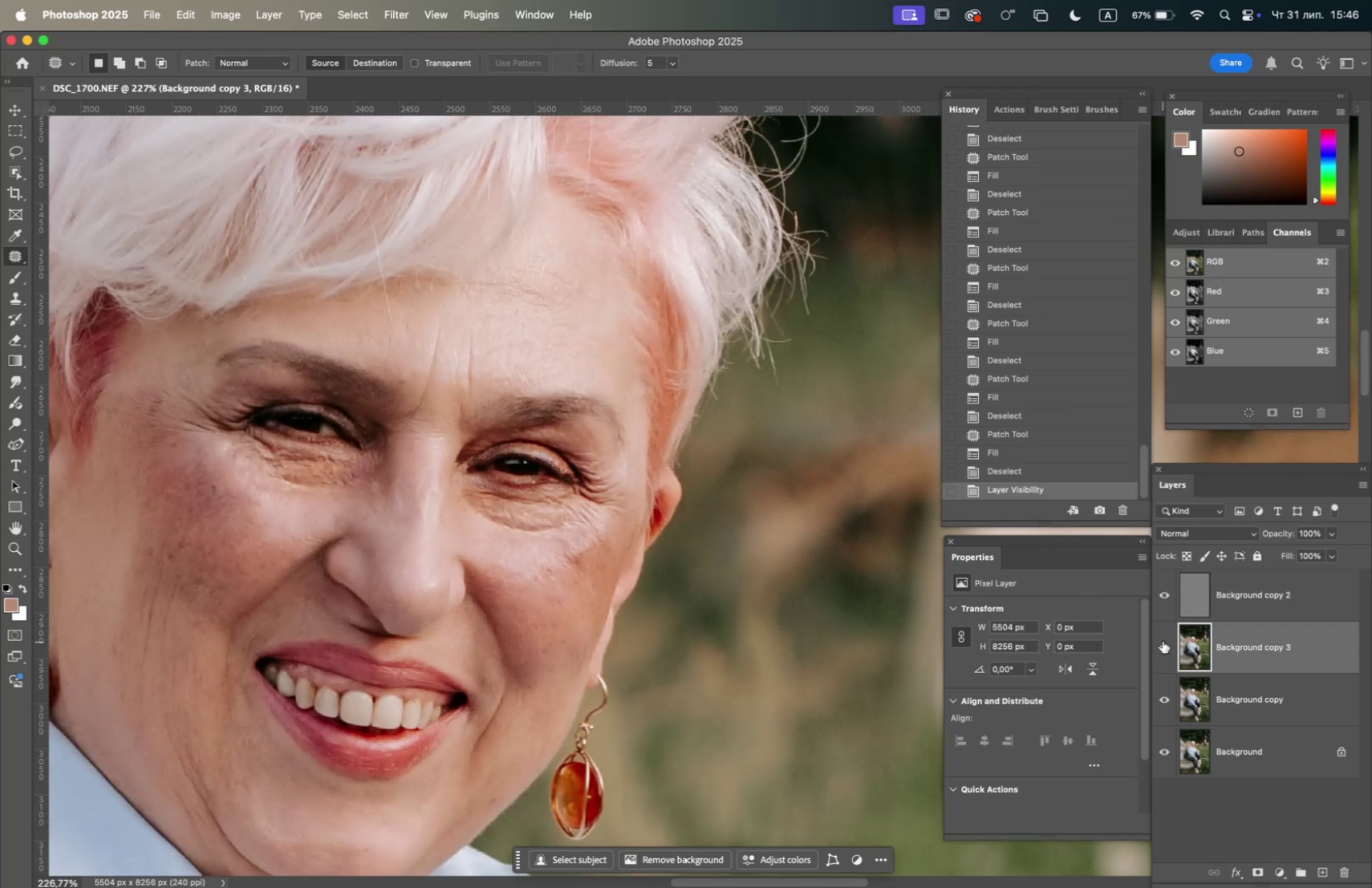 
left_click([1163, 645])
 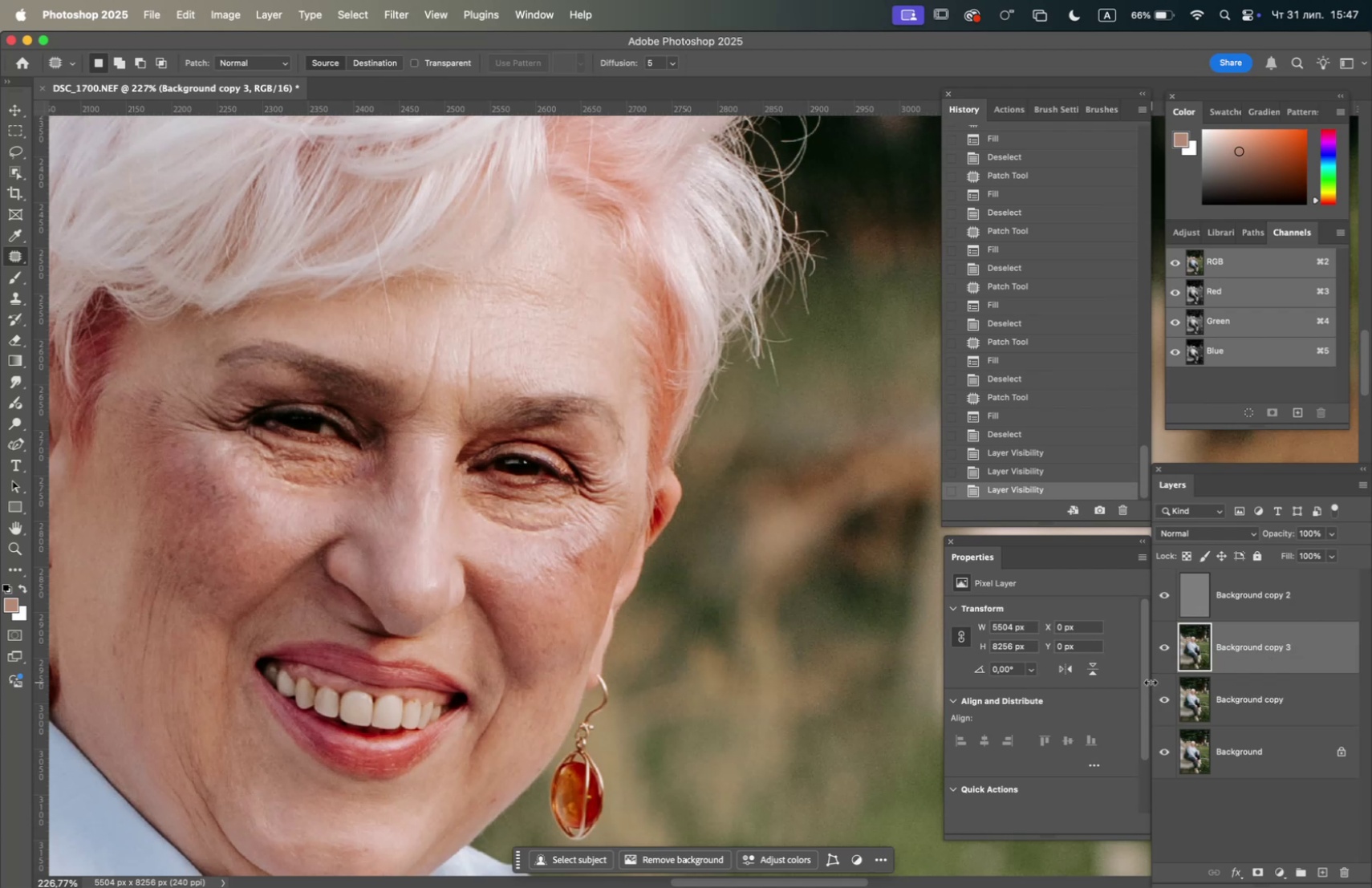 
wait(16.16)
 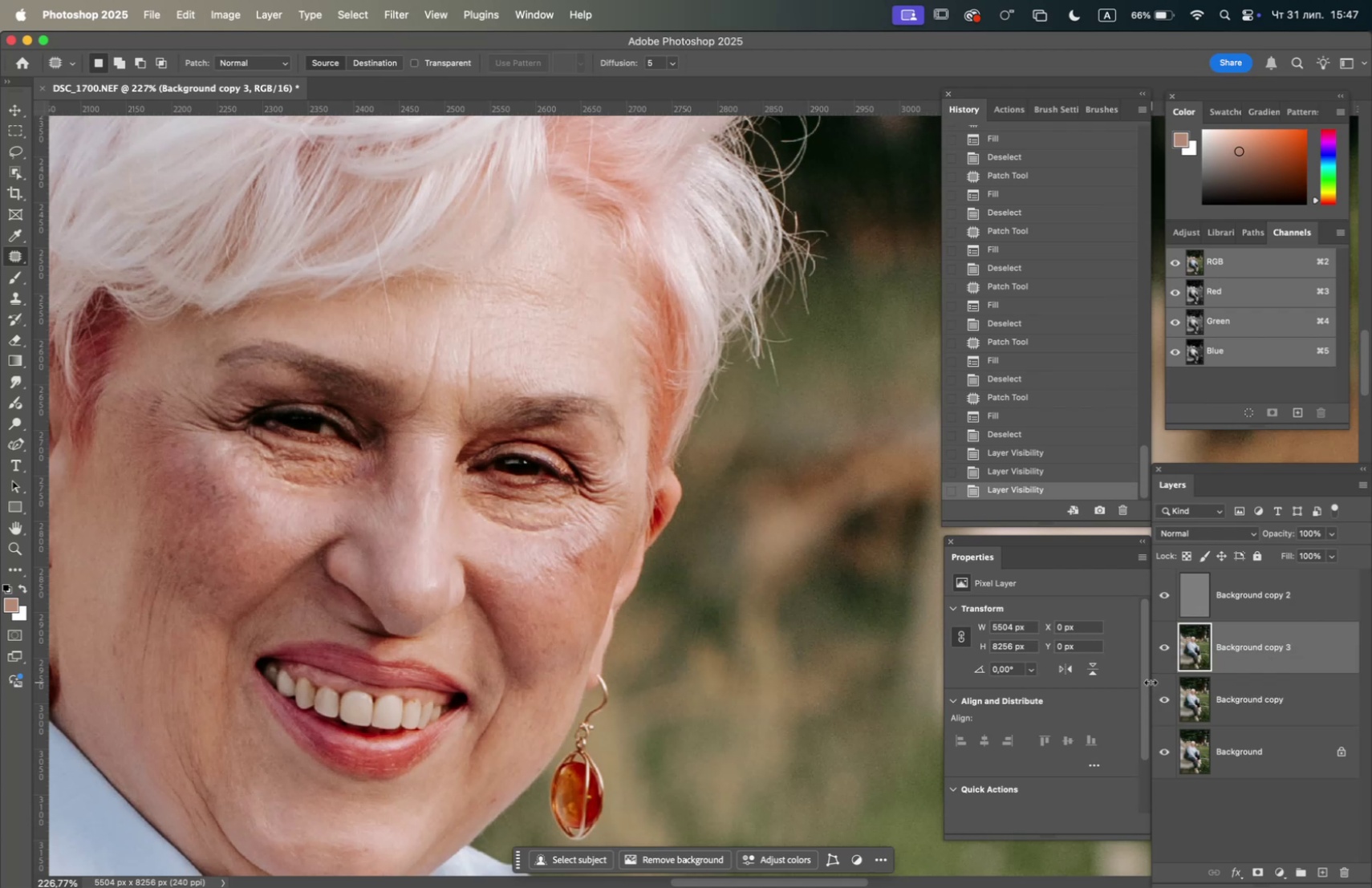 
left_click([1167, 591])
 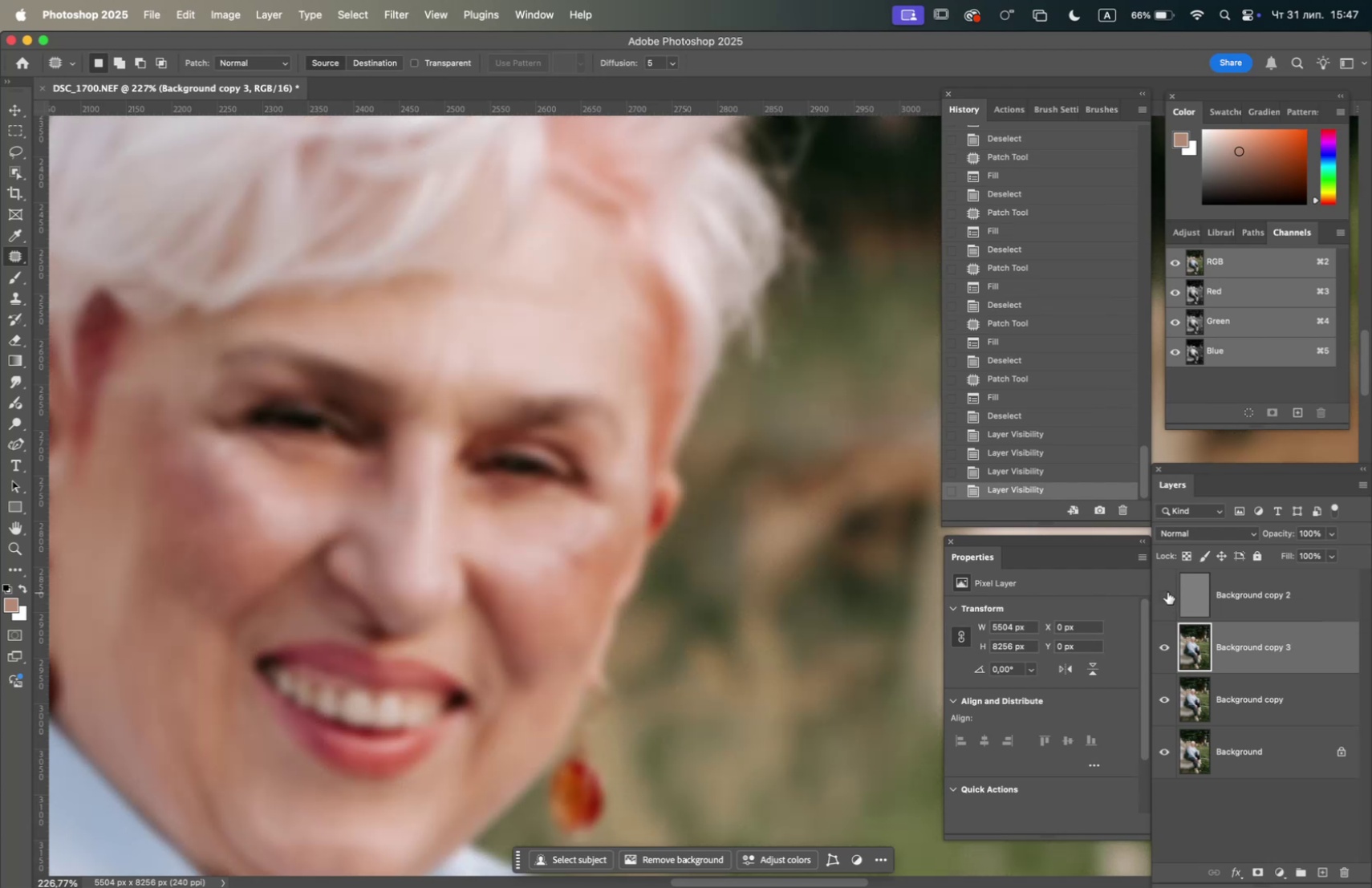 
wait(12.8)
 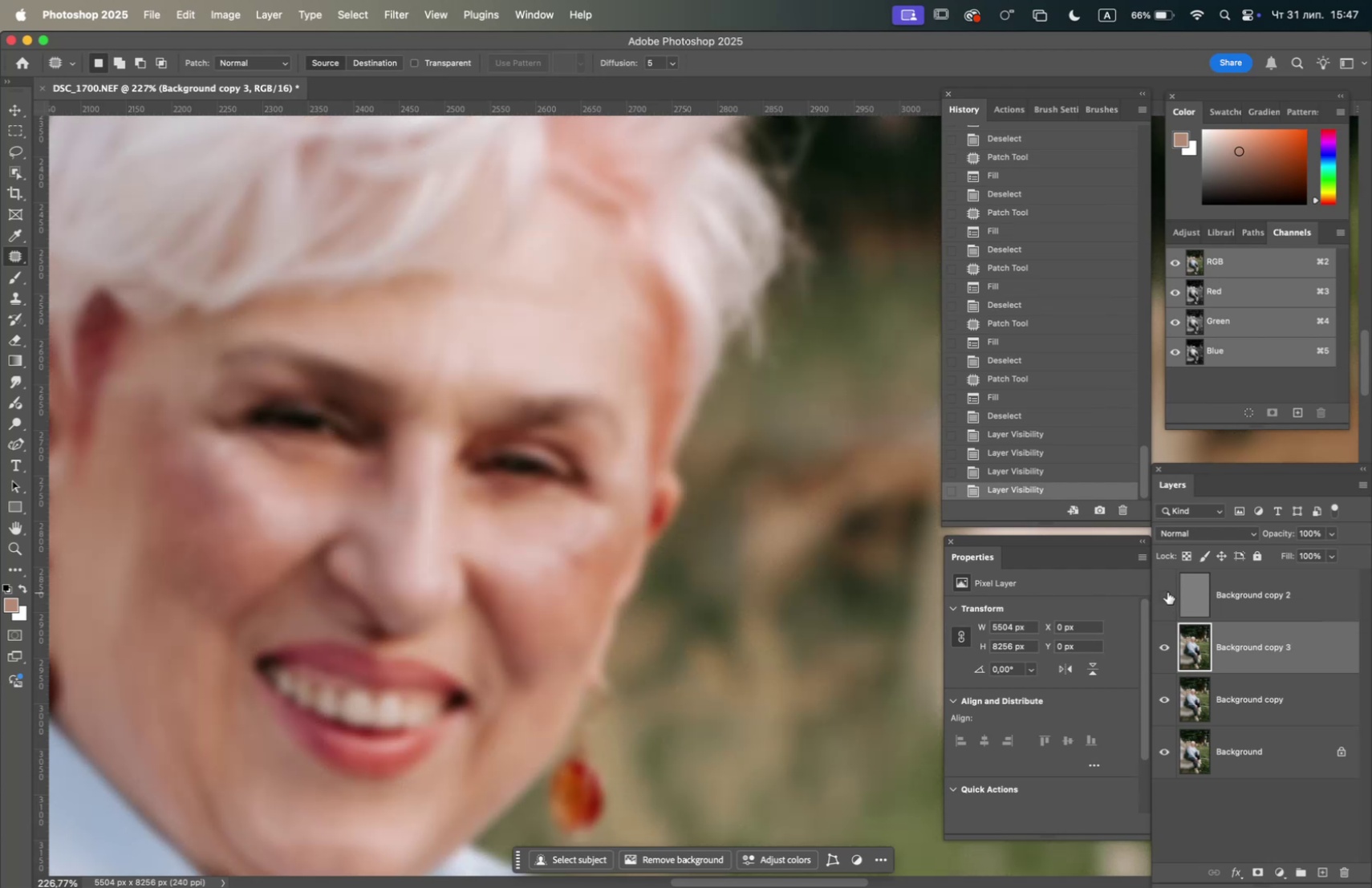 
hold_key(key=Space, duration=0.5)
 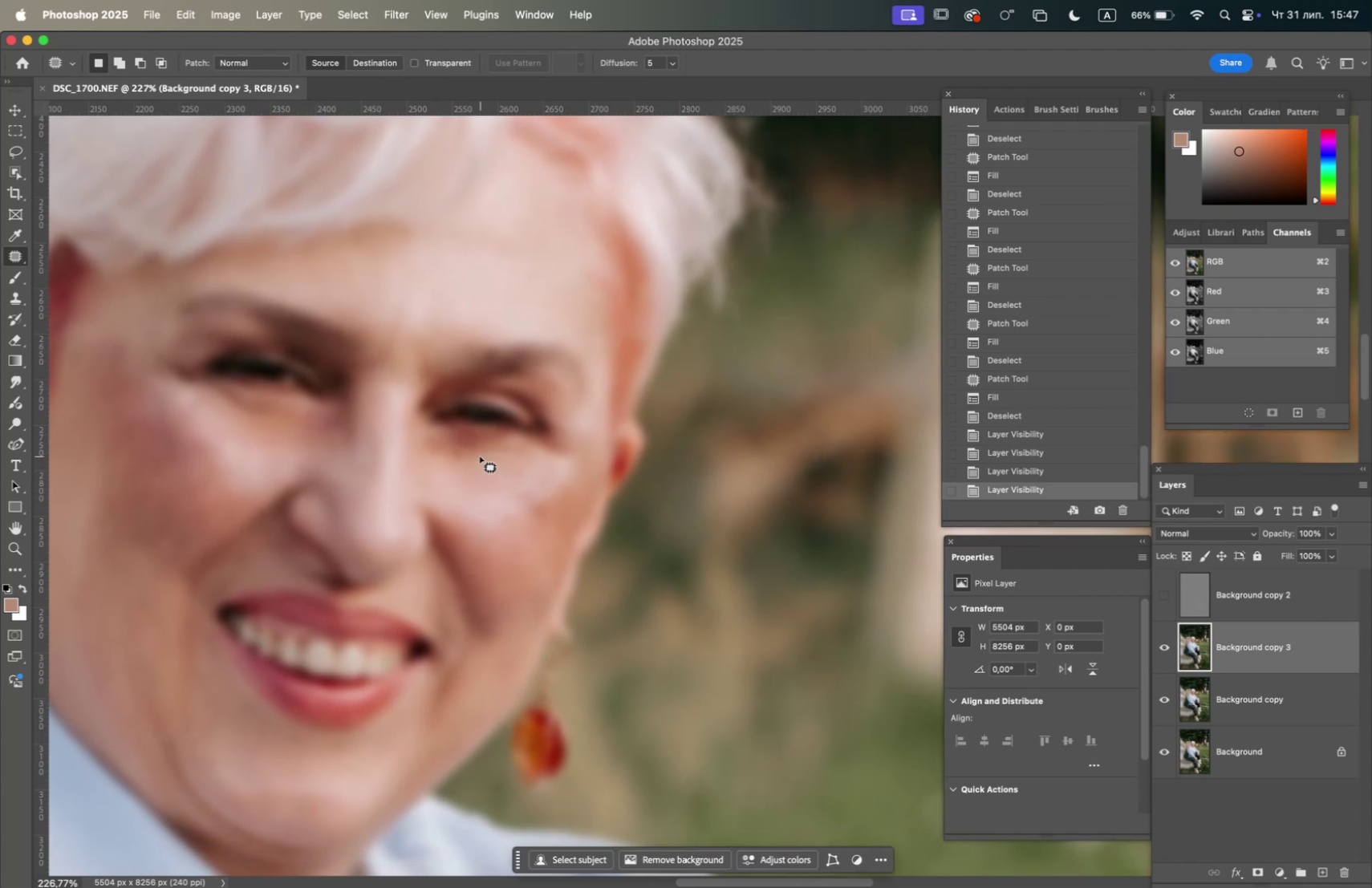 
left_click_drag(start_coordinate=[643, 550], to_coordinate=[604, 500])
 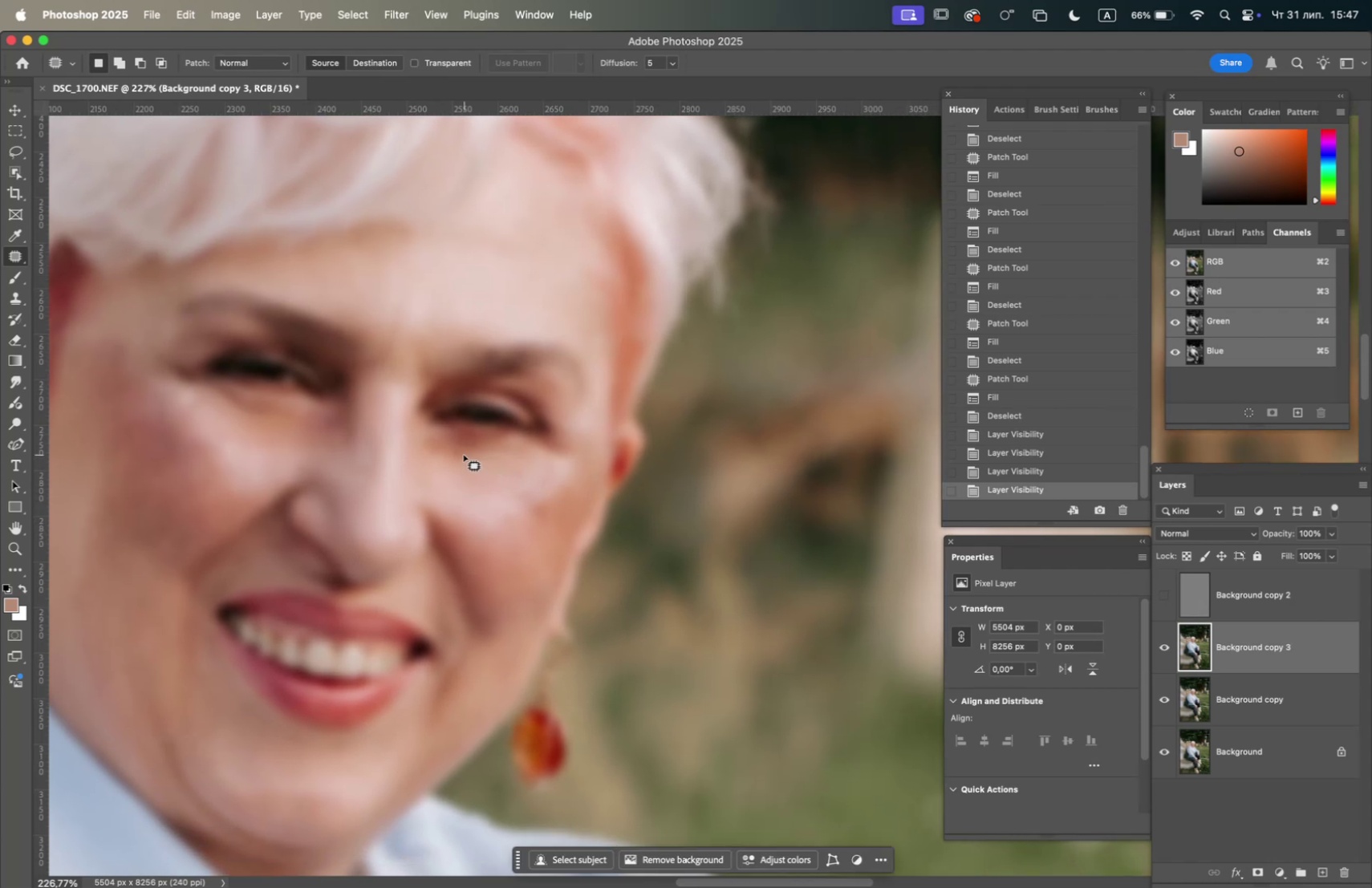 
left_click_drag(start_coordinate=[465, 451], to_coordinate=[469, 462])
 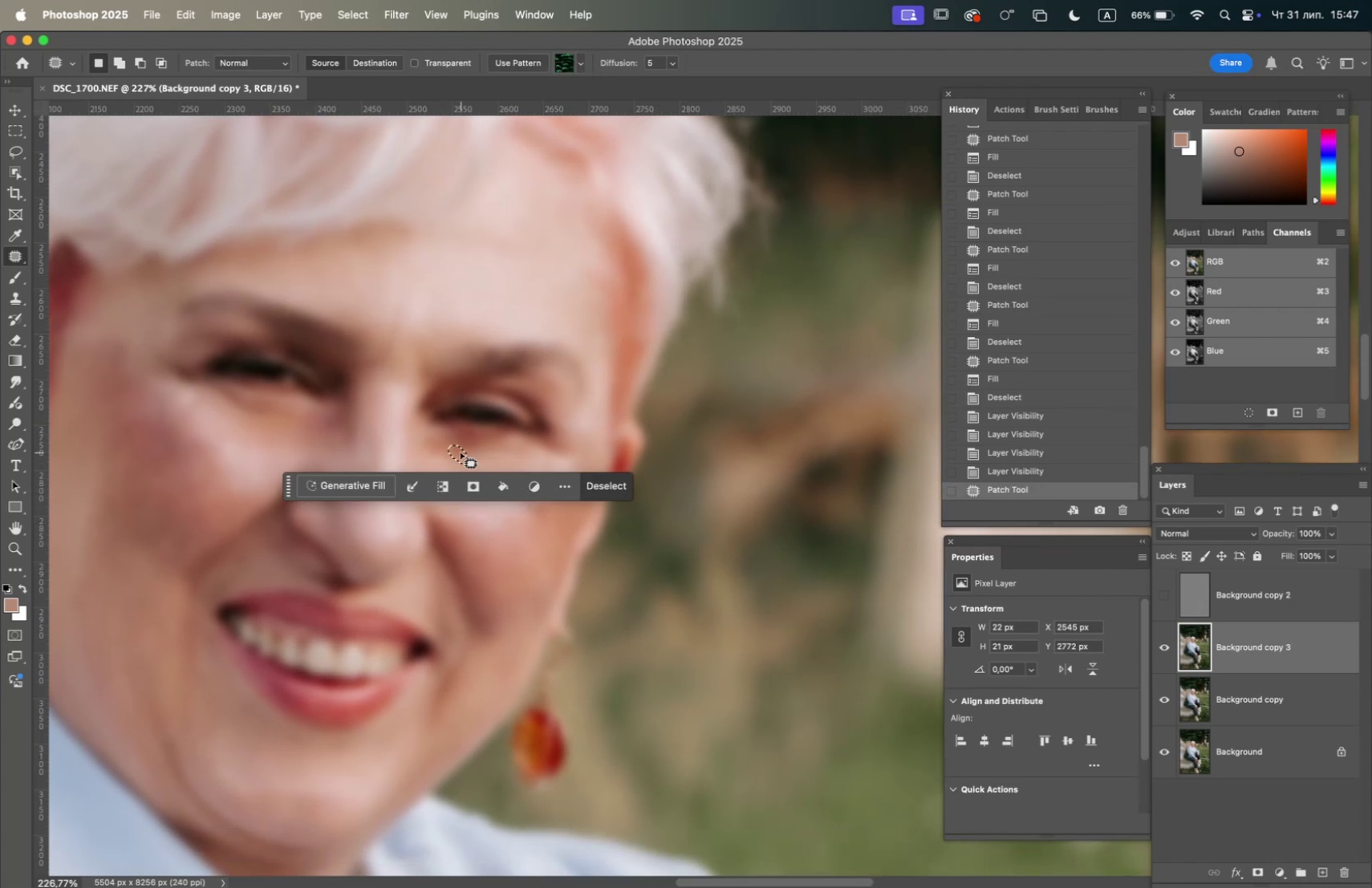 
left_click_drag(start_coordinate=[461, 452], to_coordinate=[473, 464])
 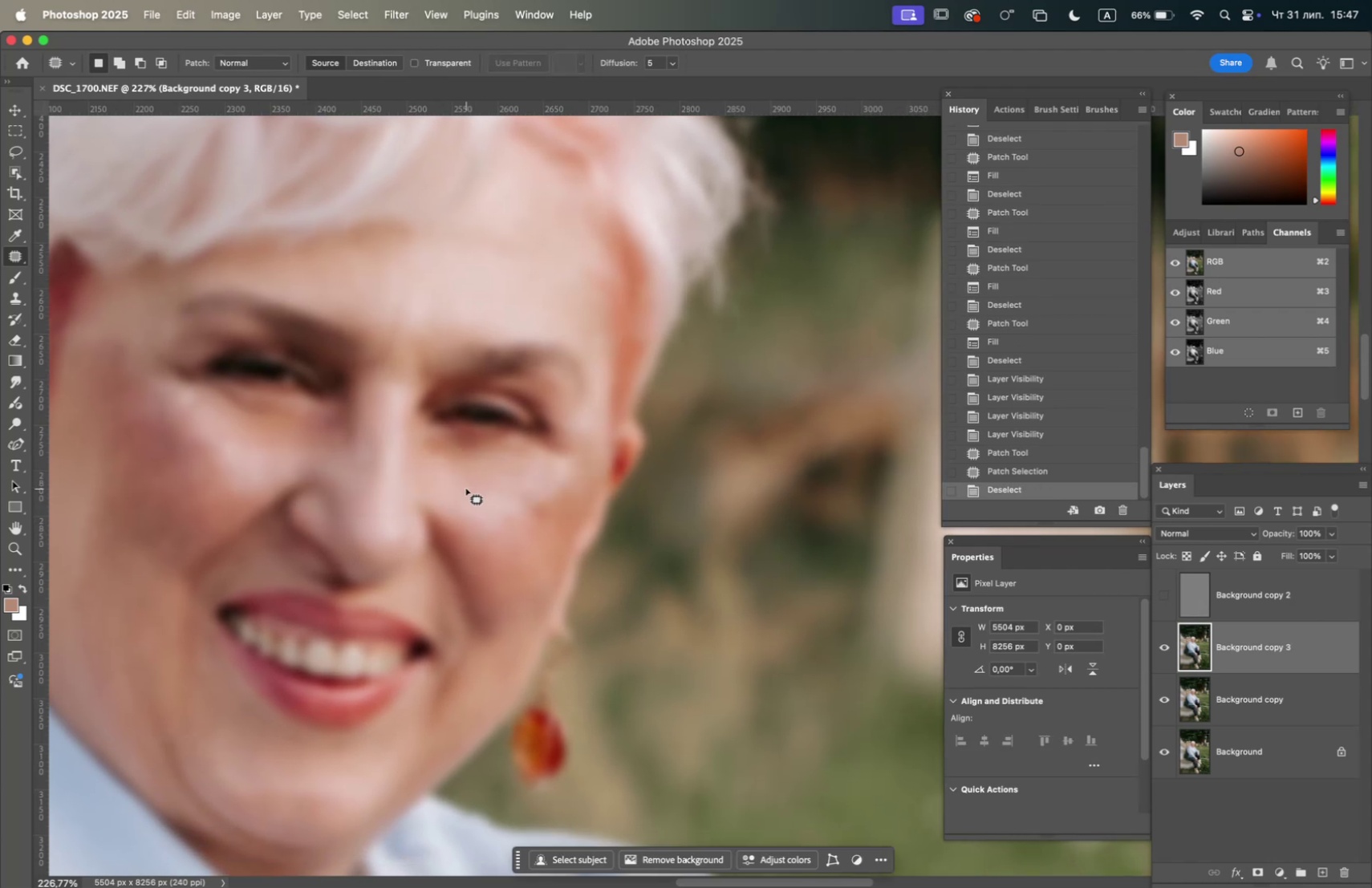 
hold_key(key=Space, duration=1.5)
 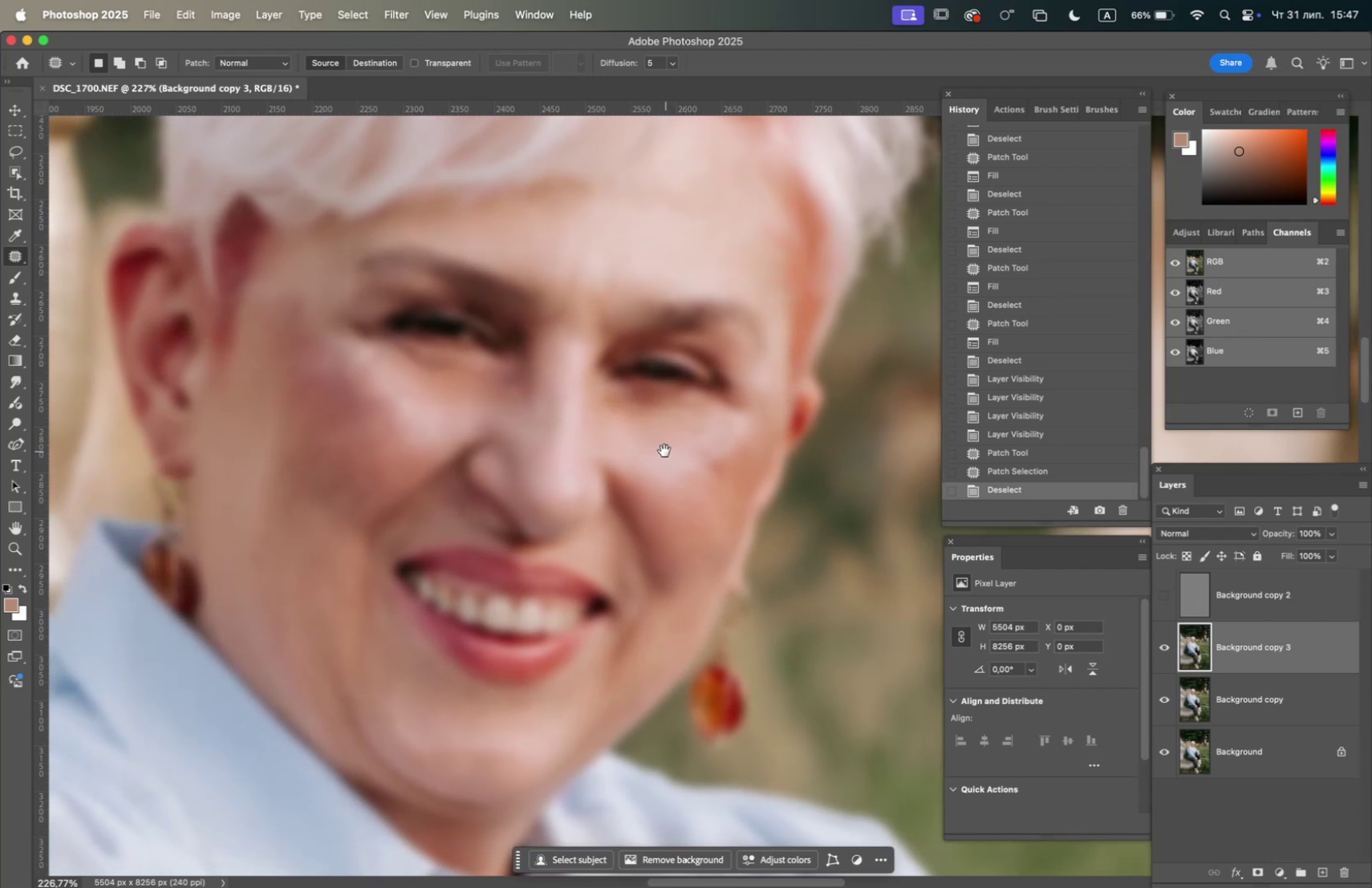 
left_click_drag(start_coordinate=[461, 504], to_coordinate=[639, 460])
 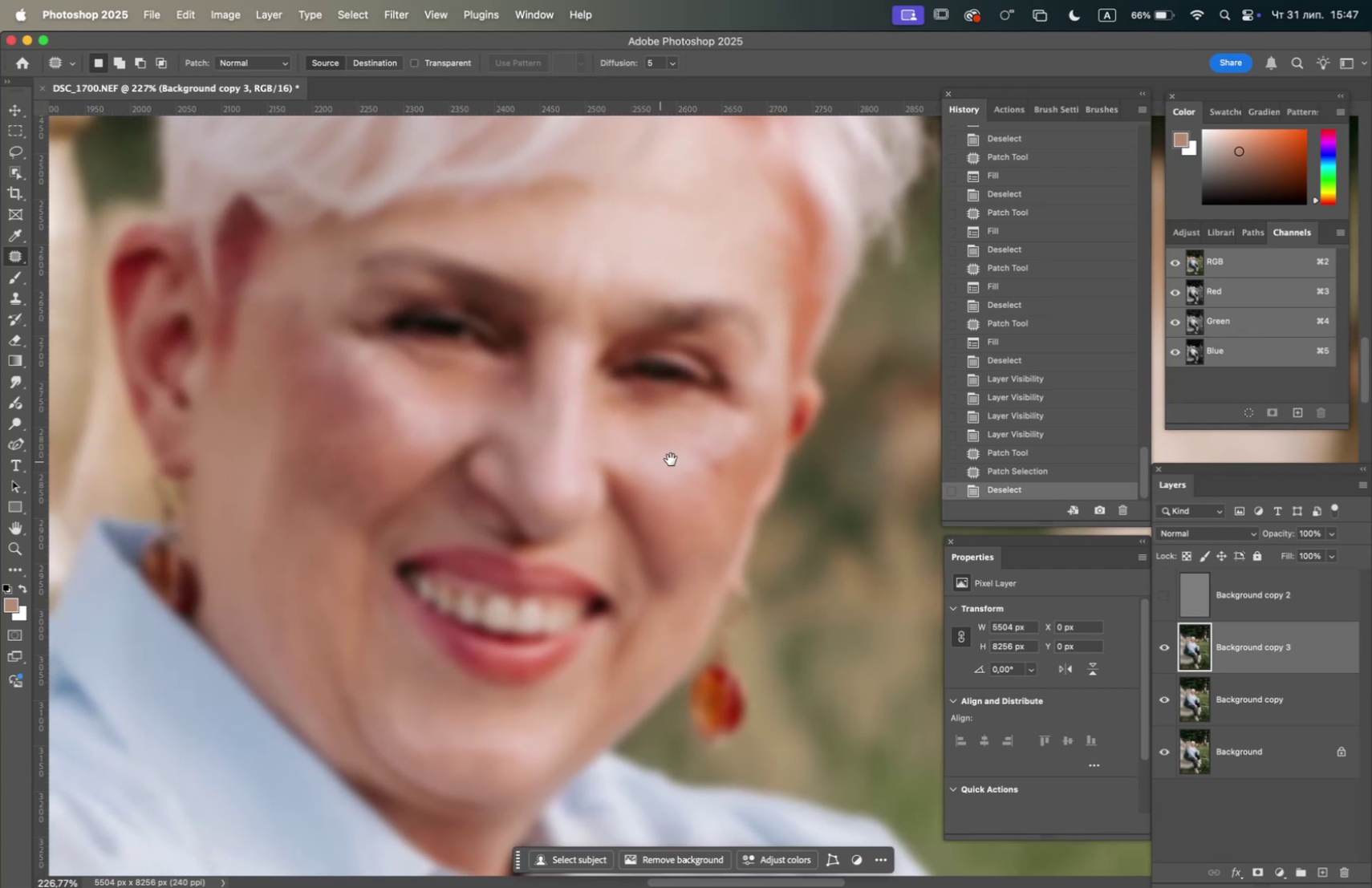 
hold_key(key=Space, duration=0.78)
 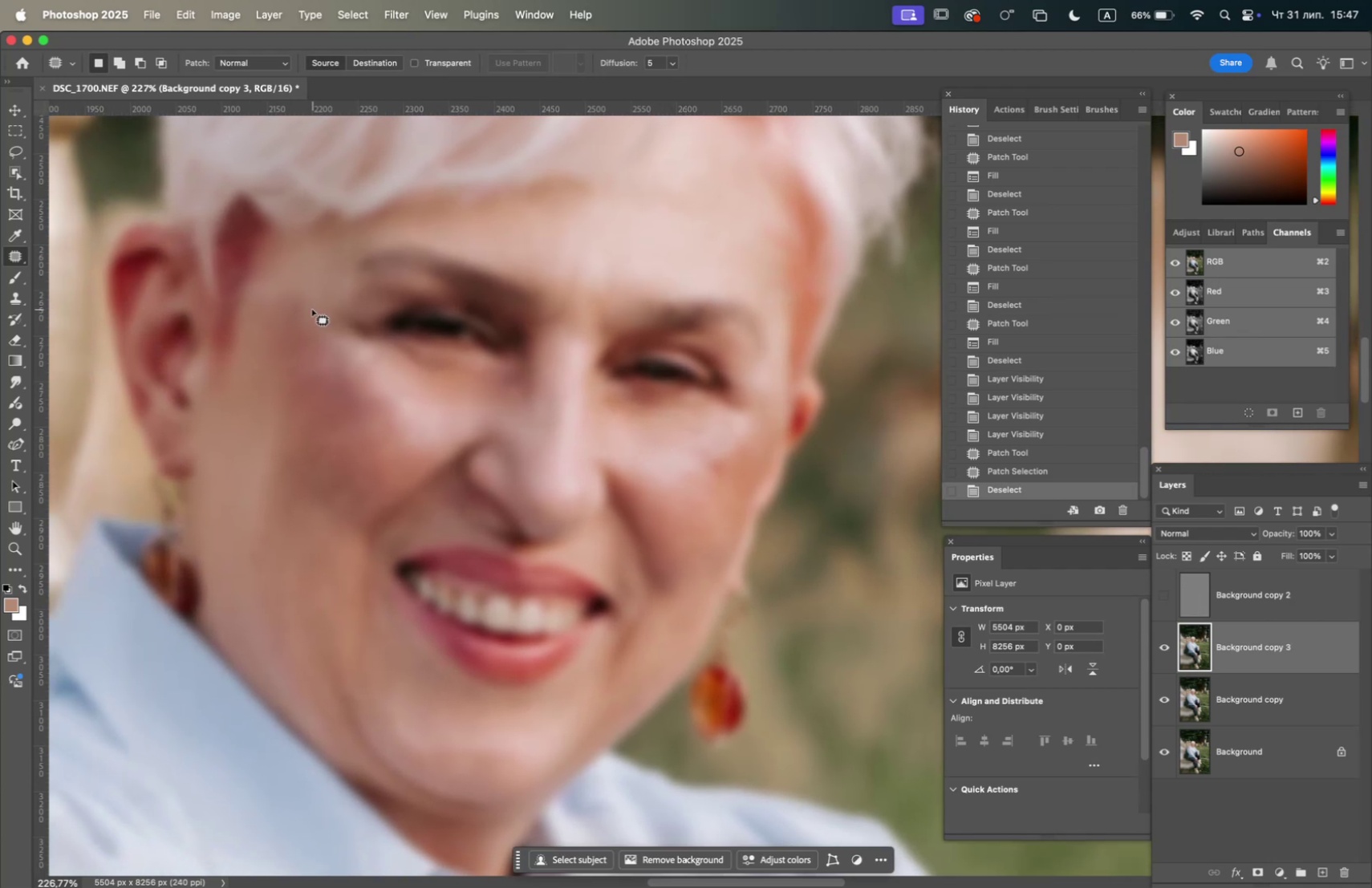 
left_click_drag(start_coordinate=[311, 309], to_coordinate=[310, 322])
 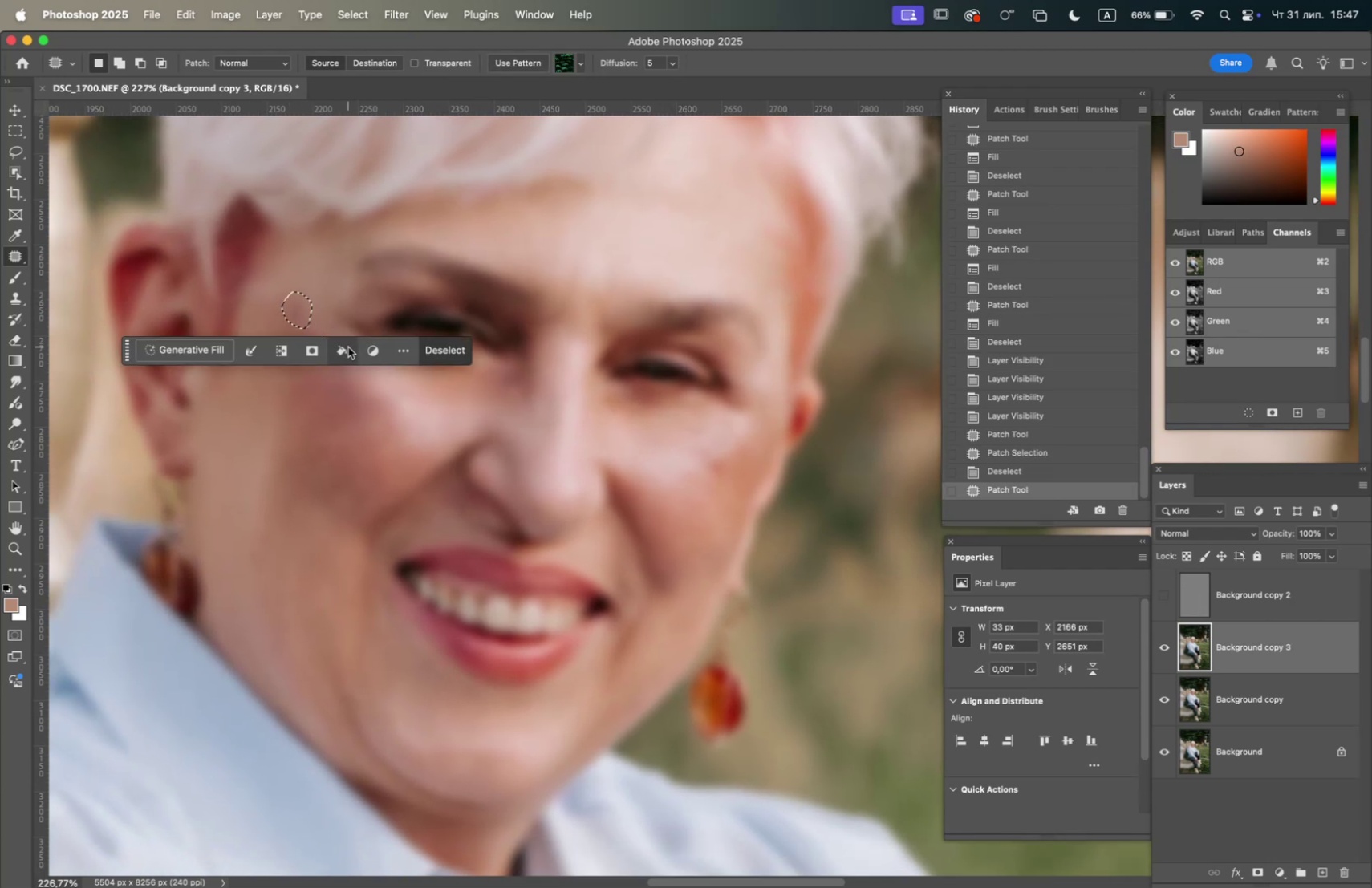 
key(F5)
 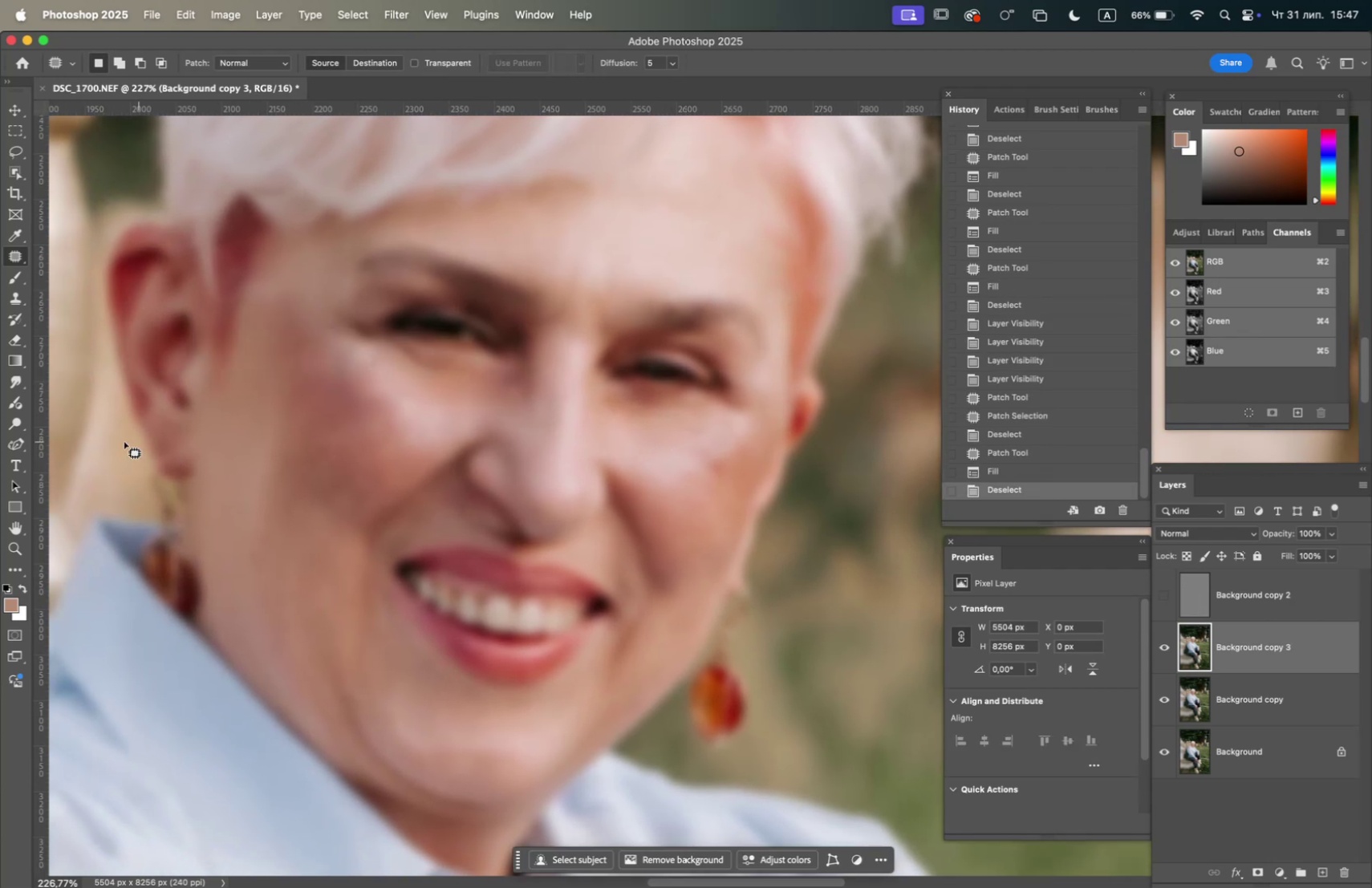 
left_click_drag(start_coordinate=[18, 278], to_coordinate=[55, 322])
 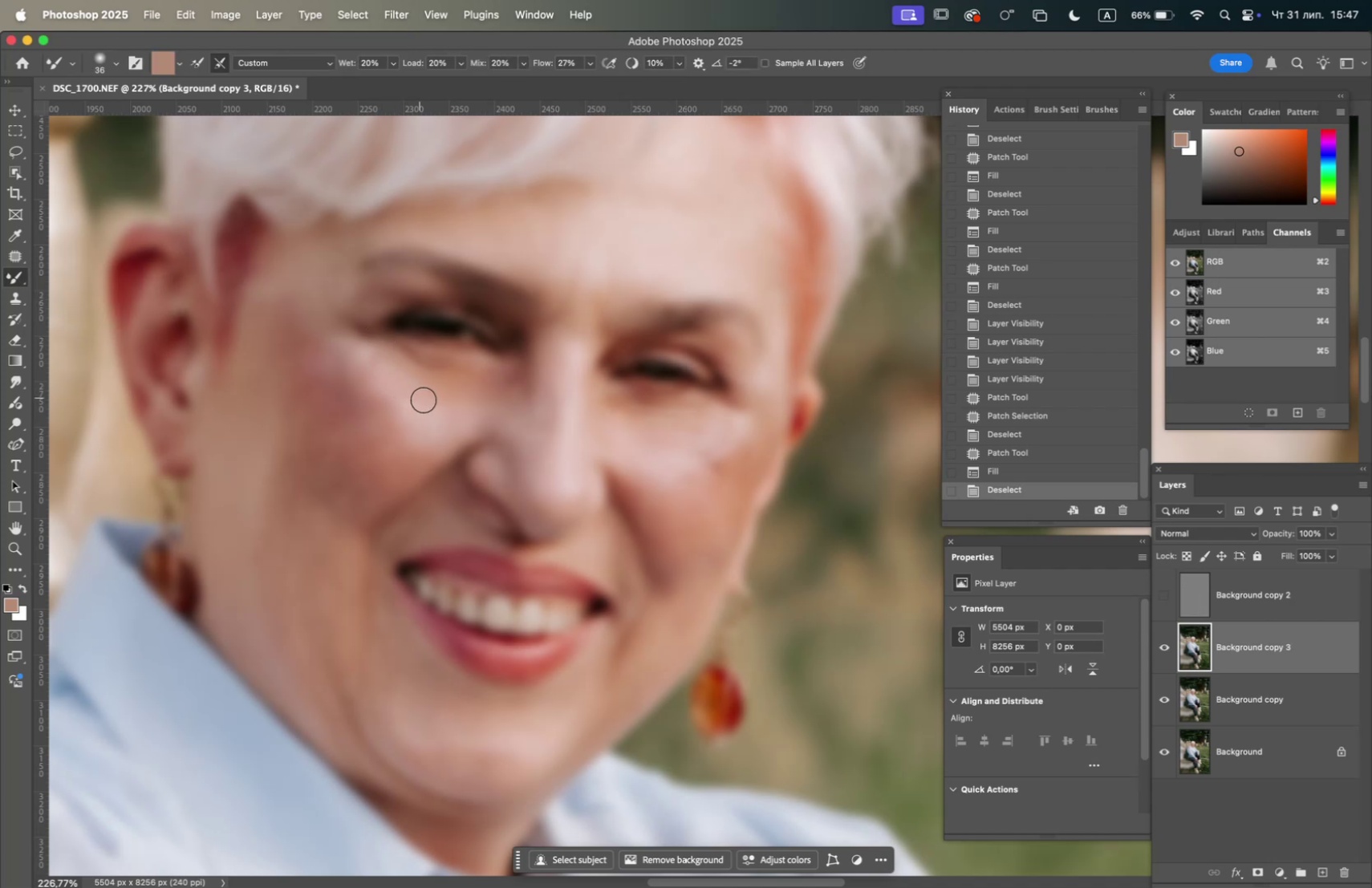 
right_click([428, 404])
 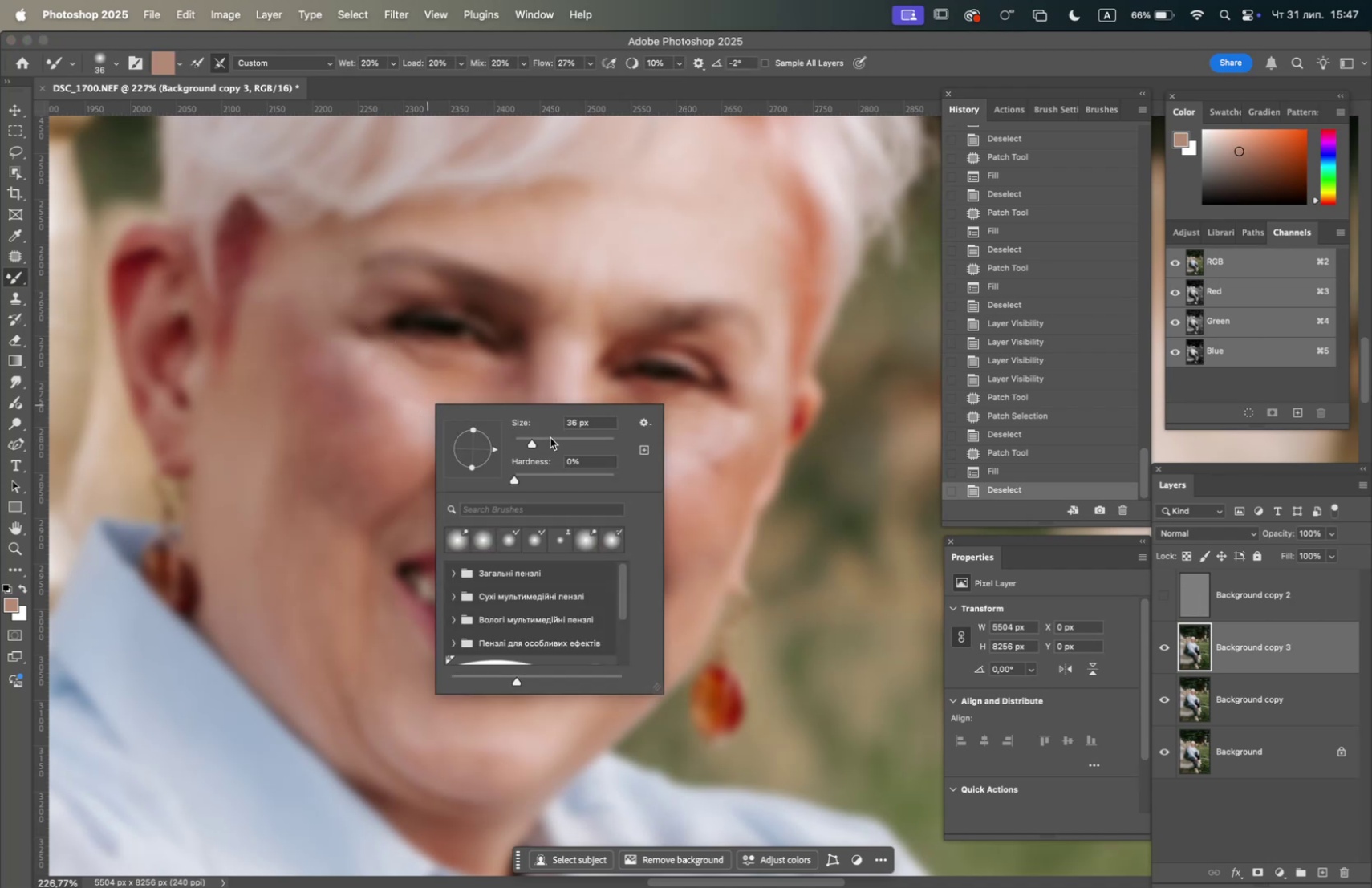 
left_click([550, 439])
 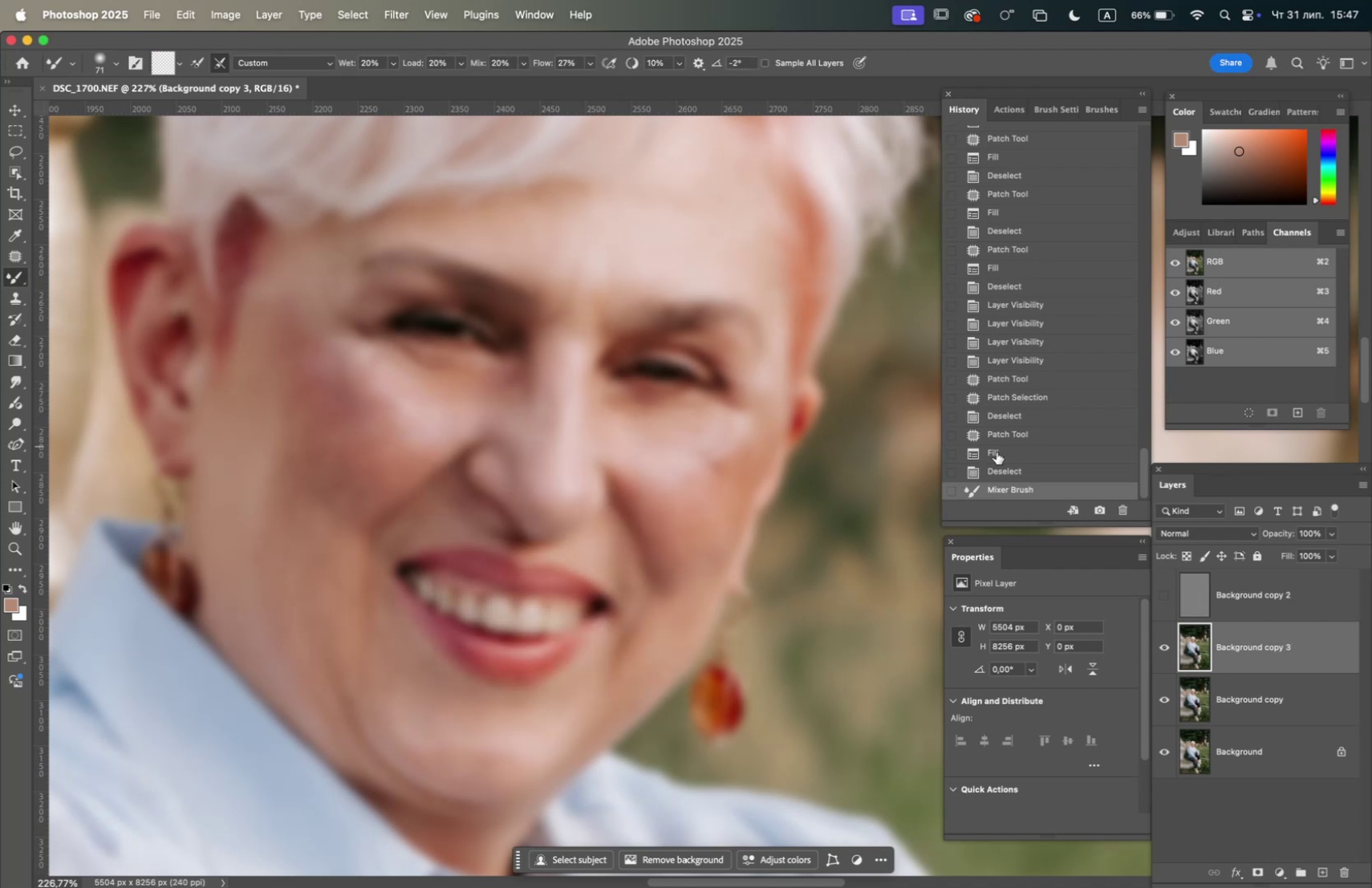 
left_click([1017, 468])
 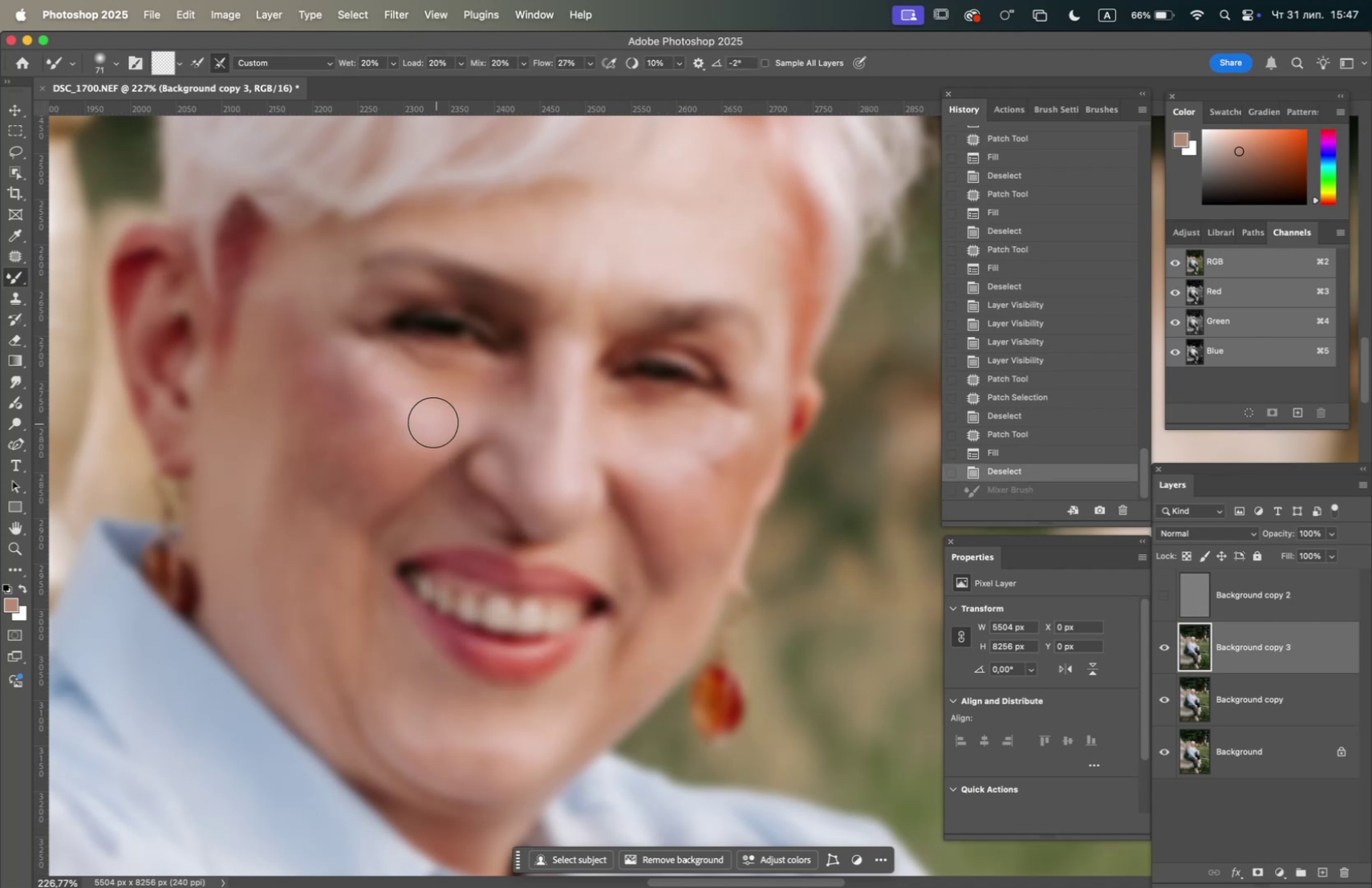 
left_click_drag(start_coordinate=[430, 421], to_coordinate=[330, 353])
 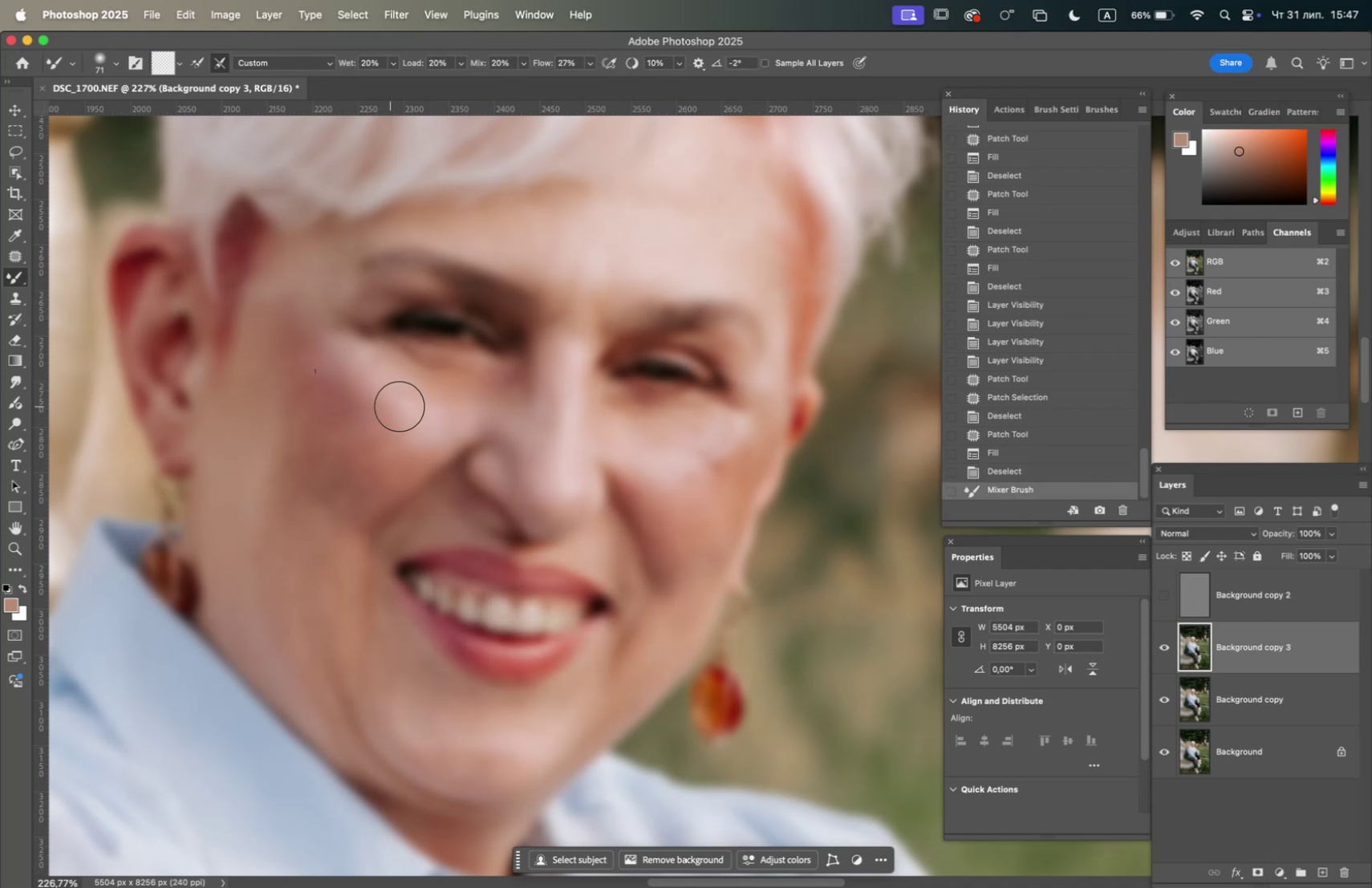 
left_click_drag(start_coordinate=[402, 408], to_coordinate=[371, 408])
 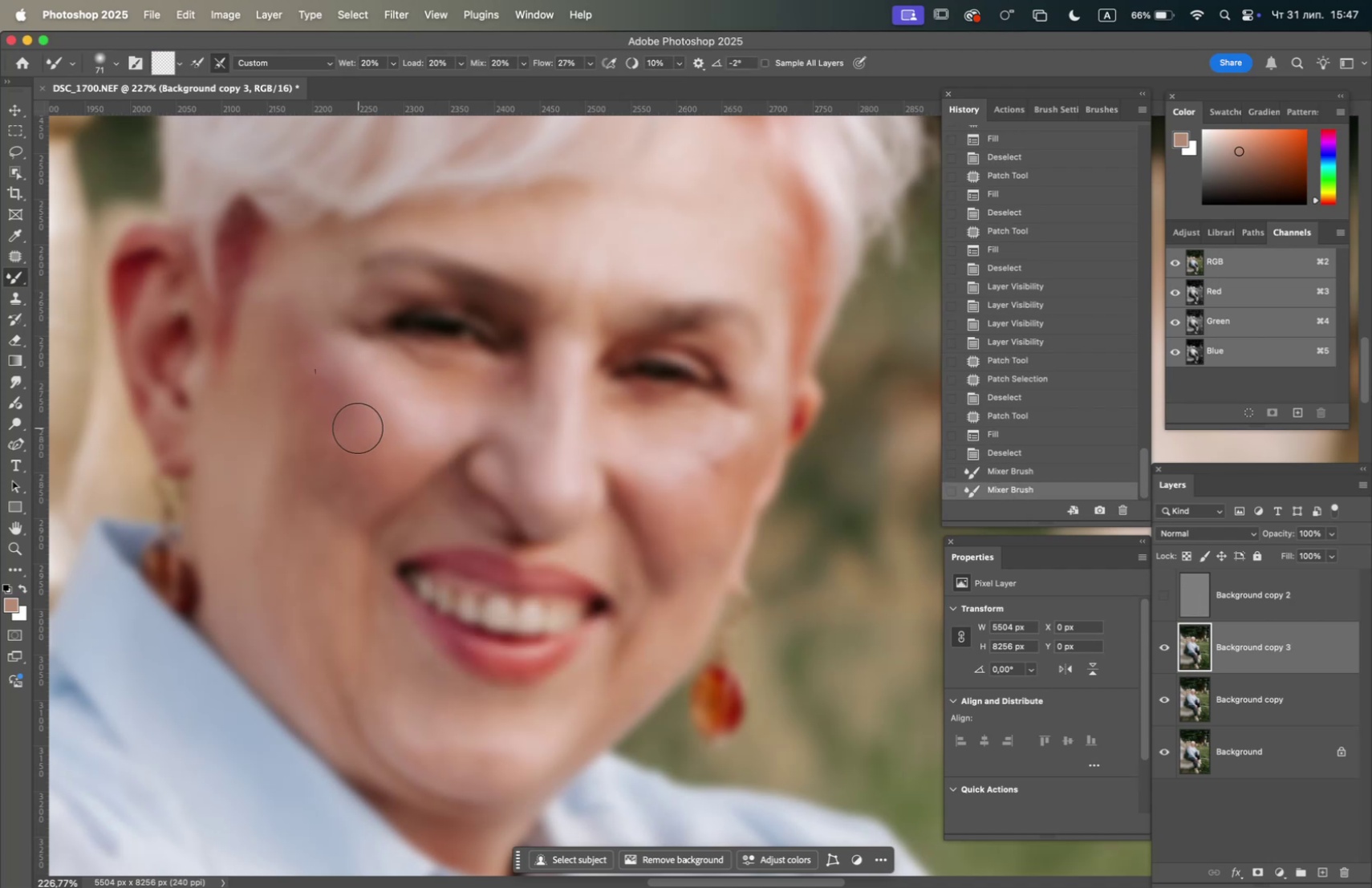 
left_click_drag(start_coordinate=[357, 424], to_coordinate=[331, 397])
 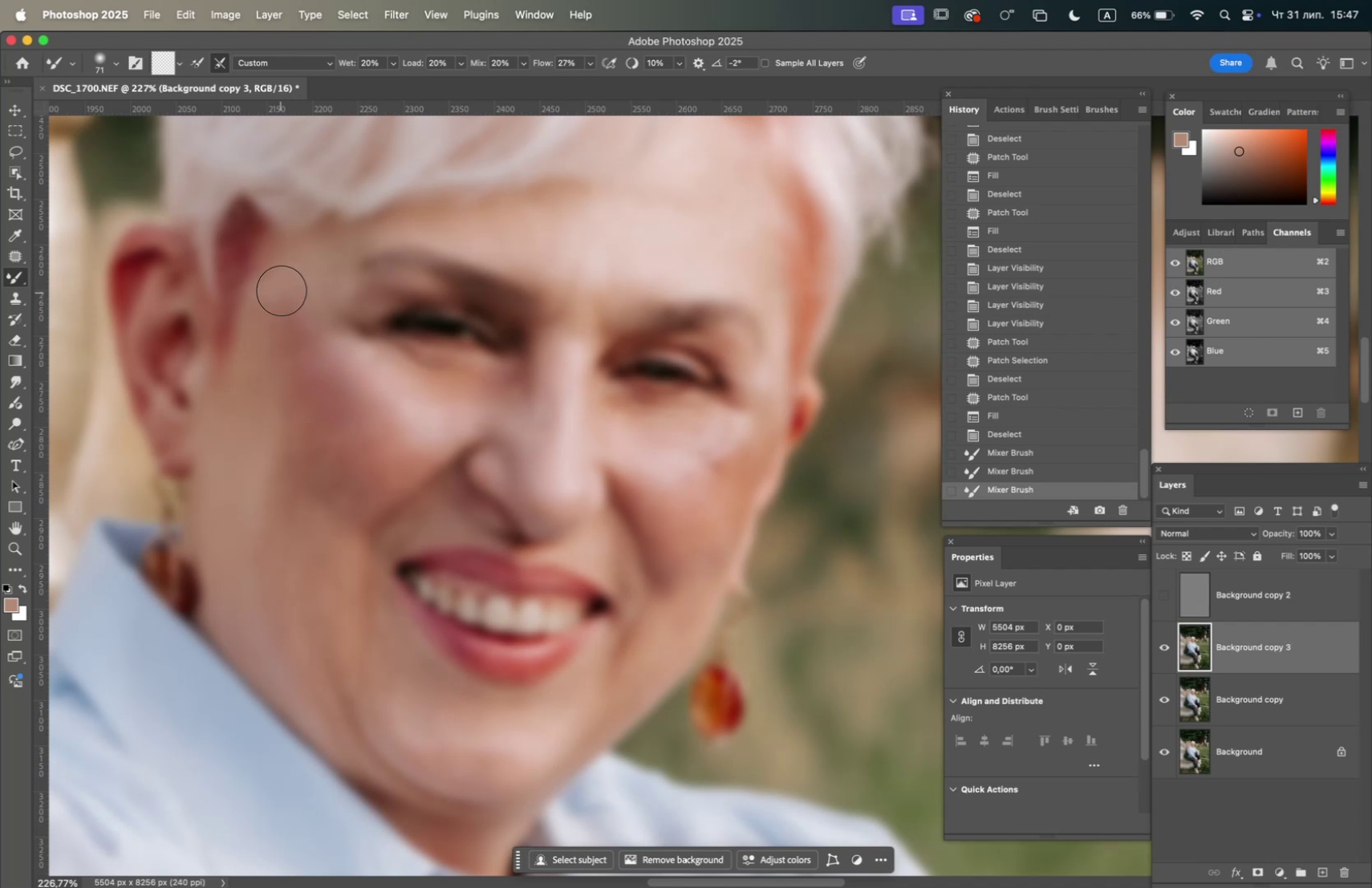 
left_click_drag(start_coordinate=[284, 280], to_coordinate=[303, 368])
 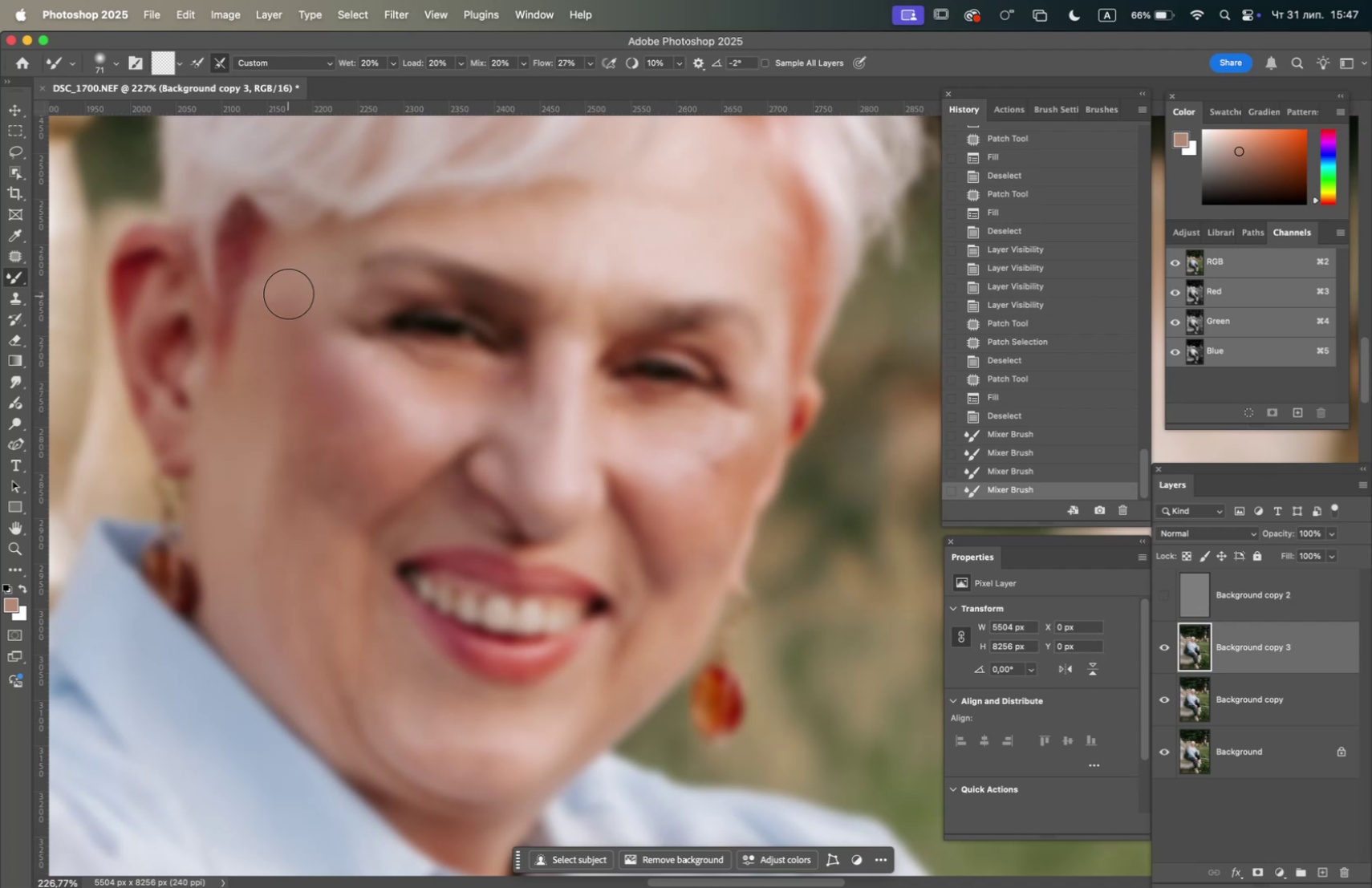 
left_click_drag(start_coordinate=[296, 276], to_coordinate=[280, 319])
 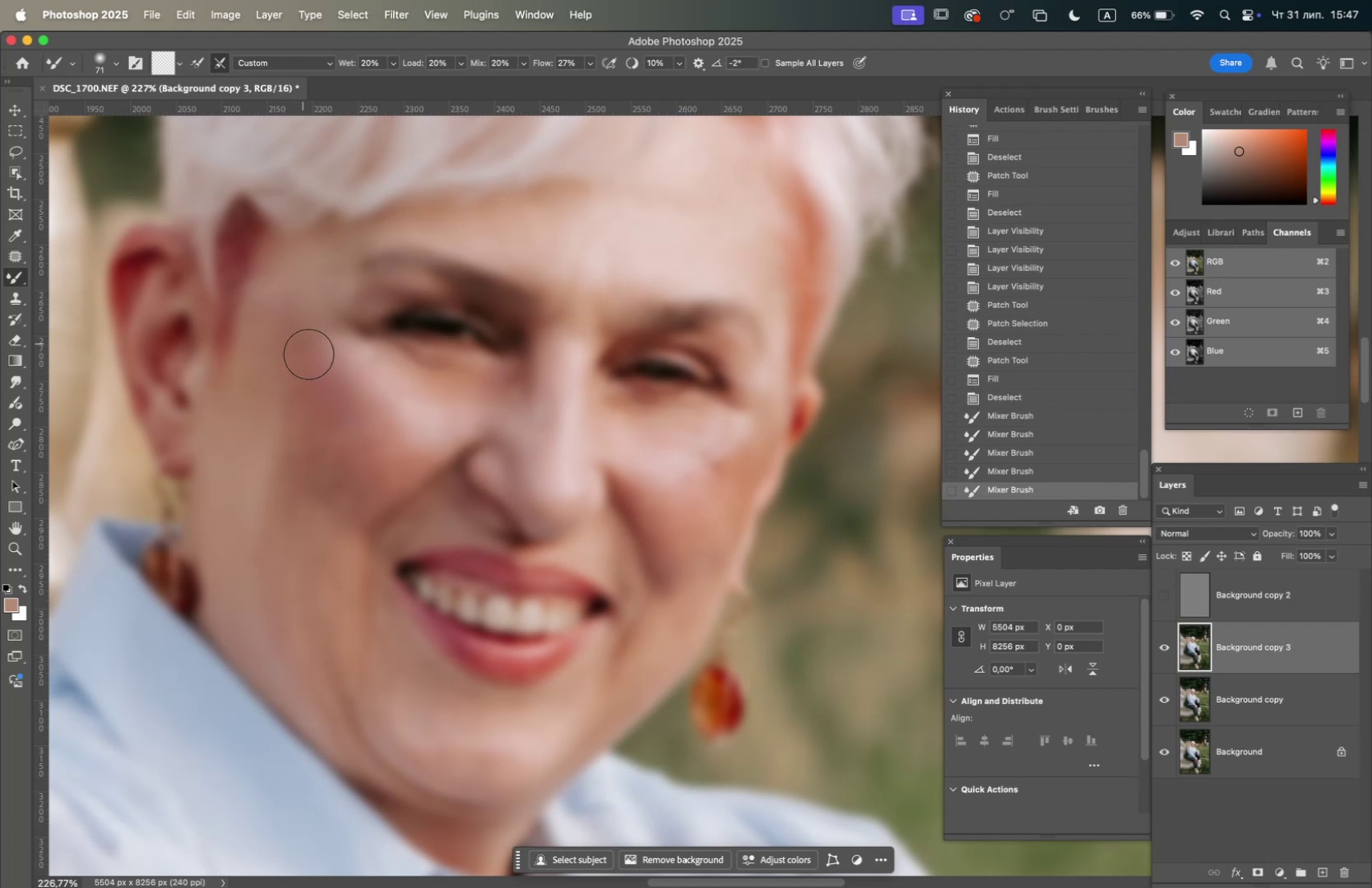 
left_click_drag(start_coordinate=[323, 391], to_coordinate=[308, 402])
 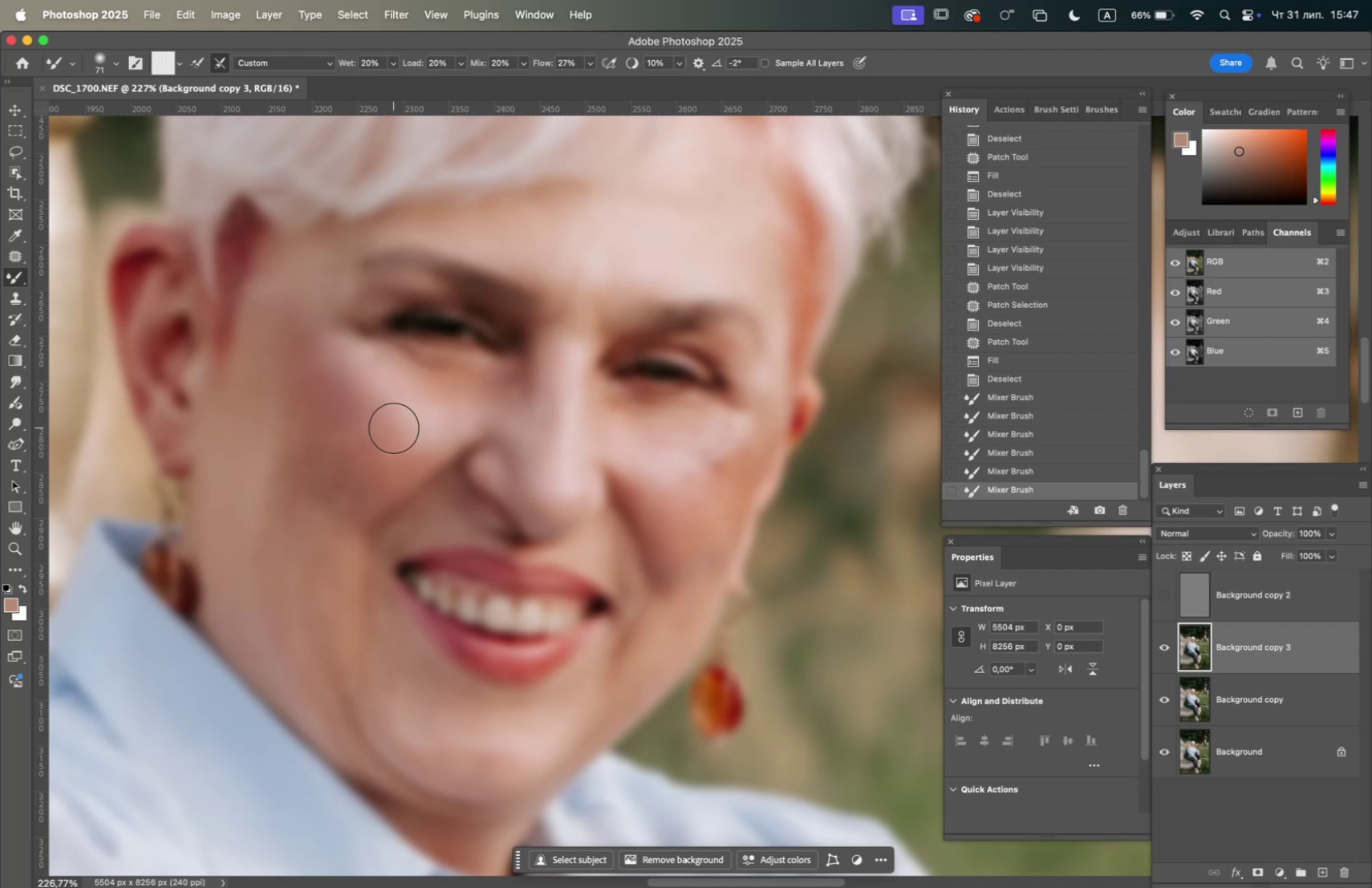 
left_click_drag(start_coordinate=[396, 432], to_coordinate=[339, 383])
 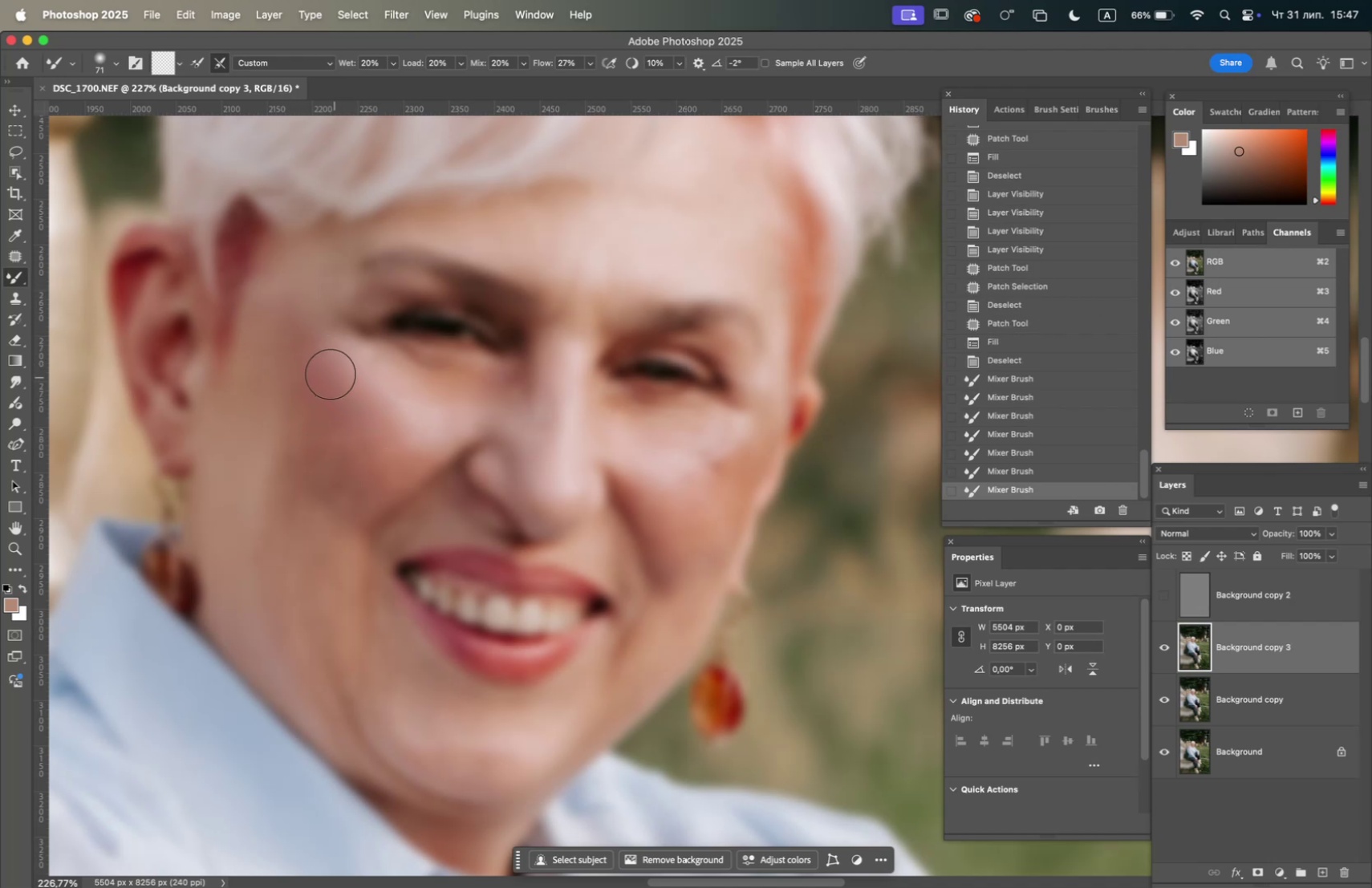 
left_click_drag(start_coordinate=[331, 374], to_coordinate=[323, 361])
 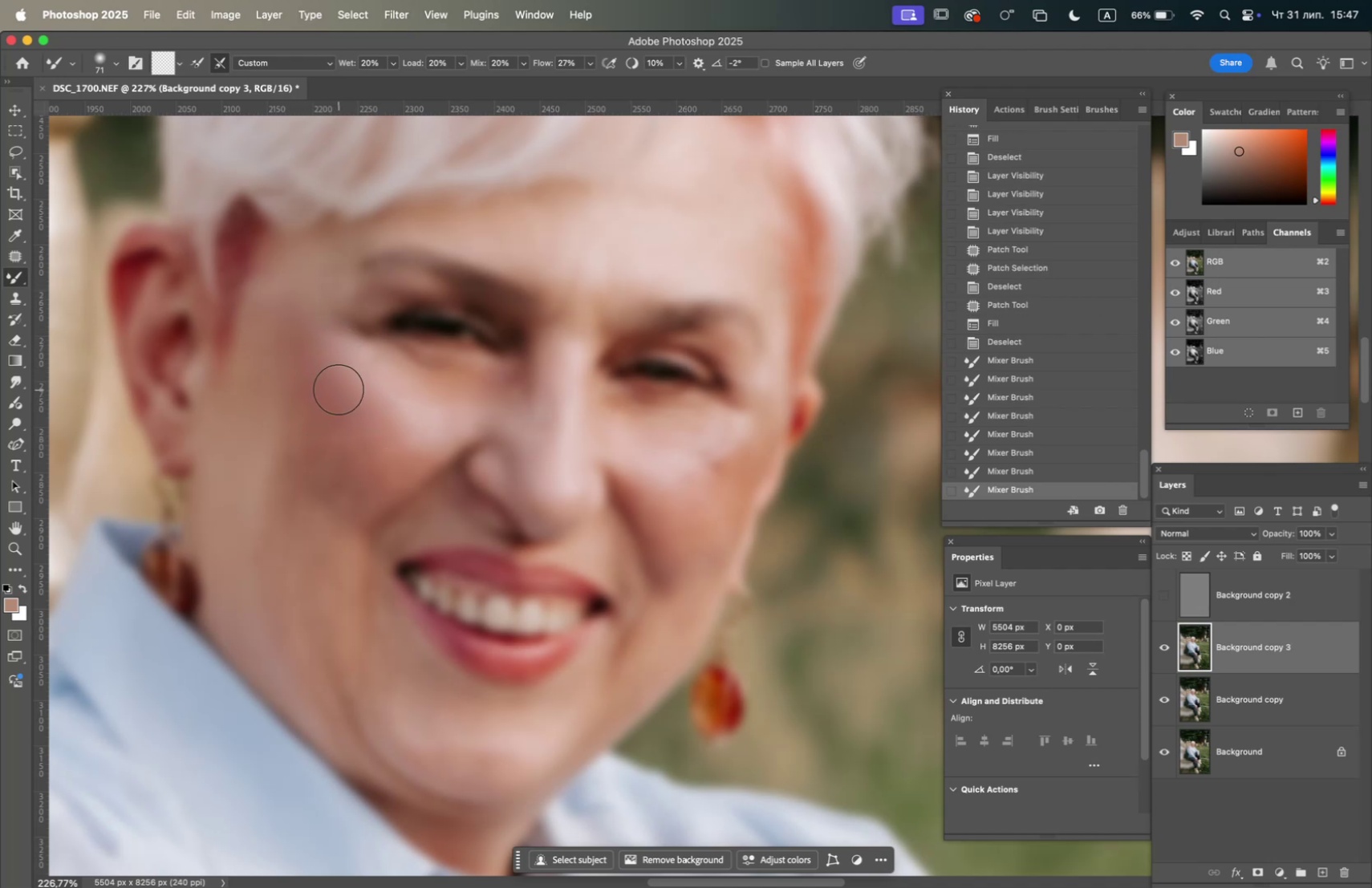 
left_click_drag(start_coordinate=[395, 439], to_coordinate=[377, 408])
 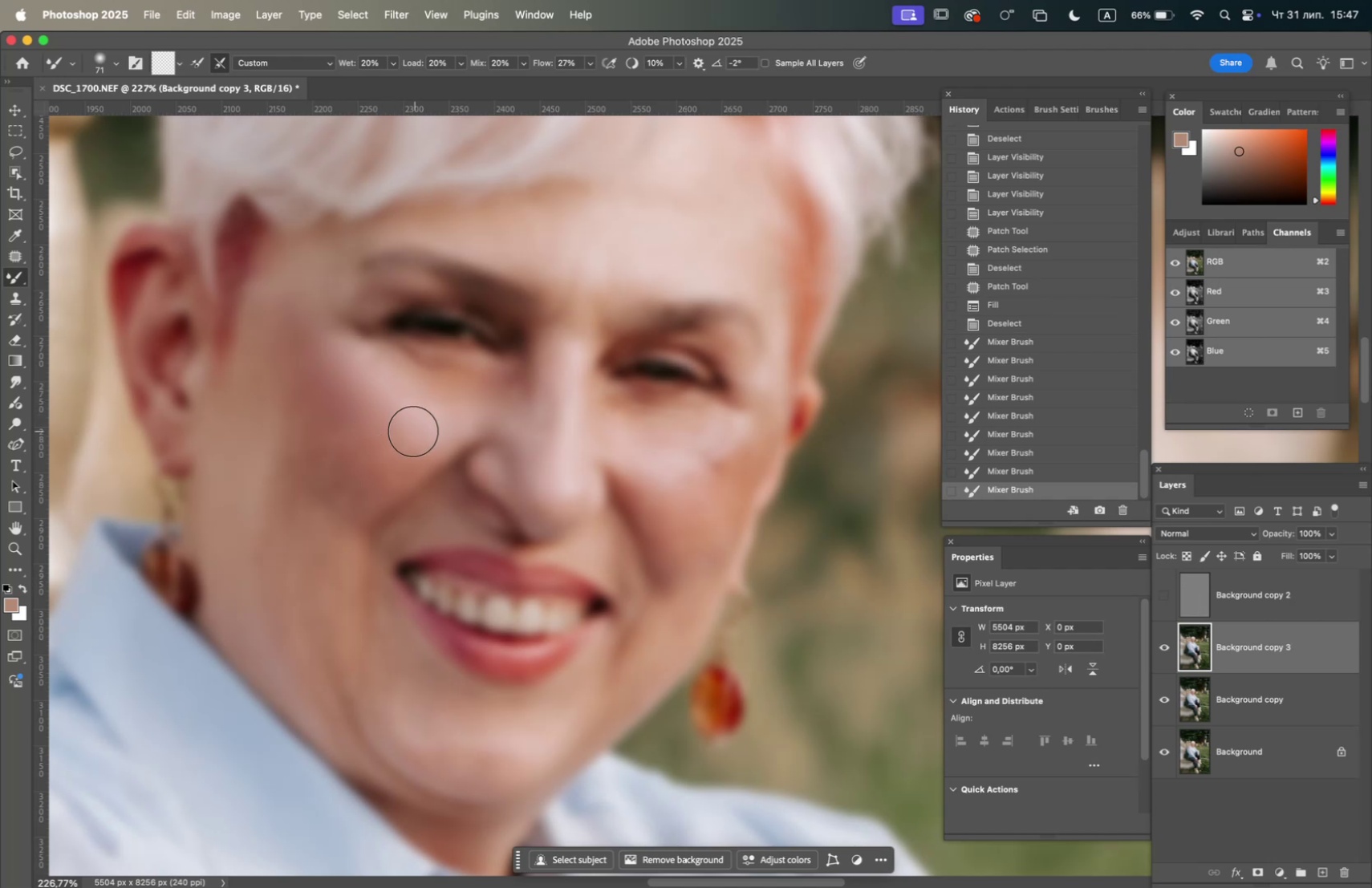 
left_click_drag(start_coordinate=[405, 440], to_coordinate=[432, 434])
 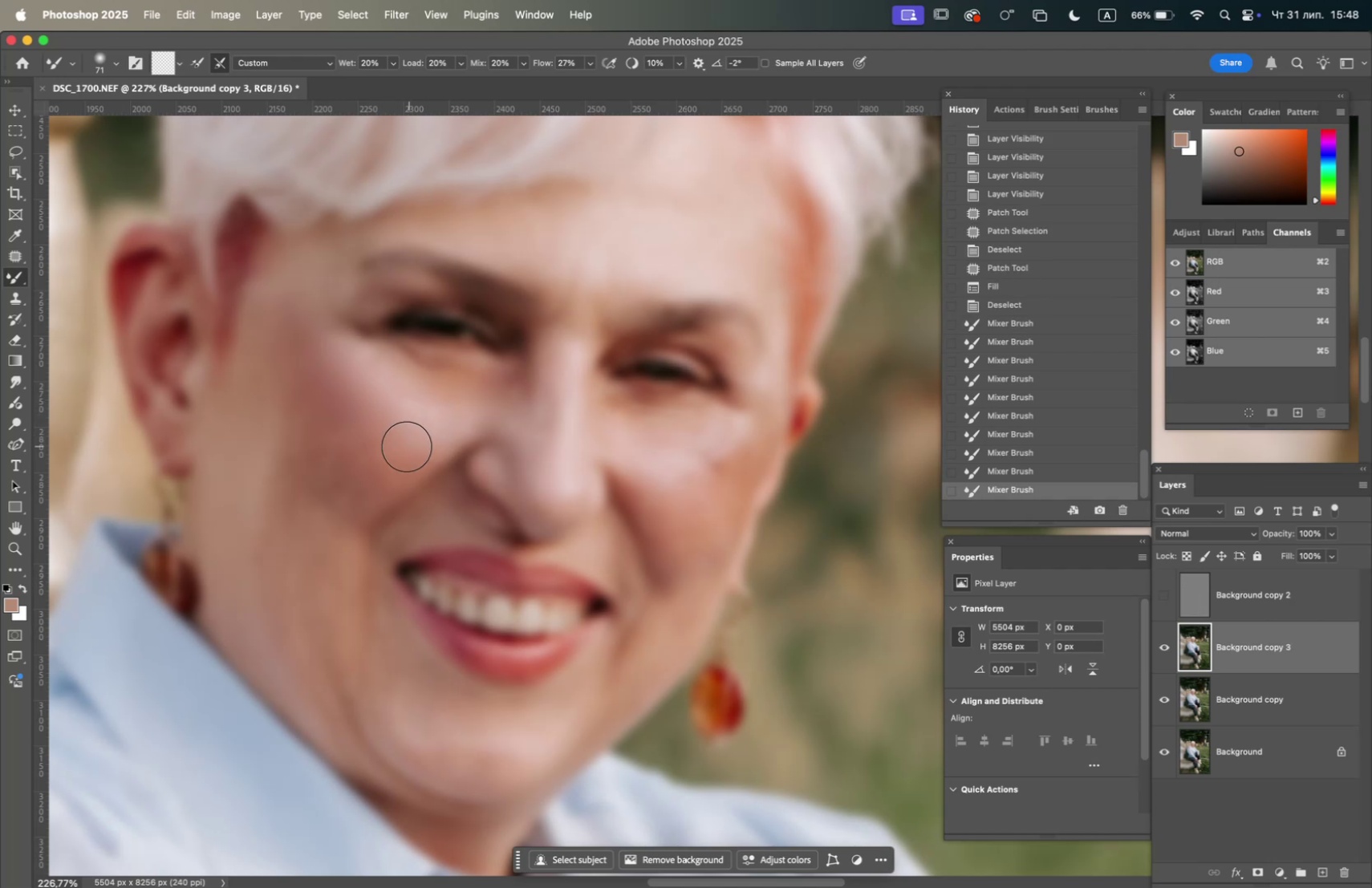 
left_click_drag(start_coordinate=[399, 452], to_coordinate=[325, 411])
 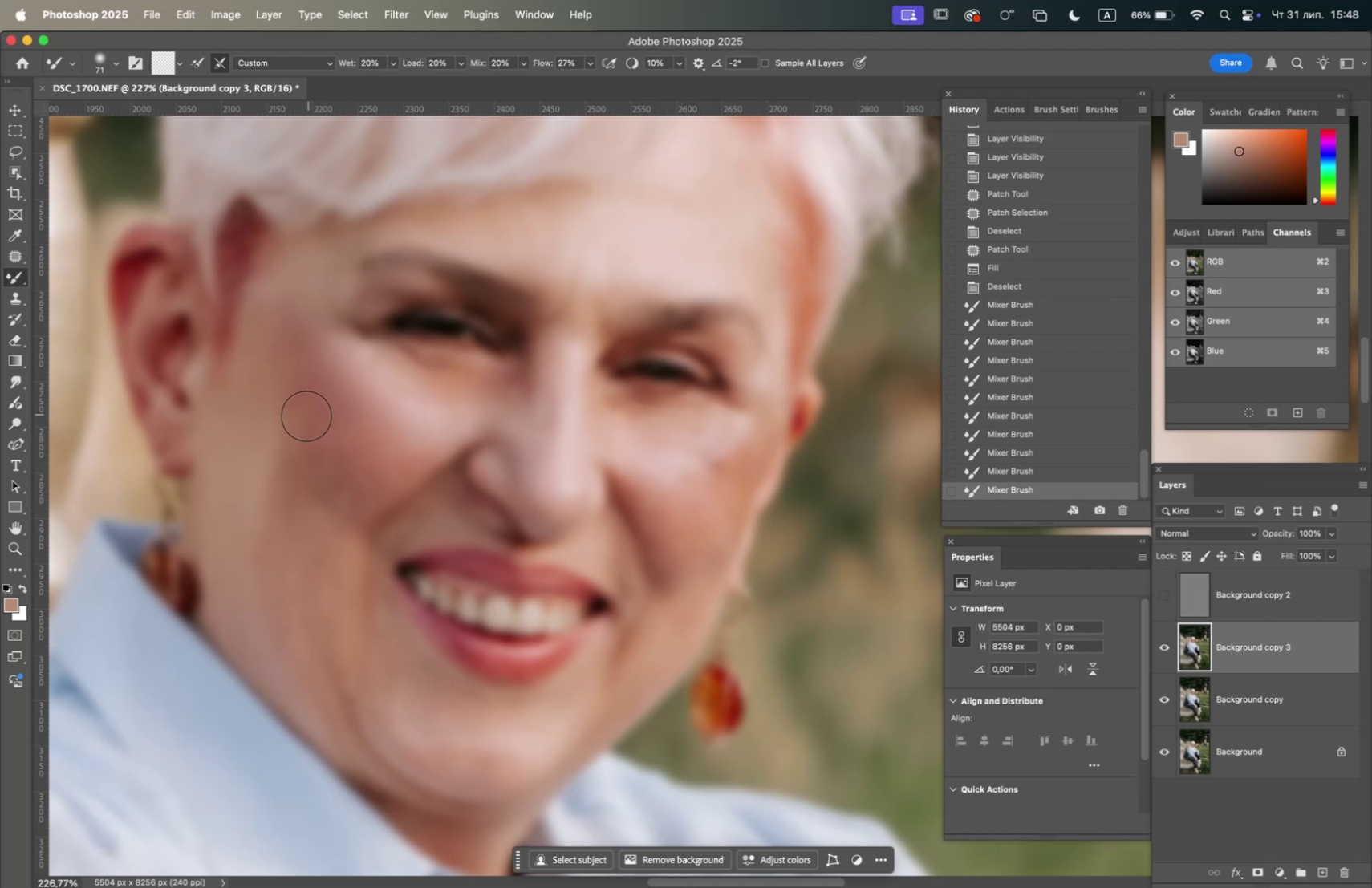 
left_click_drag(start_coordinate=[306, 423], to_coordinate=[317, 437])
 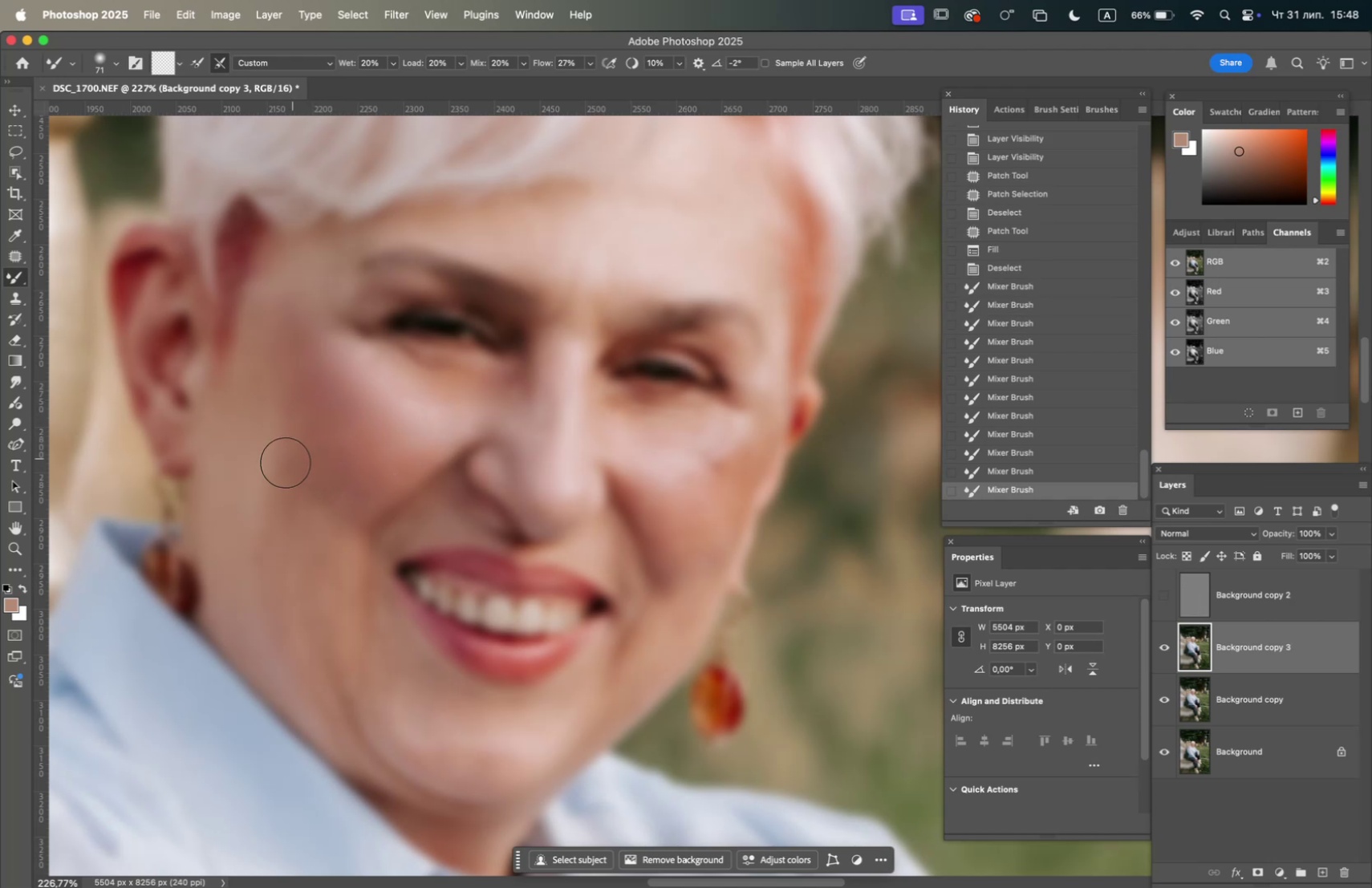 
left_click_drag(start_coordinate=[285, 465], to_coordinate=[302, 427])
 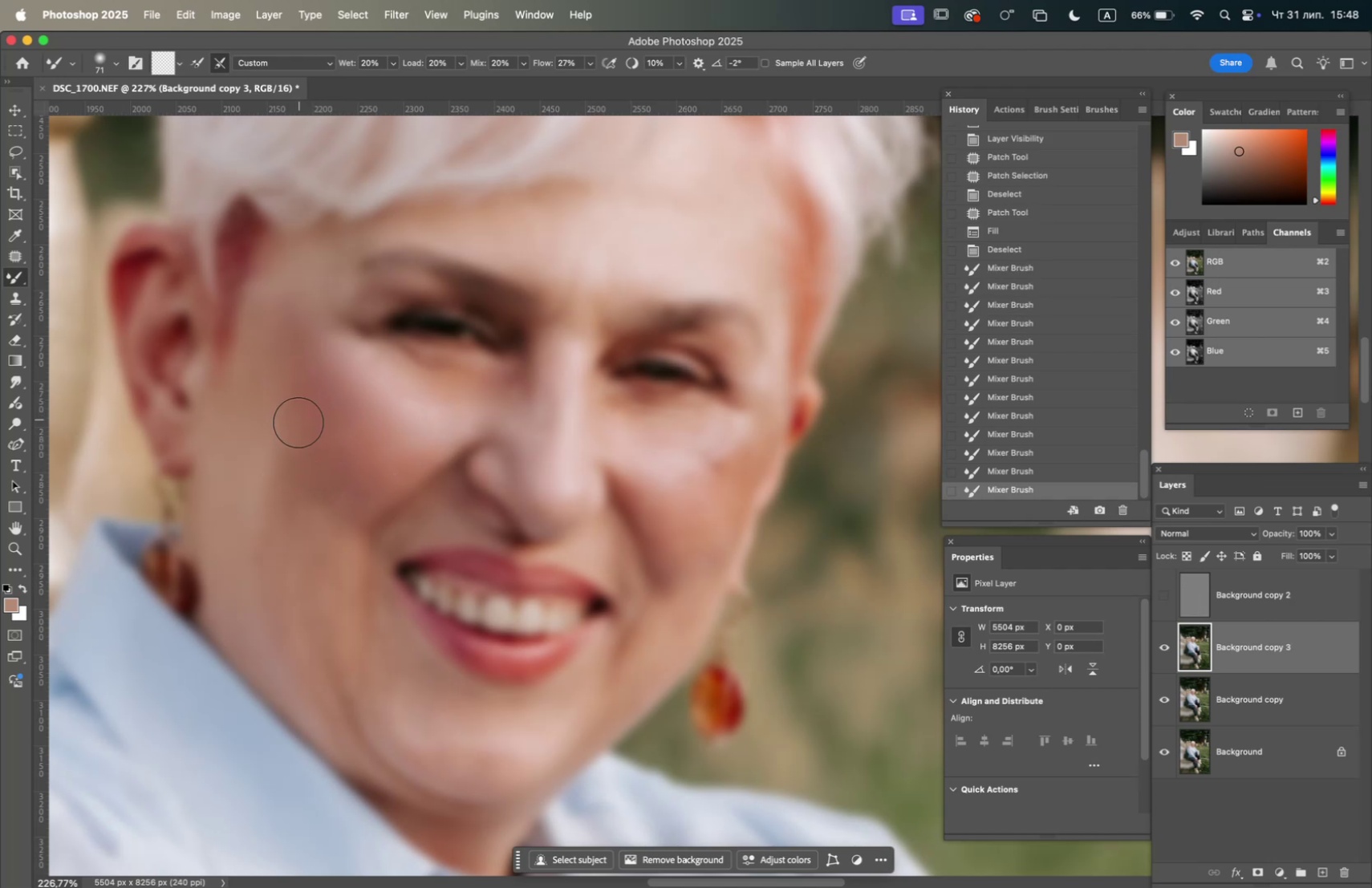 
left_click_drag(start_coordinate=[308, 452], to_coordinate=[334, 462])
 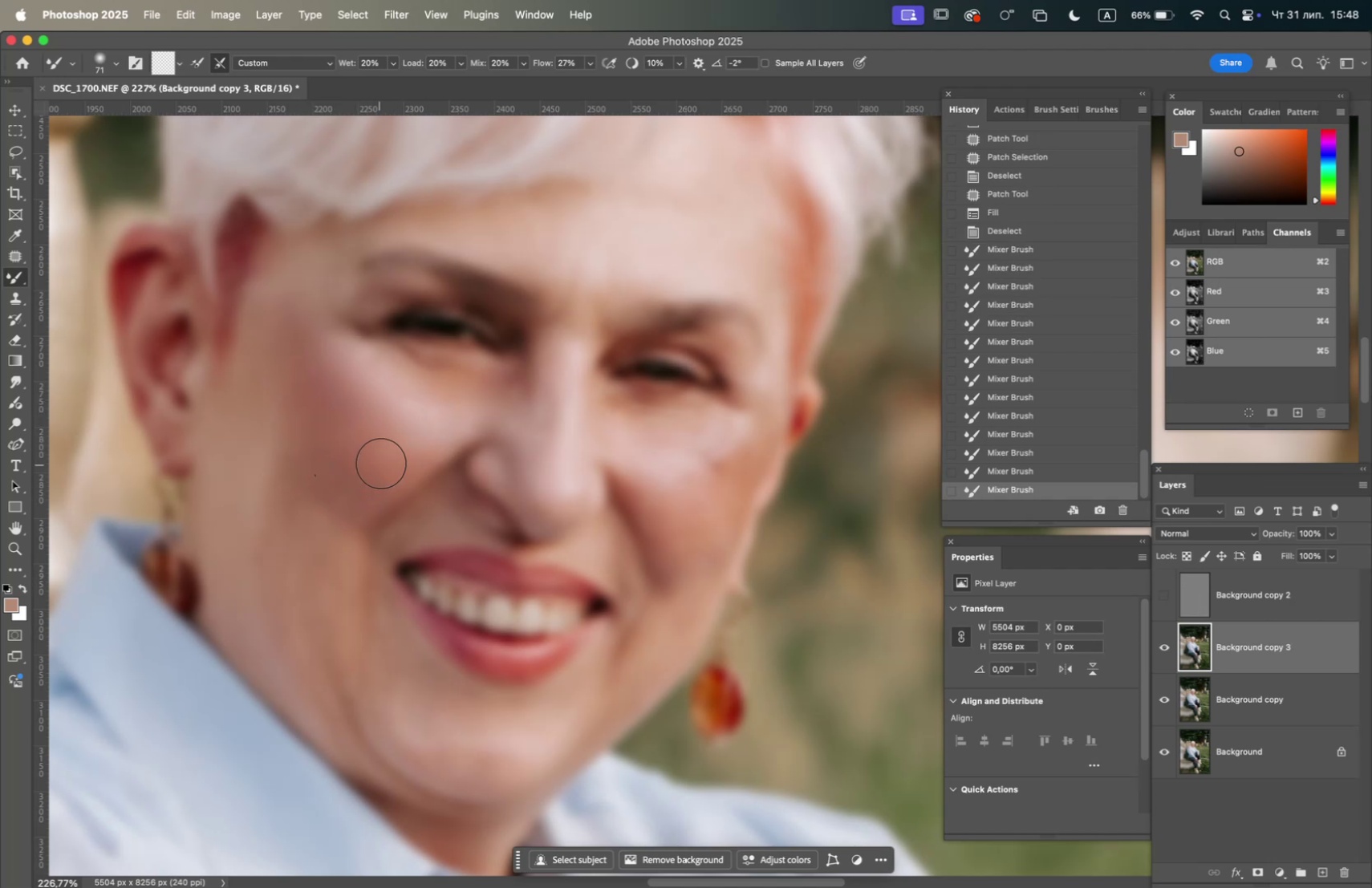 
left_click_drag(start_coordinate=[383, 463], to_coordinate=[370, 445])
 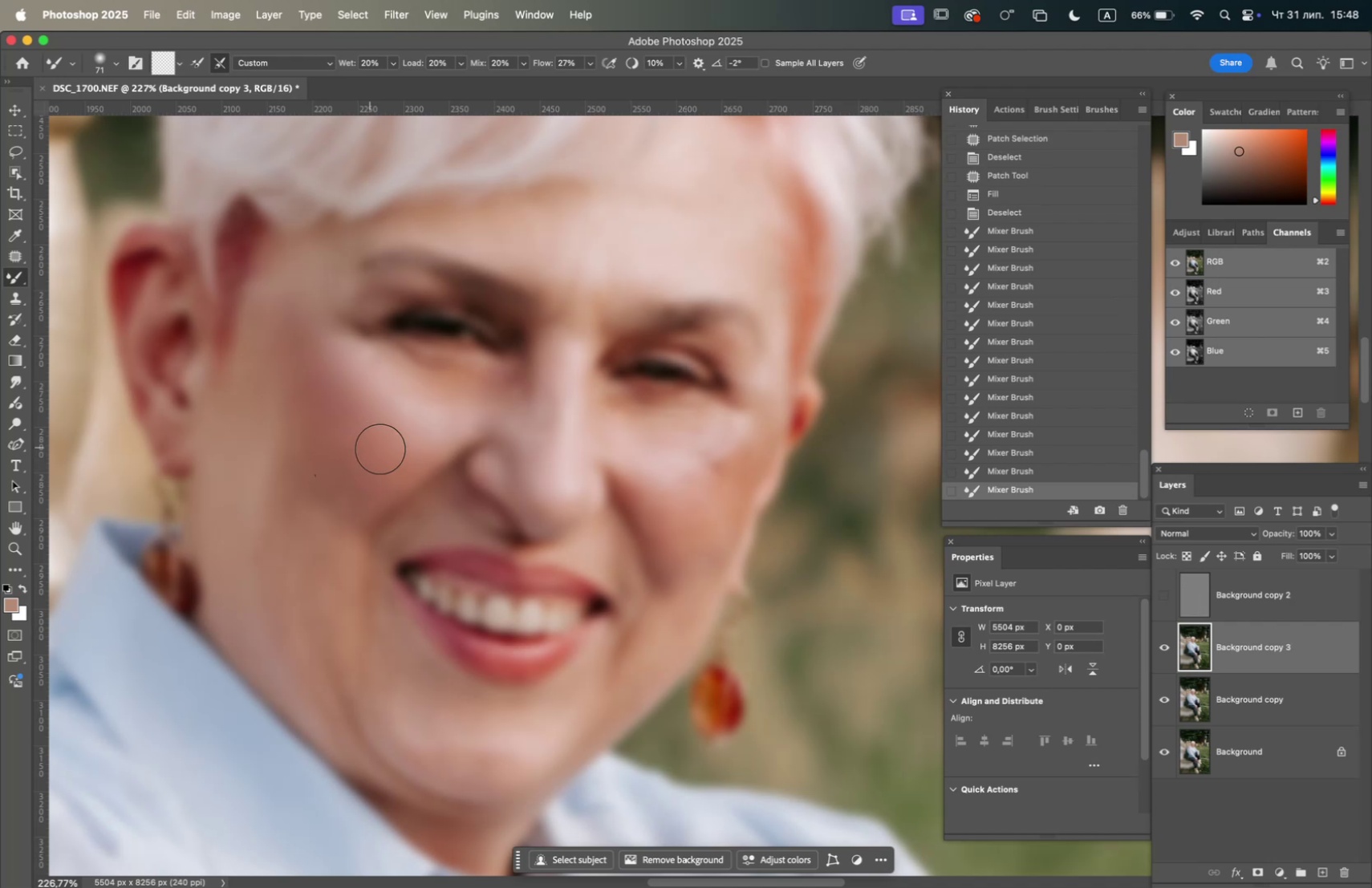 
left_click_drag(start_coordinate=[388, 448], to_coordinate=[443, 437])
 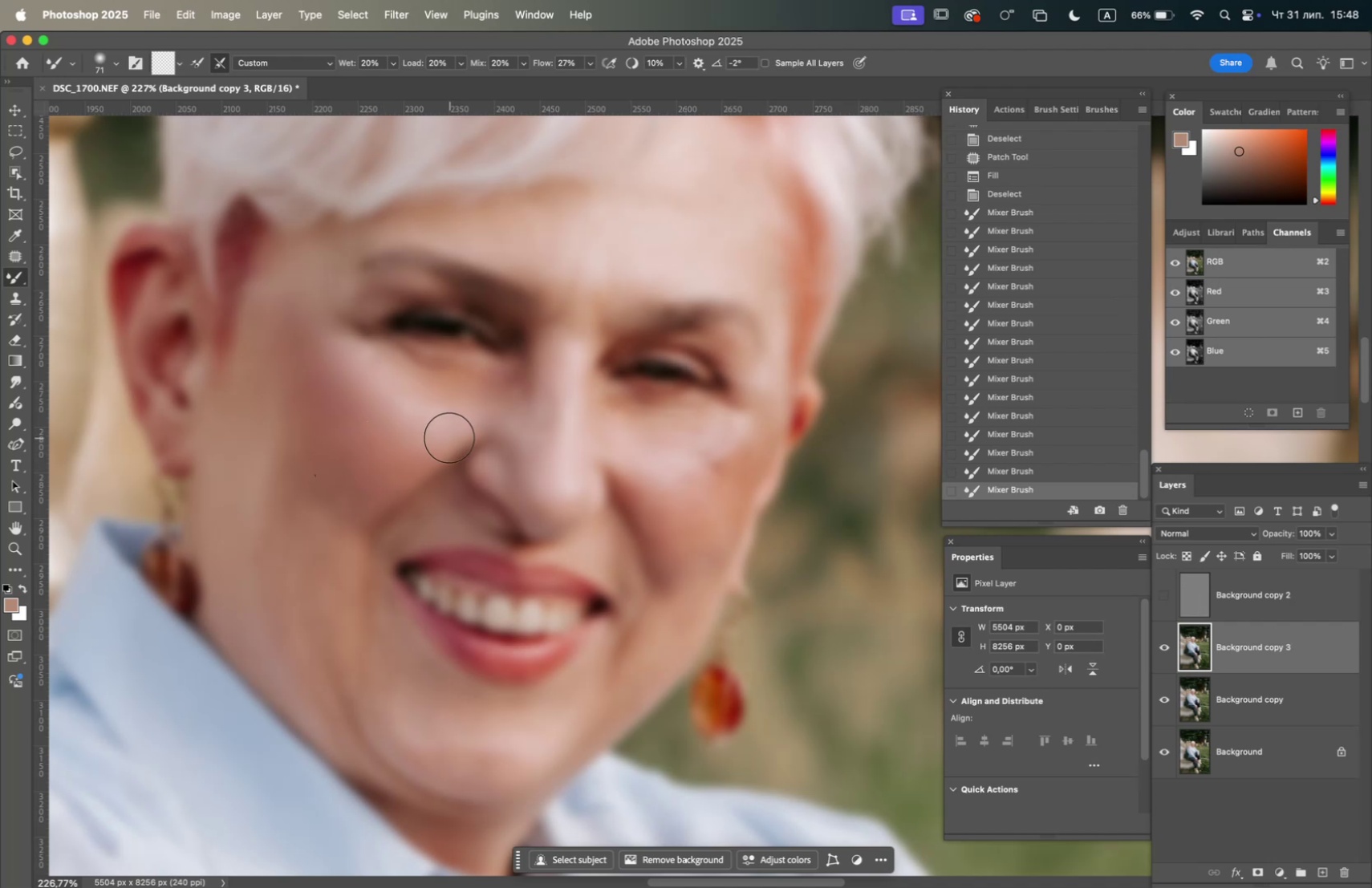 
left_click_drag(start_coordinate=[448, 437], to_coordinate=[371, 403])
 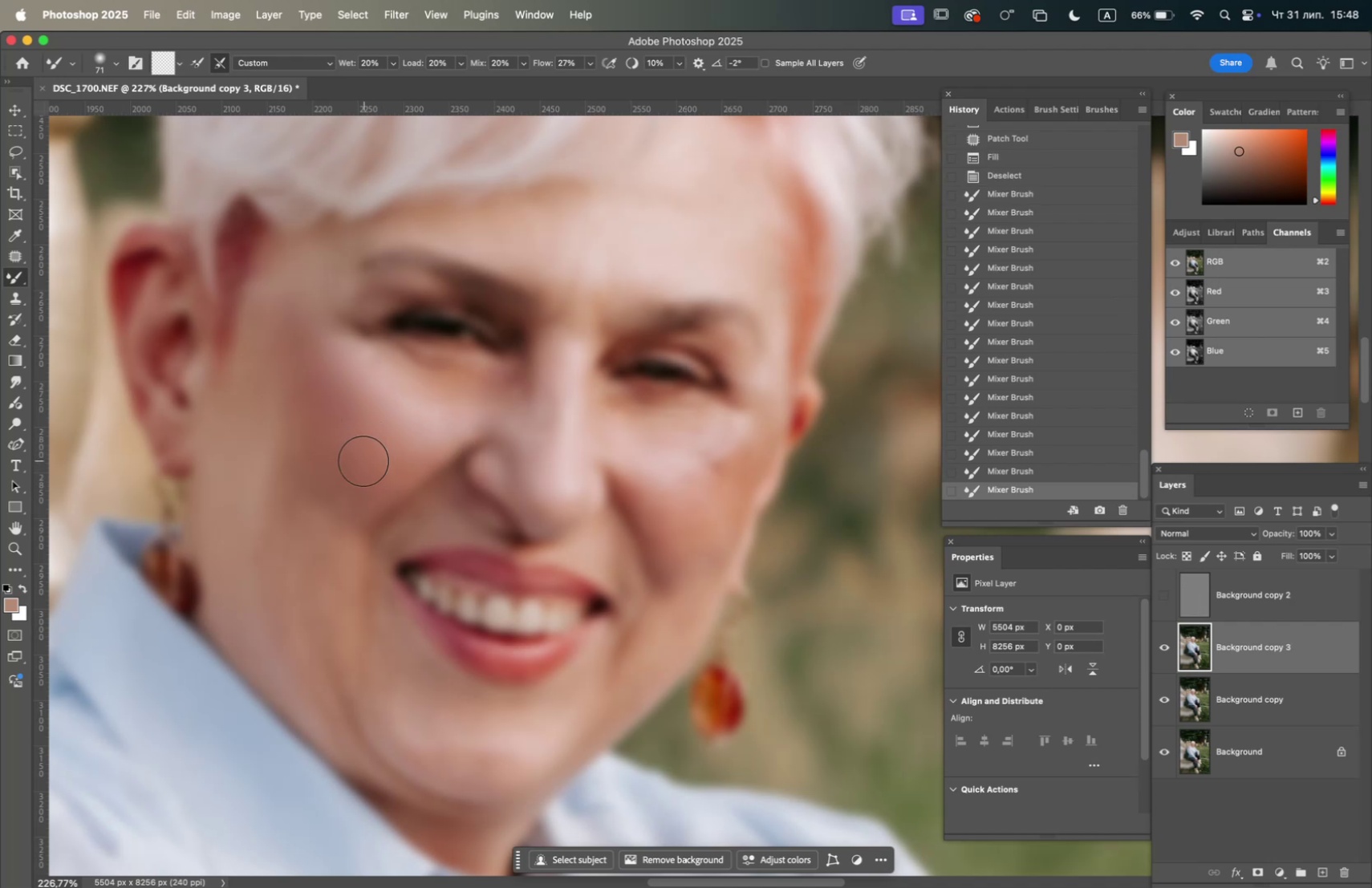 
left_click_drag(start_coordinate=[364, 463], to_coordinate=[348, 481])
 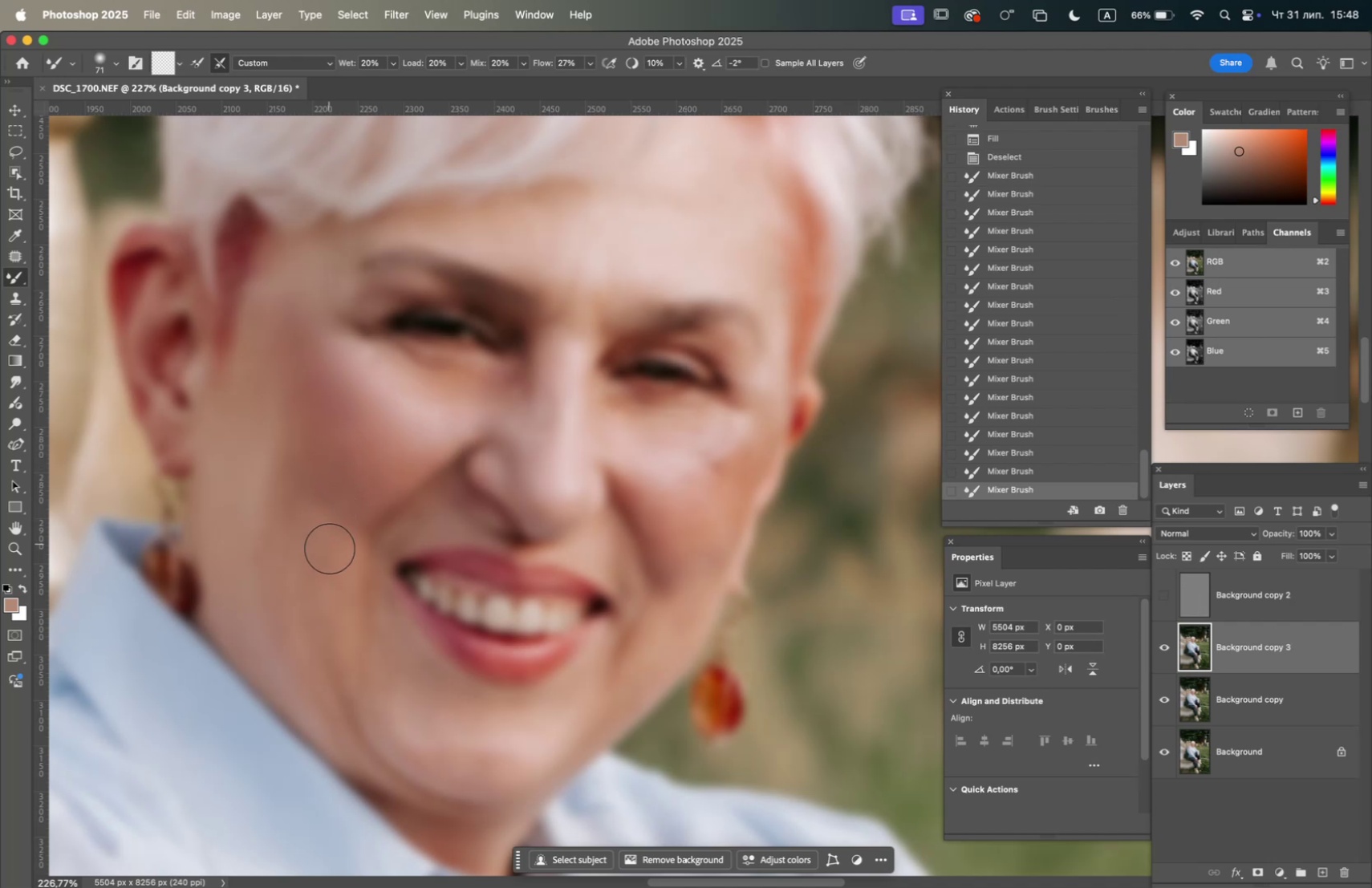 
left_click_drag(start_coordinate=[334, 545], to_coordinate=[321, 523])
 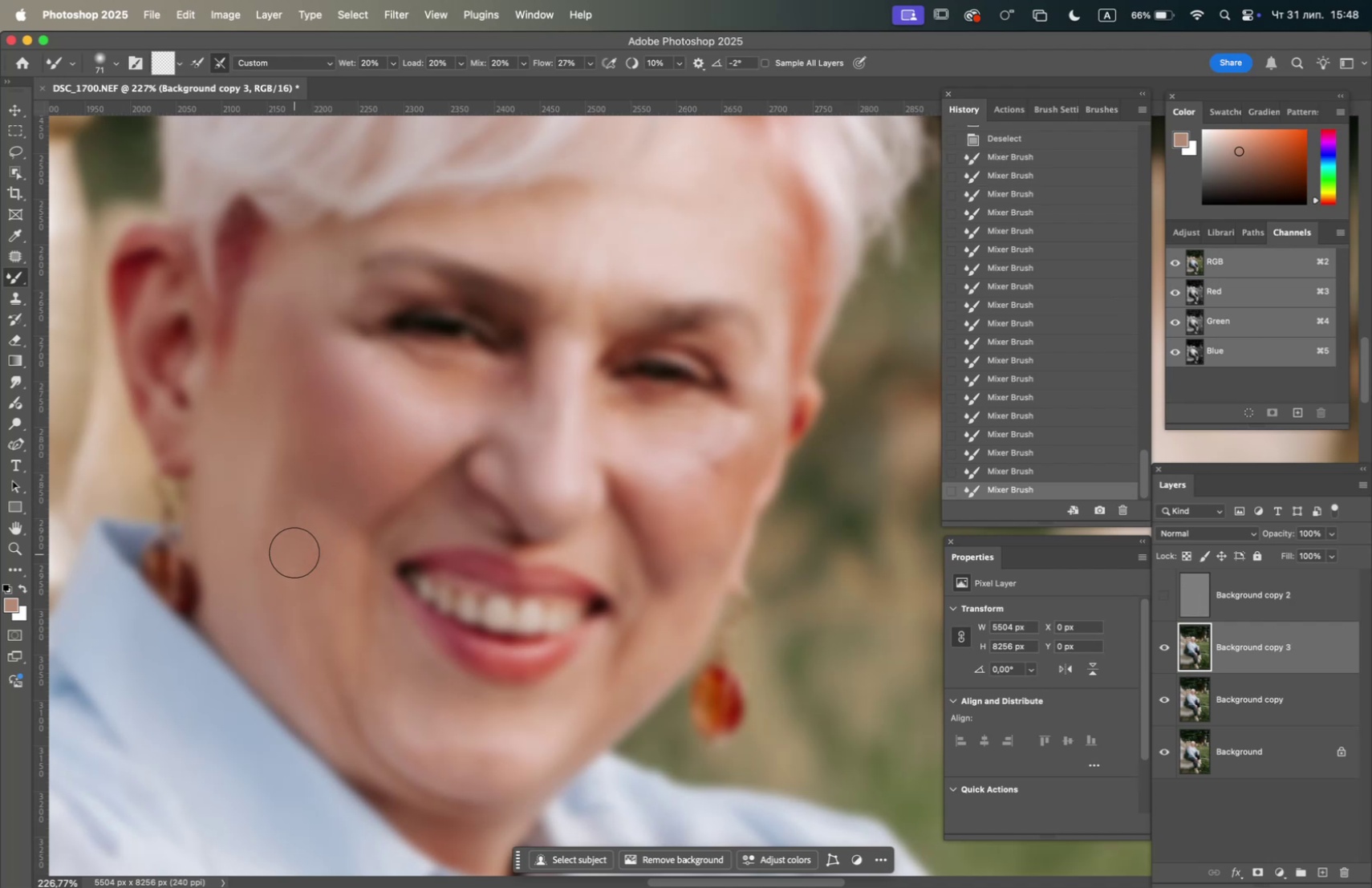 
left_click_drag(start_coordinate=[294, 545], to_coordinate=[298, 497])
 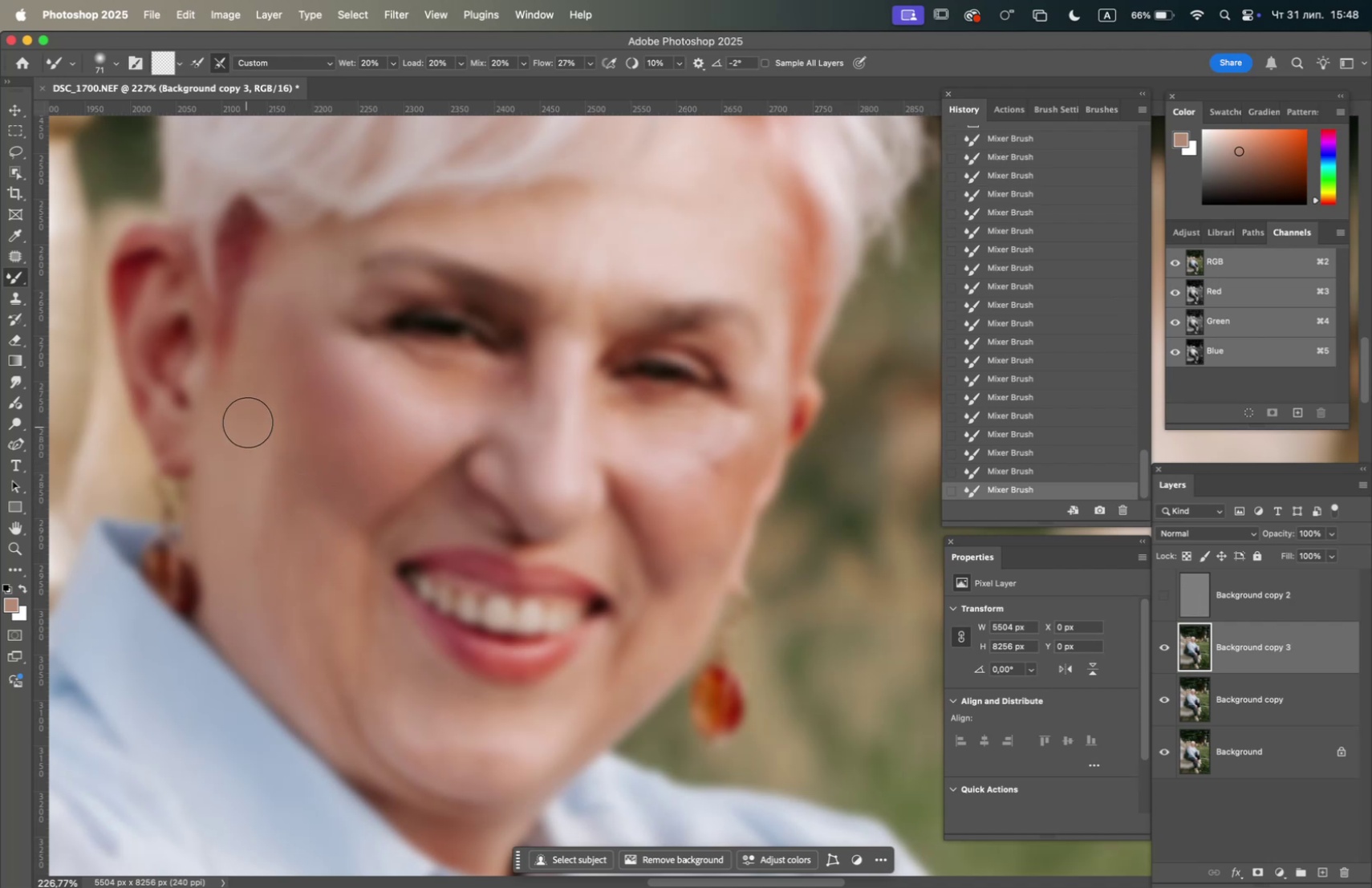 
left_click_drag(start_coordinate=[249, 424], to_coordinate=[283, 538])
 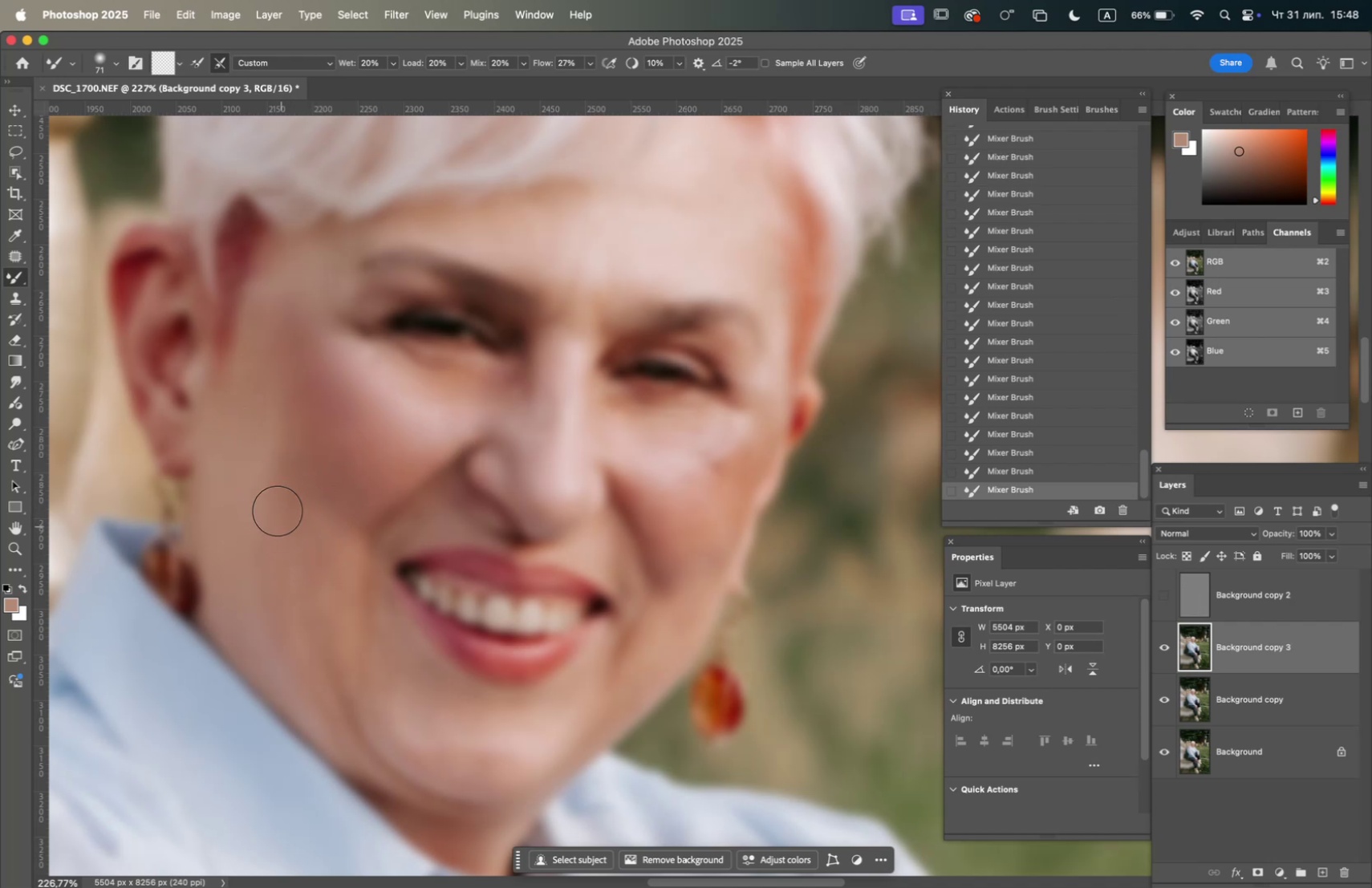 
left_click_drag(start_coordinate=[274, 494], to_coordinate=[274, 442])
 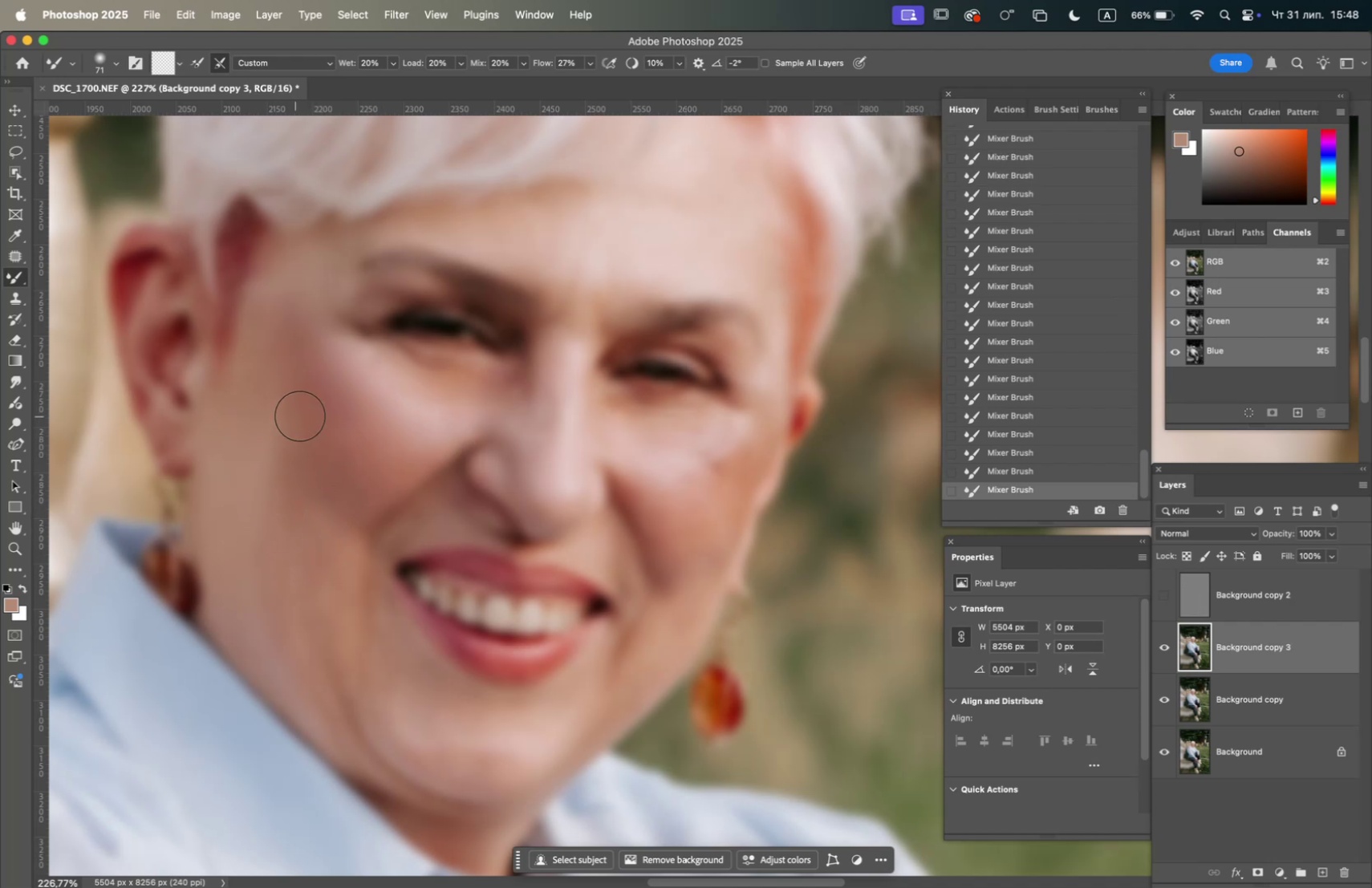 
left_click_drag(start_coordinate=[316, 421], to_coordinate=[357, 476])
 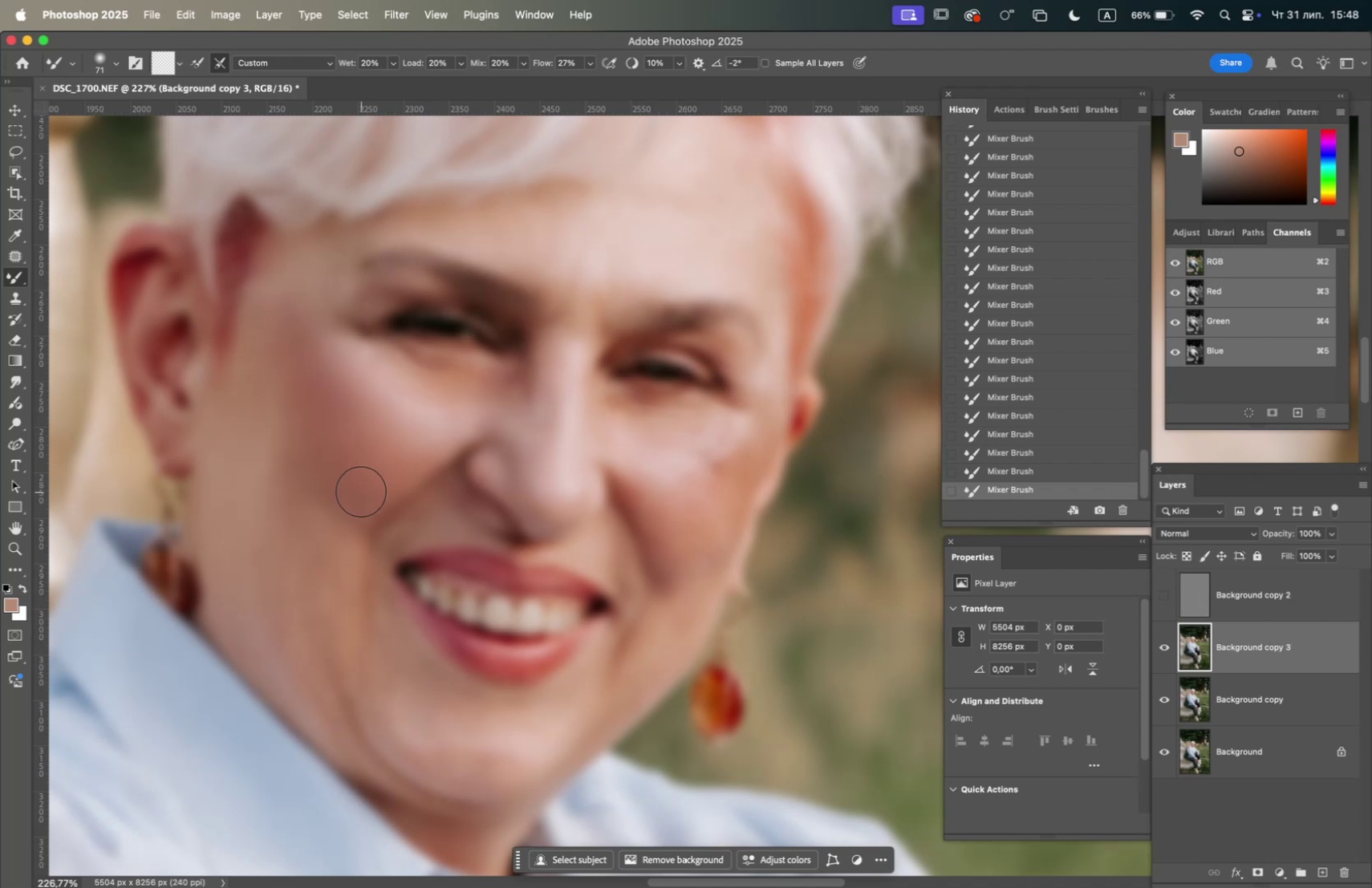 
left_click_drag(start_coordinate=[361, 491], to_coordinate=[329, 467])
 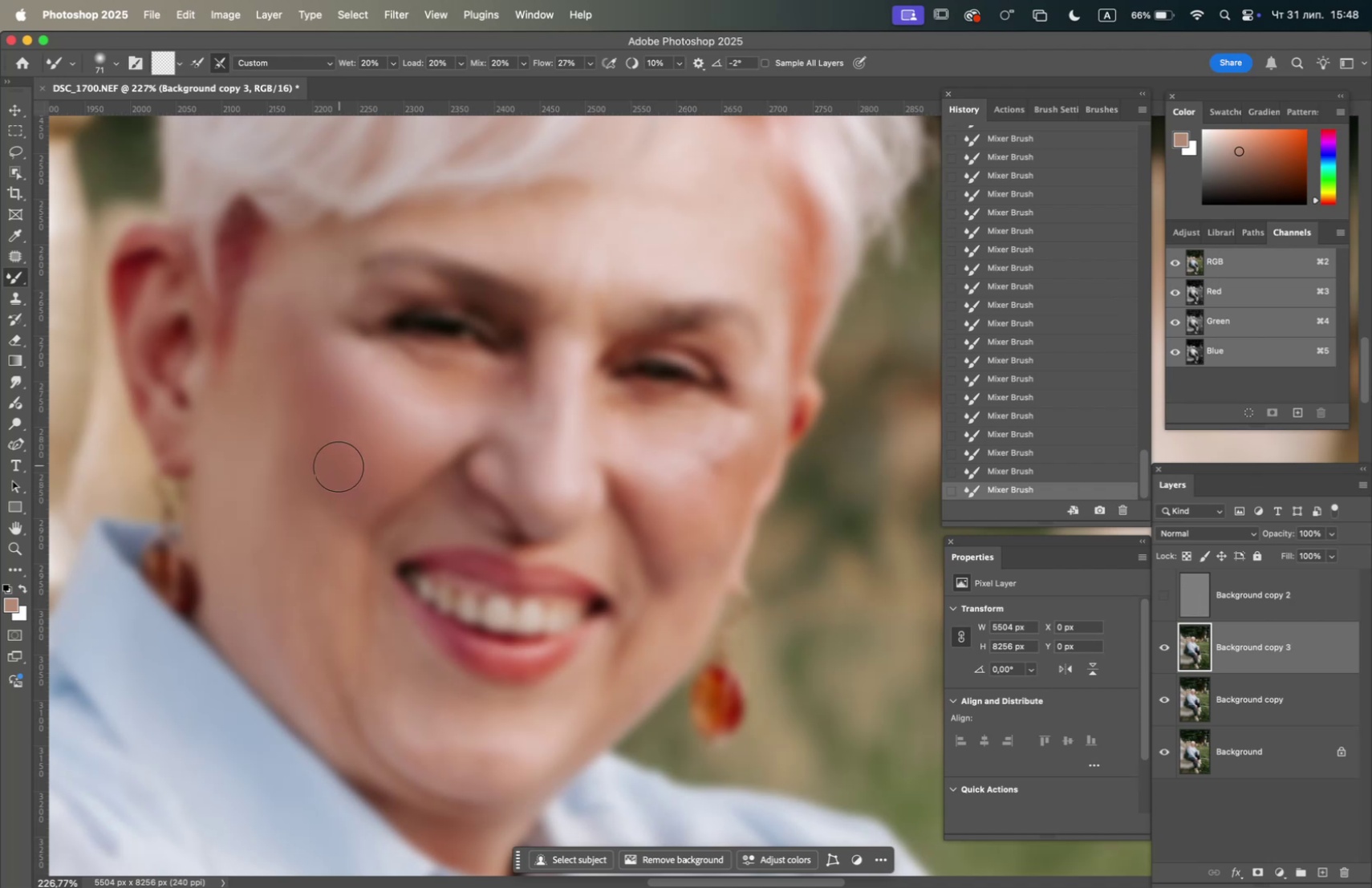 
left_click_drag(start_coordinate=[335, 473], to_coordinate=[337, 521])
 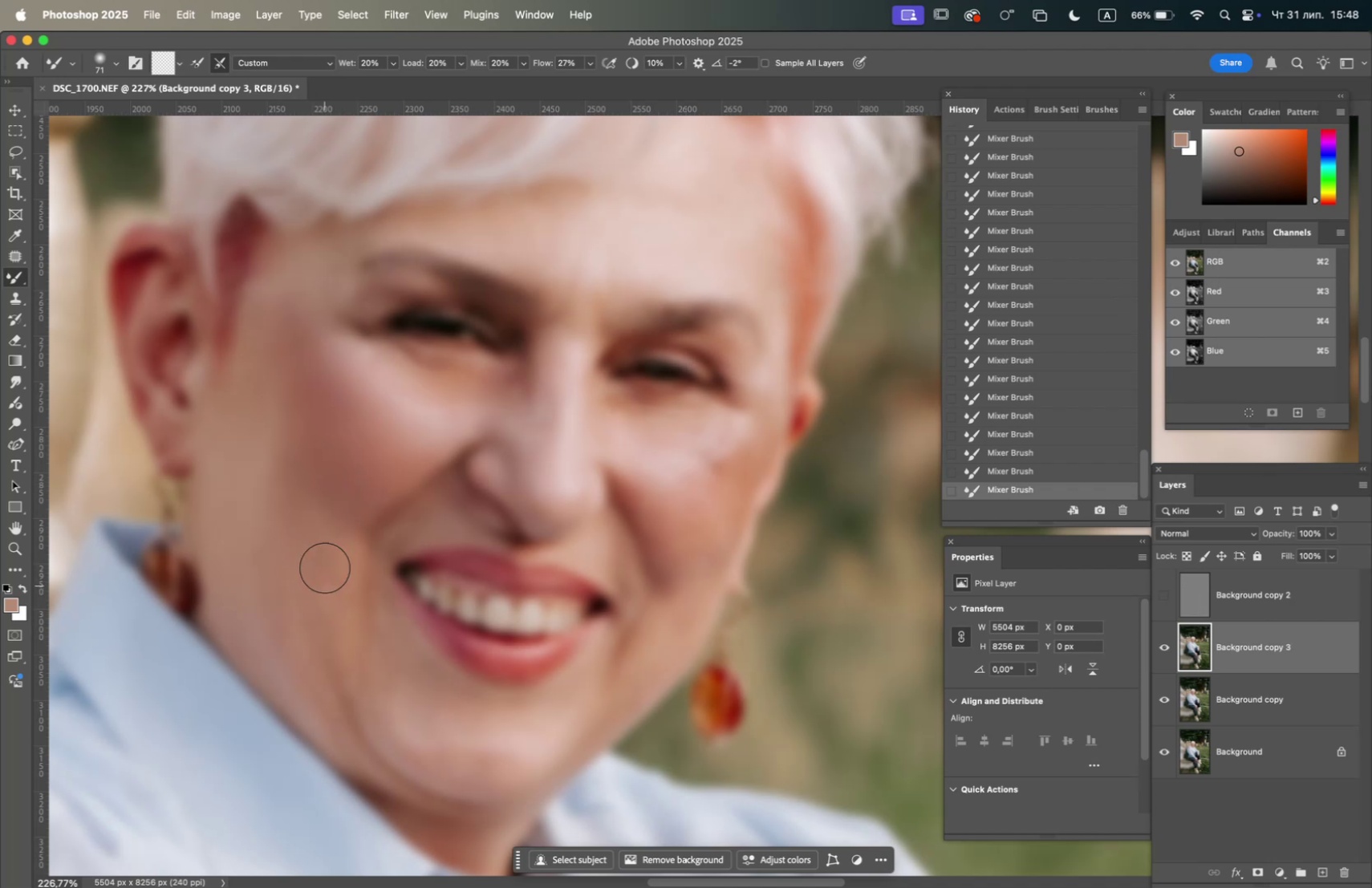 
left_click_drag(start_coordinate=[310, 468], to_coordinate=[323, 520])
 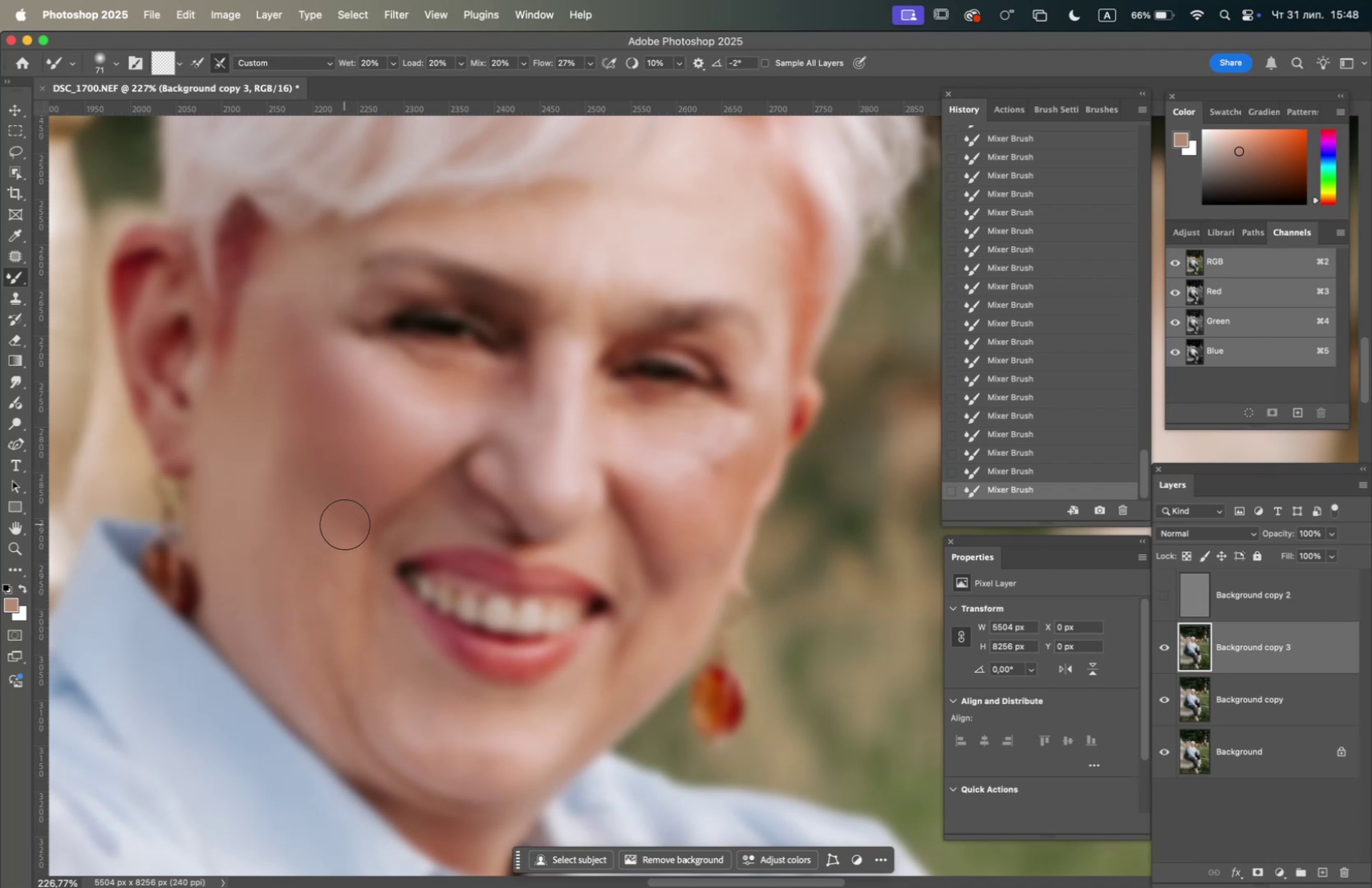 
left_click_drag(start_coordinate=[345, 524], to_coordinate=[315, 505])
 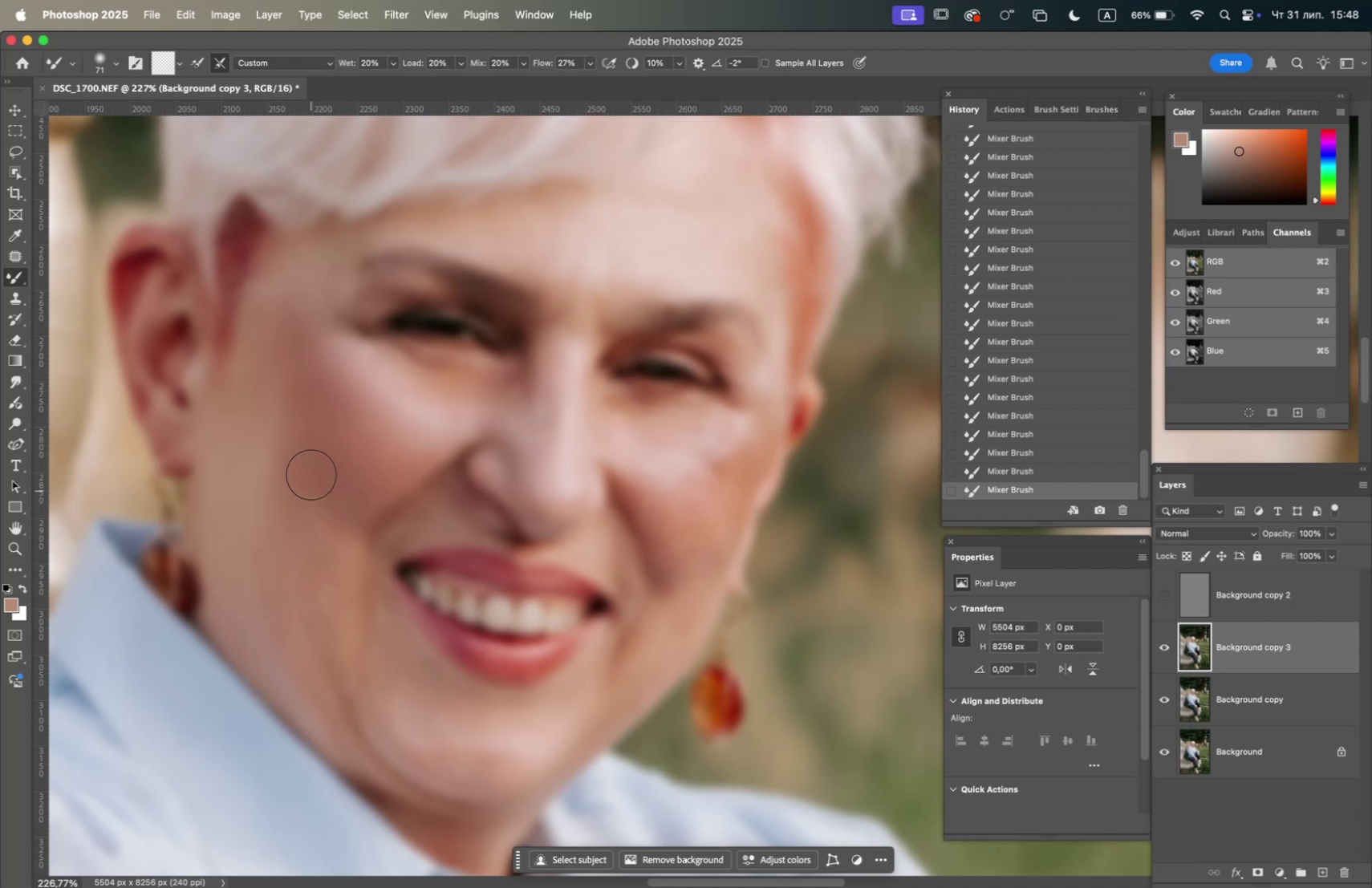 
left_click_drag(start_coordinate=[299, 452], to_coordinate=[338, 510])
 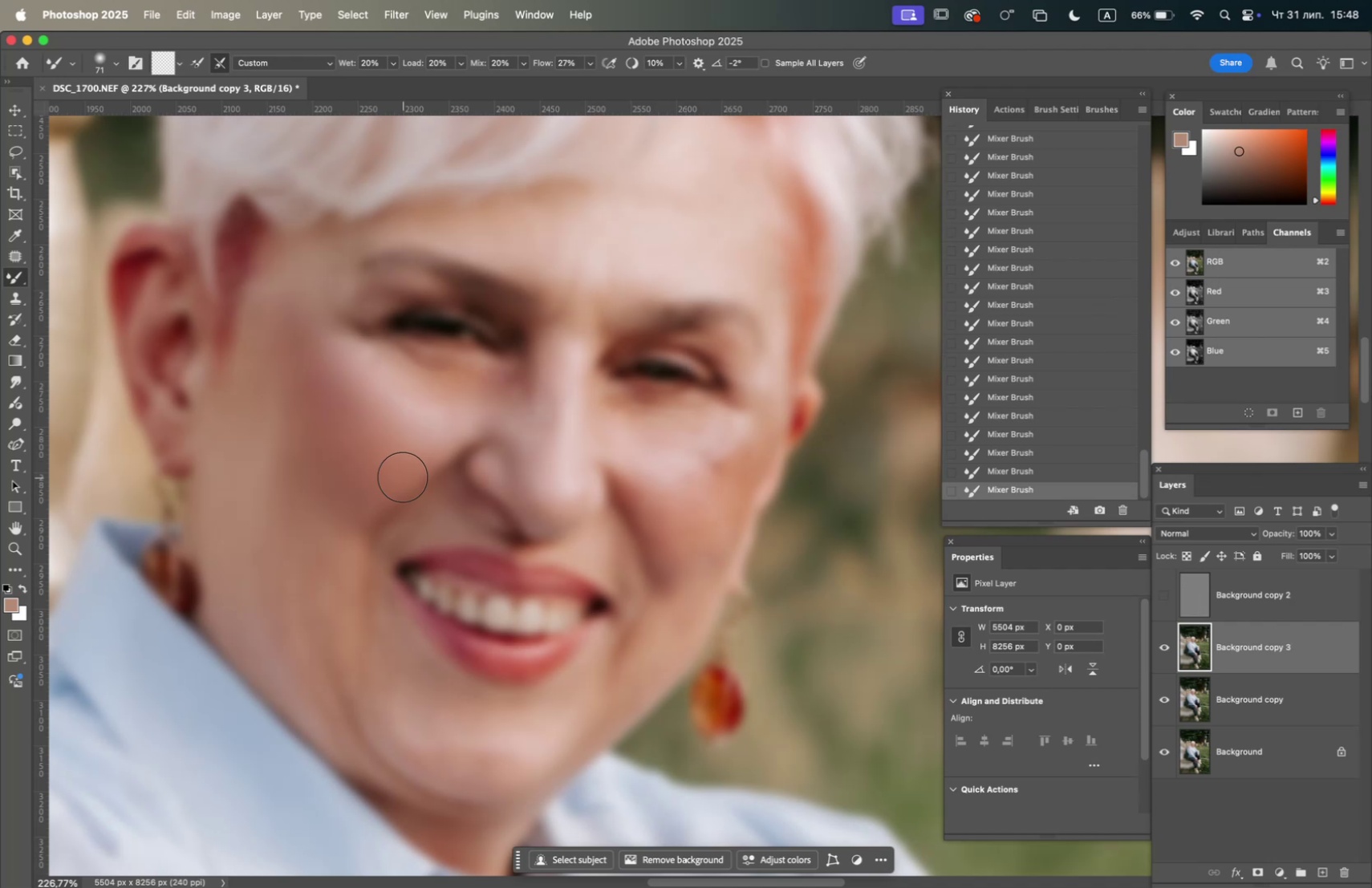 
wait(13.34)
 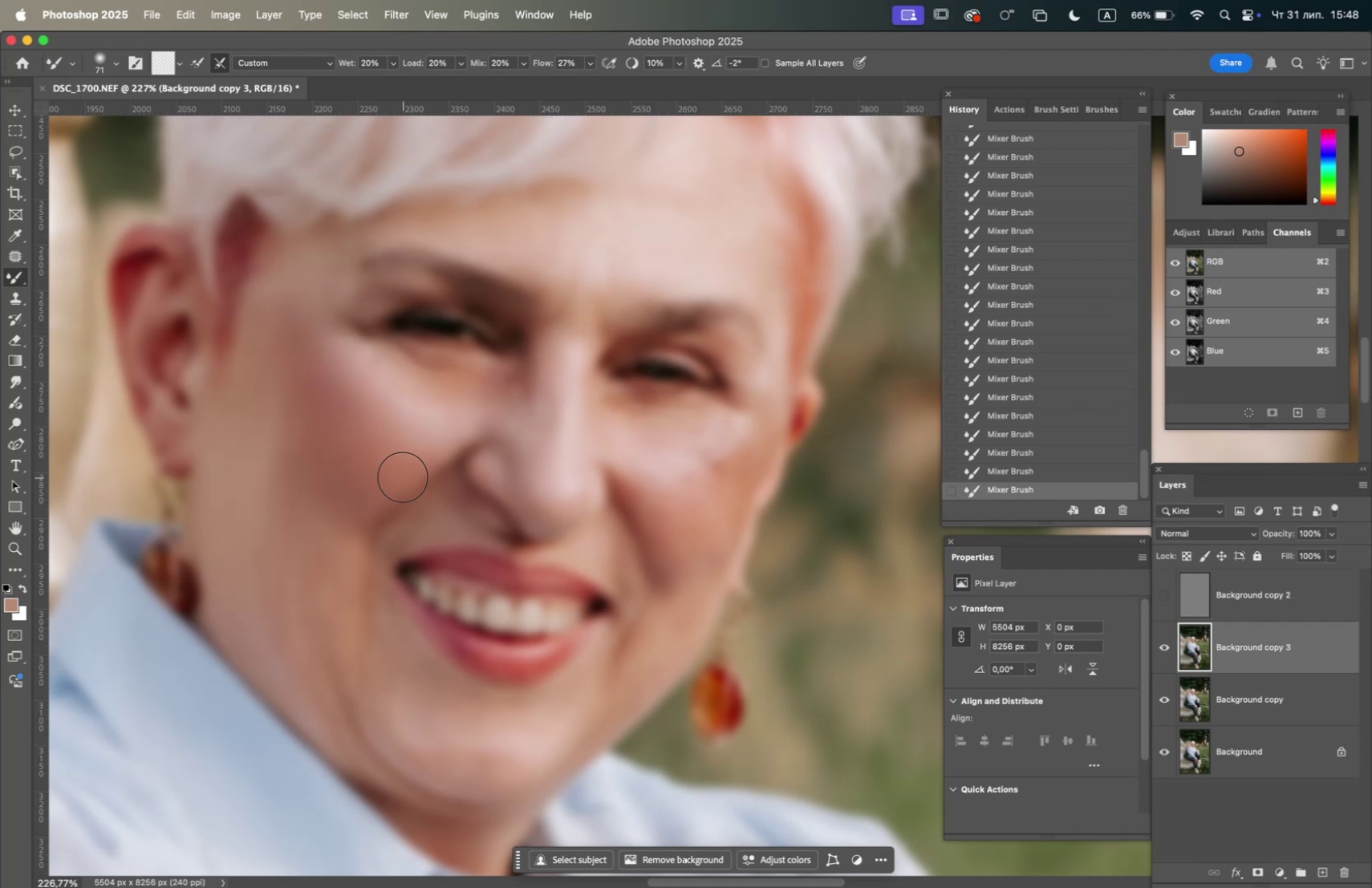 
left_click([558, 521])
 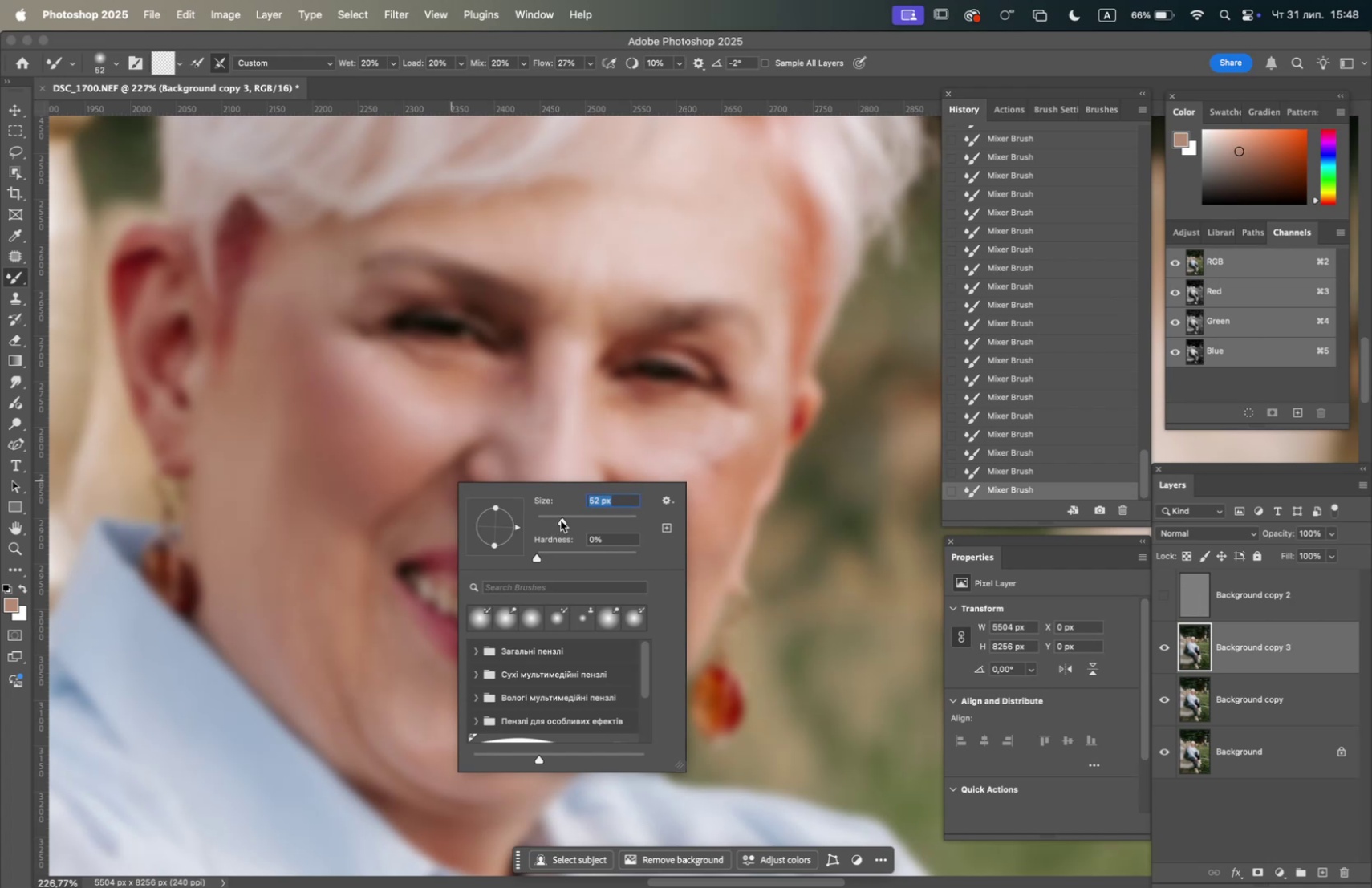 
left_click_drag(start_coordinate=[445, 417], to_coordinate=[473, 396])
 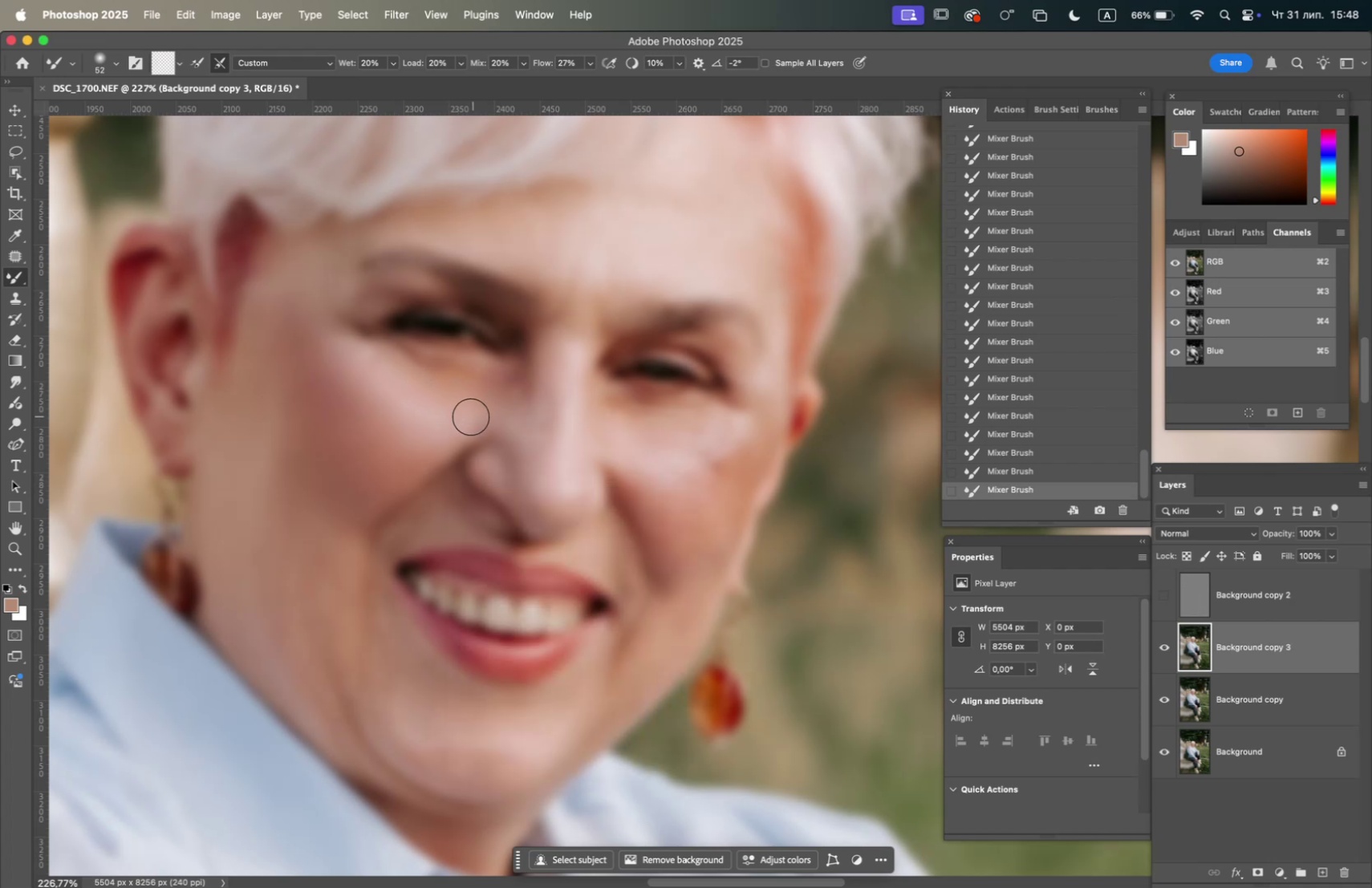 
left_click_drag(start_coordinate=[469, 417], to_coordinate=[411, 387])
 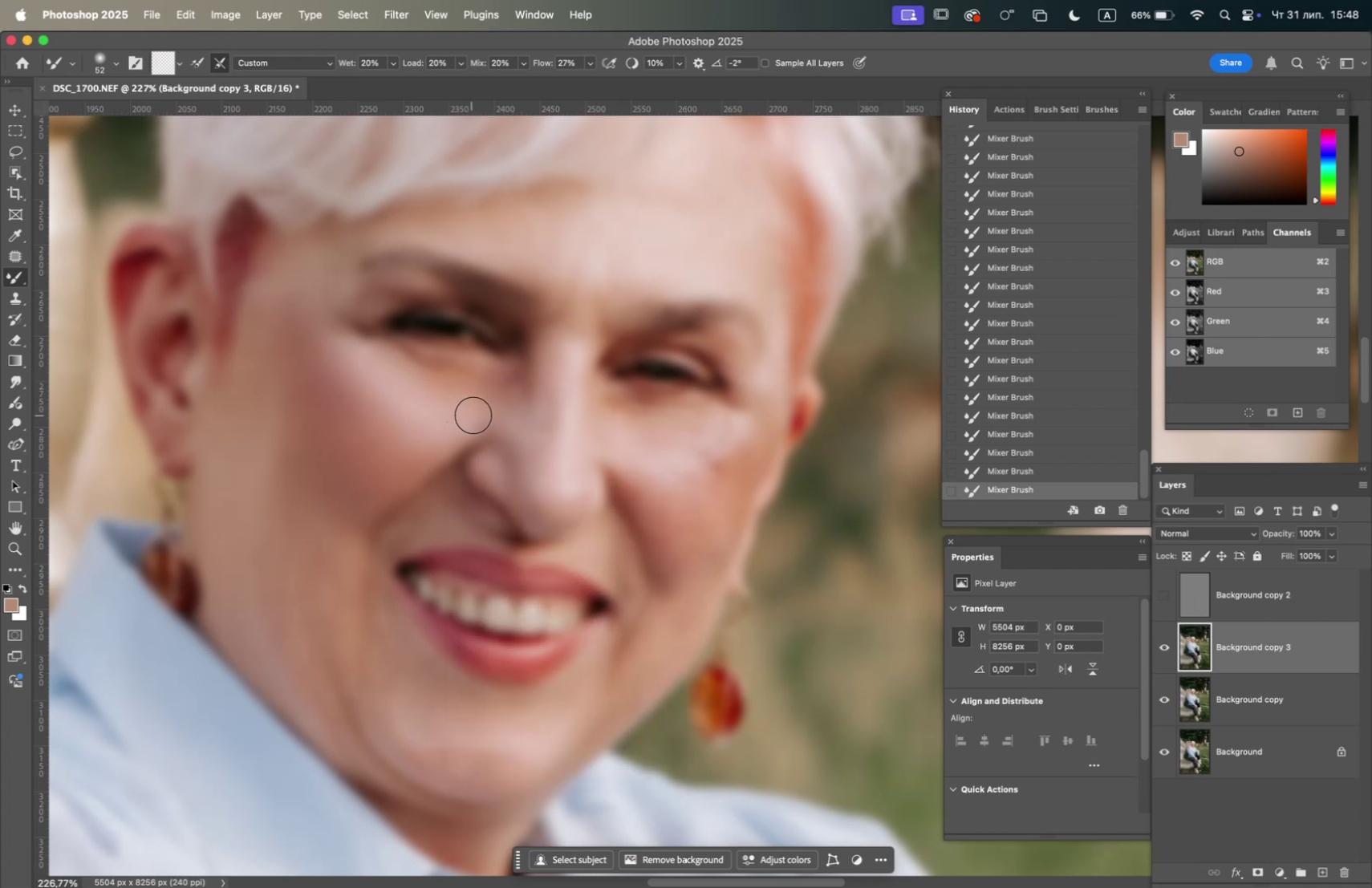 
right_click([473, 415])
 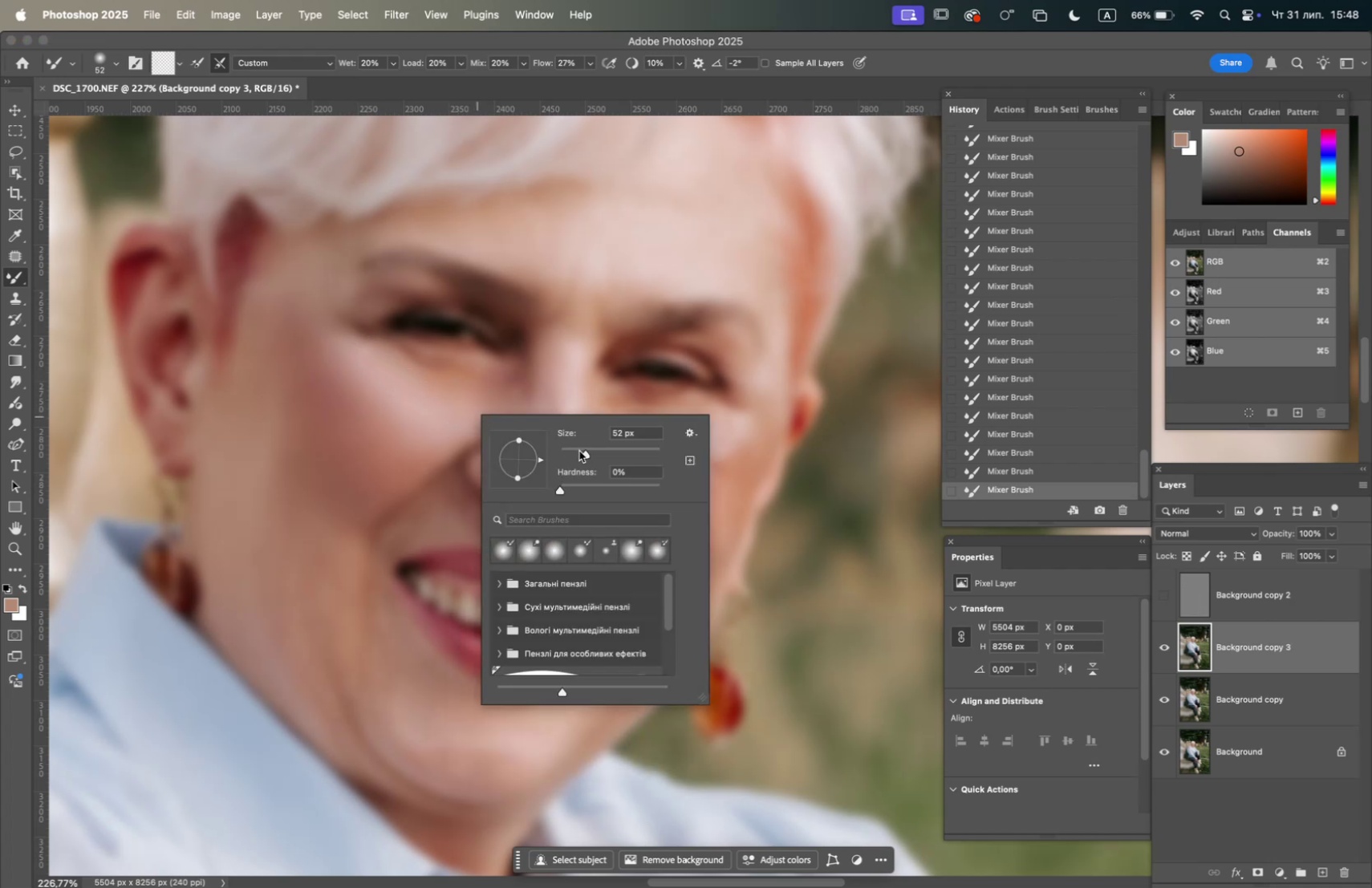 
left_click([578, 451])
 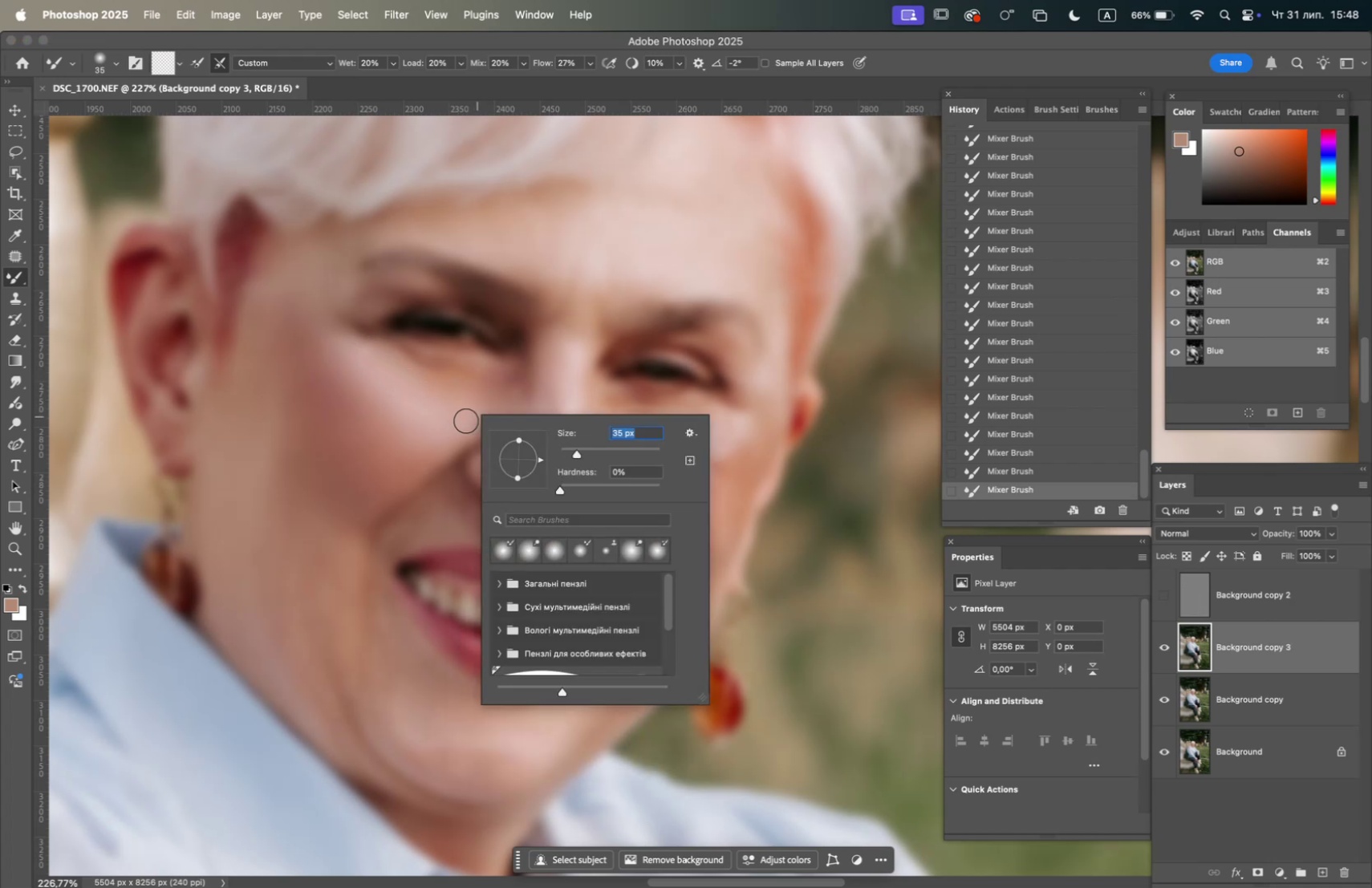 
left_click_drag(start_coordinate=[458, 420], to_coordinate=[417, 381])
 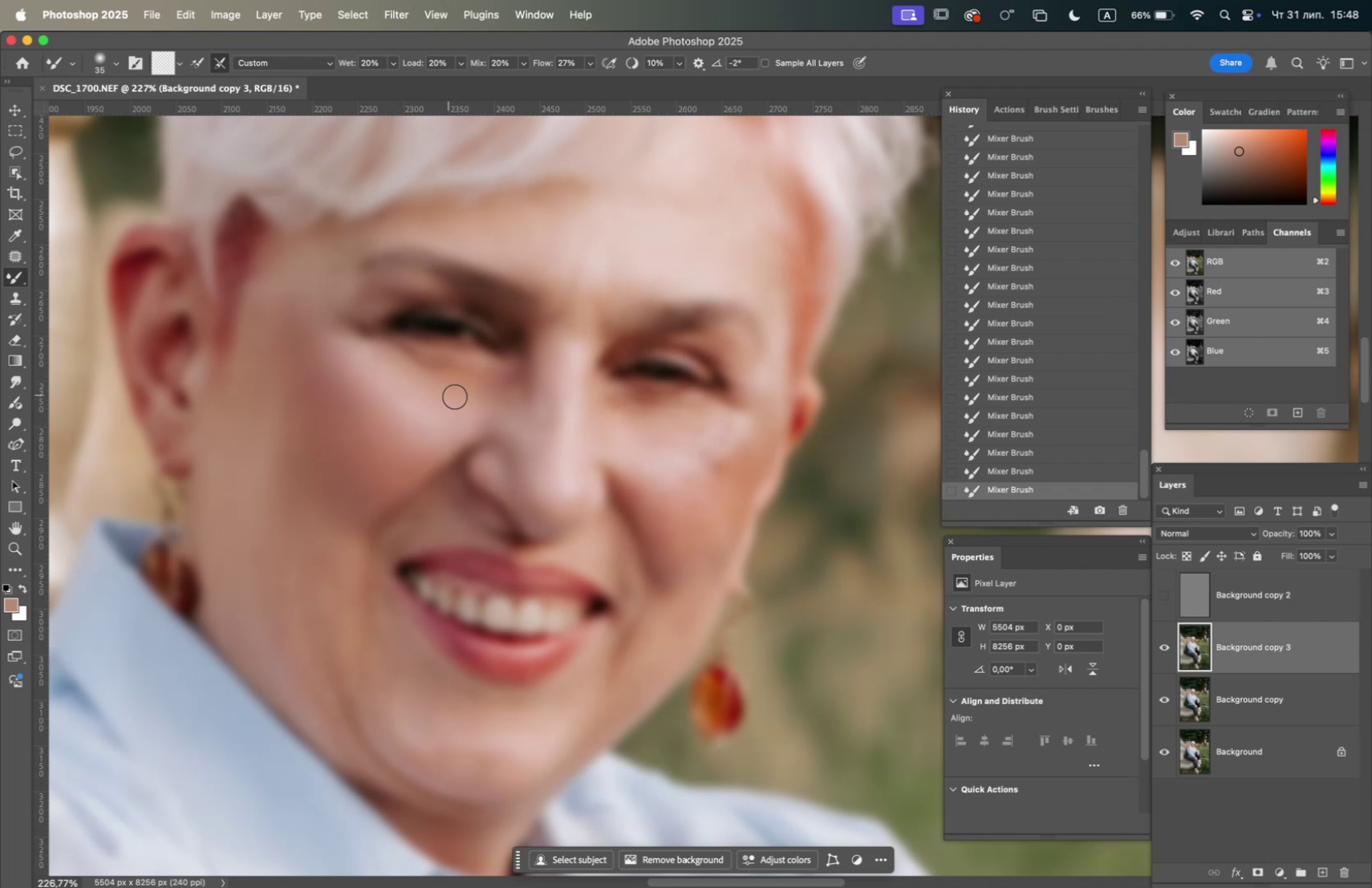 
left_click_drag(start_coordinate=[455, 396], to_coordinate=[494, 390])
 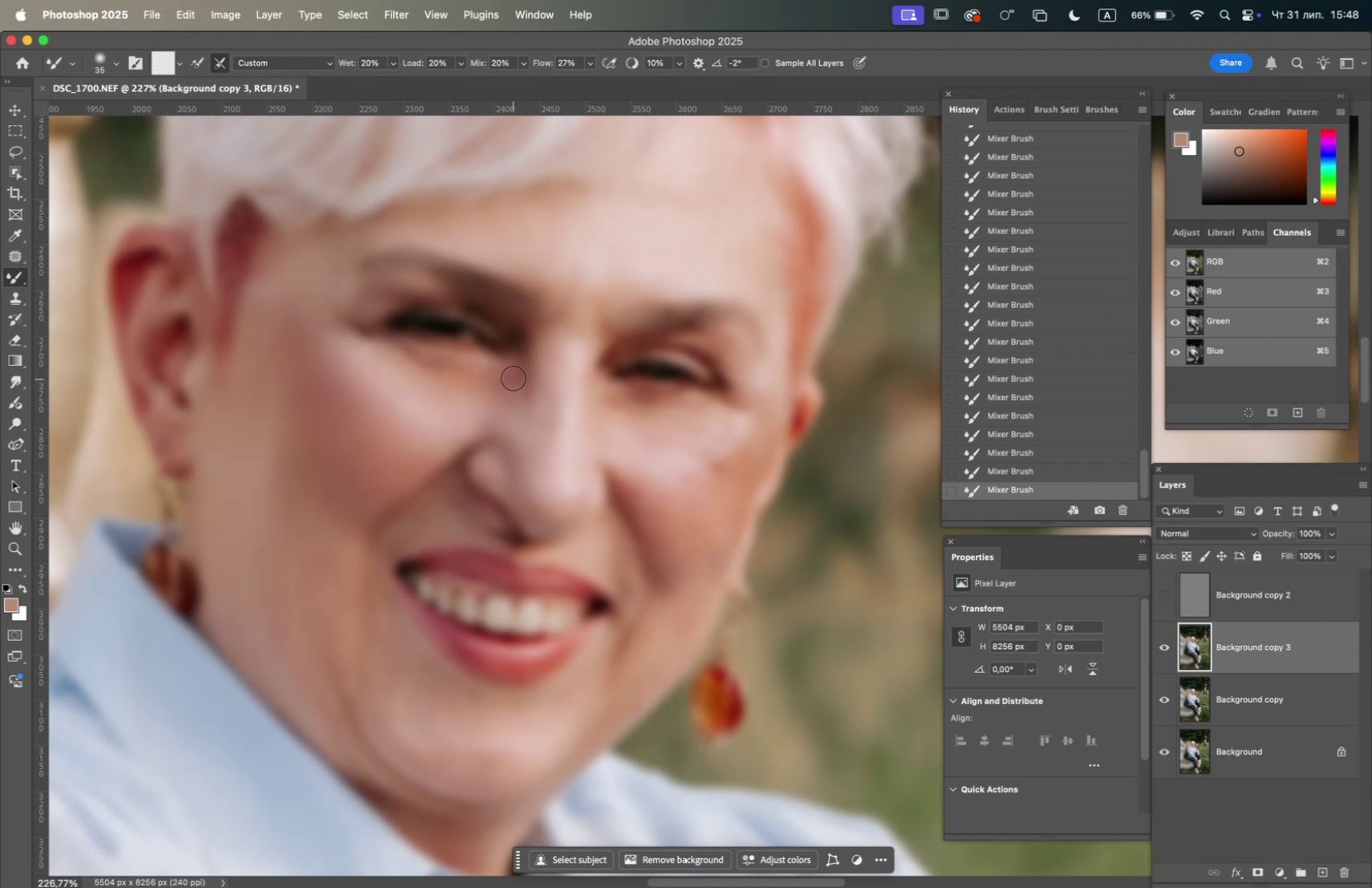 
left_click_drag(start_coordinate=[512, 376], to_coordinate=[471, 377])
 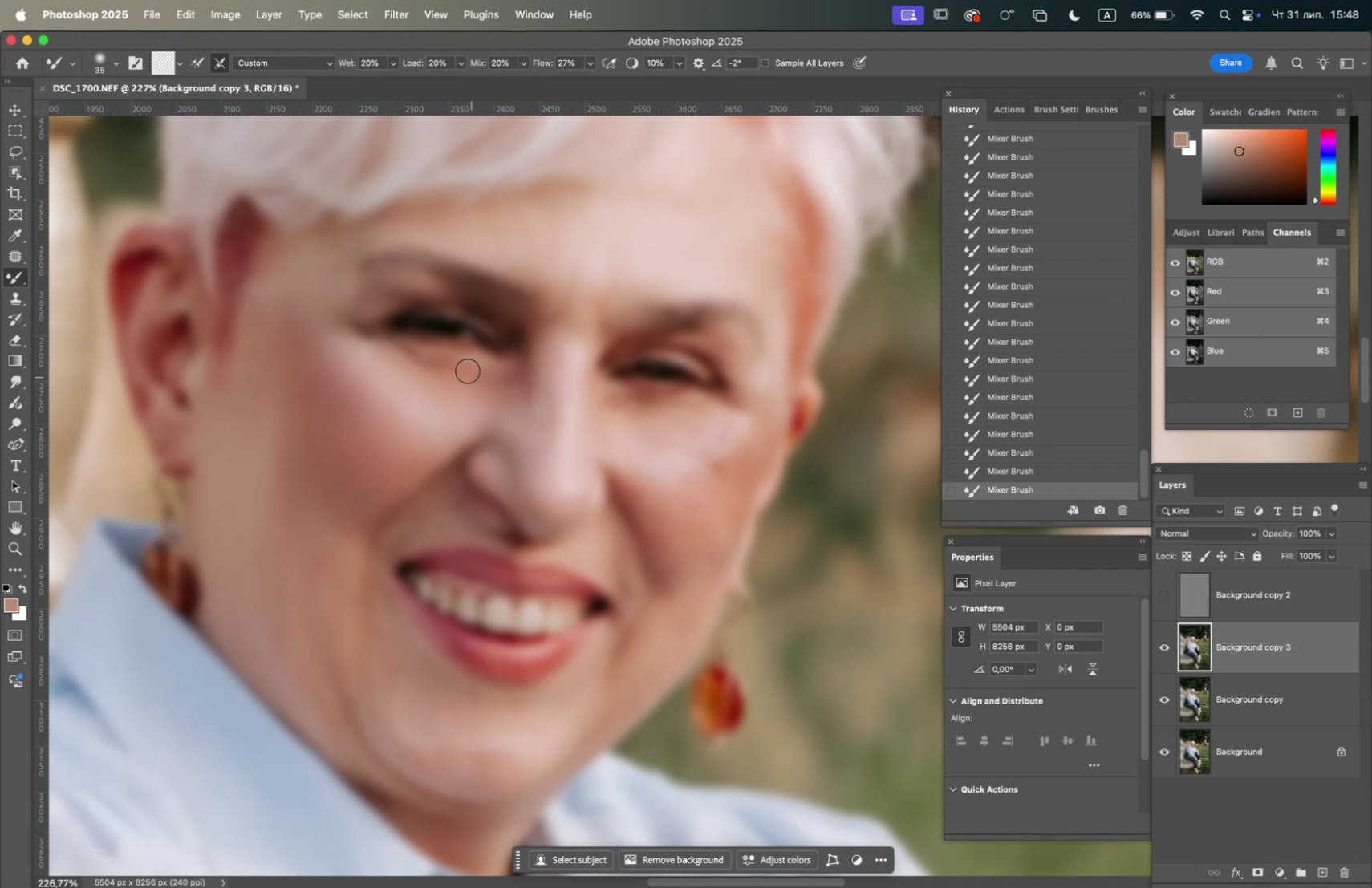 
left_click_drag(start_coordinate=[460, 369], to_coordinate=[412, 358])
 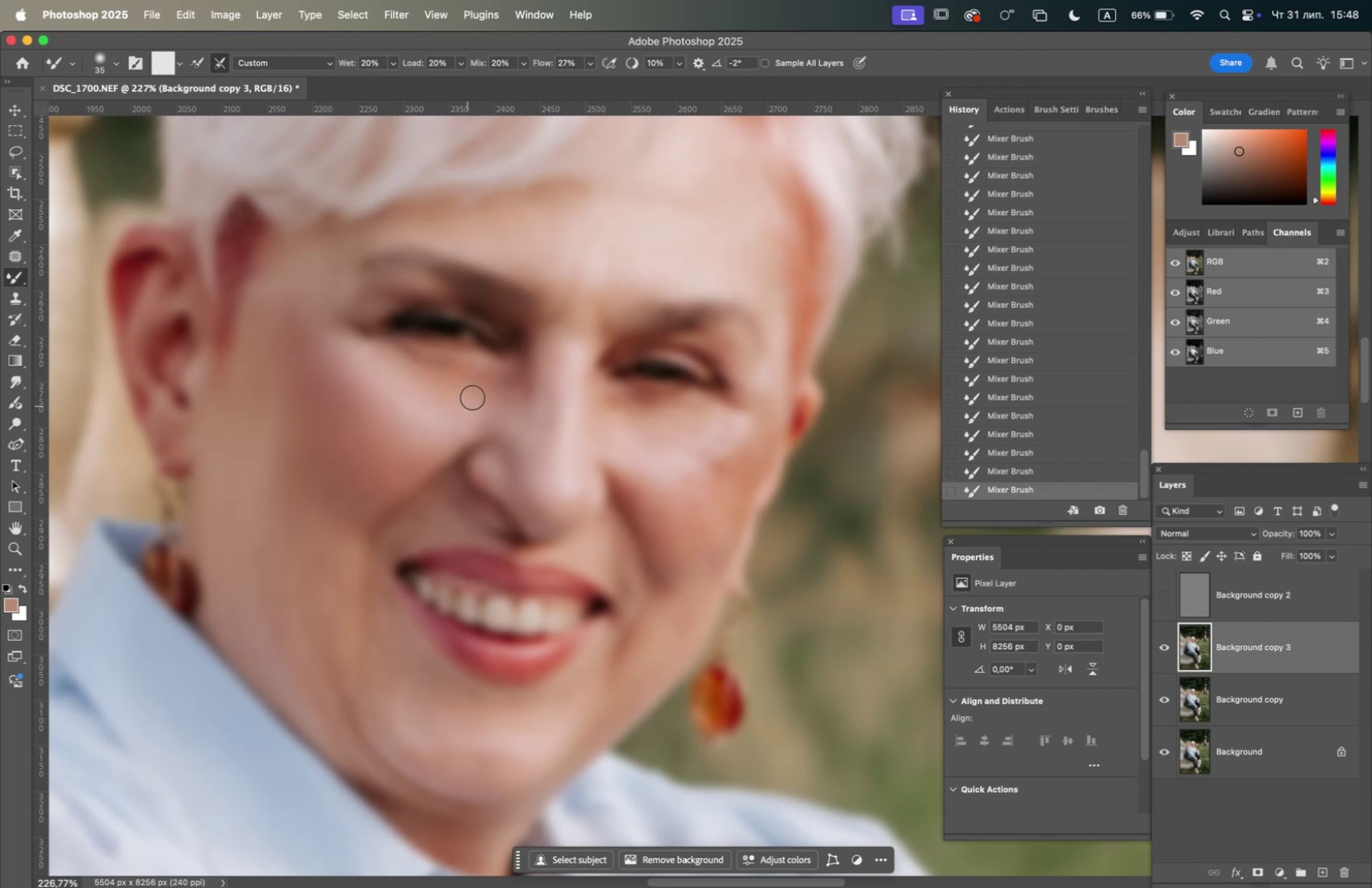 
left_click_drag(start_coordinate=[493, 374], to_coordinate=[506, 385])
 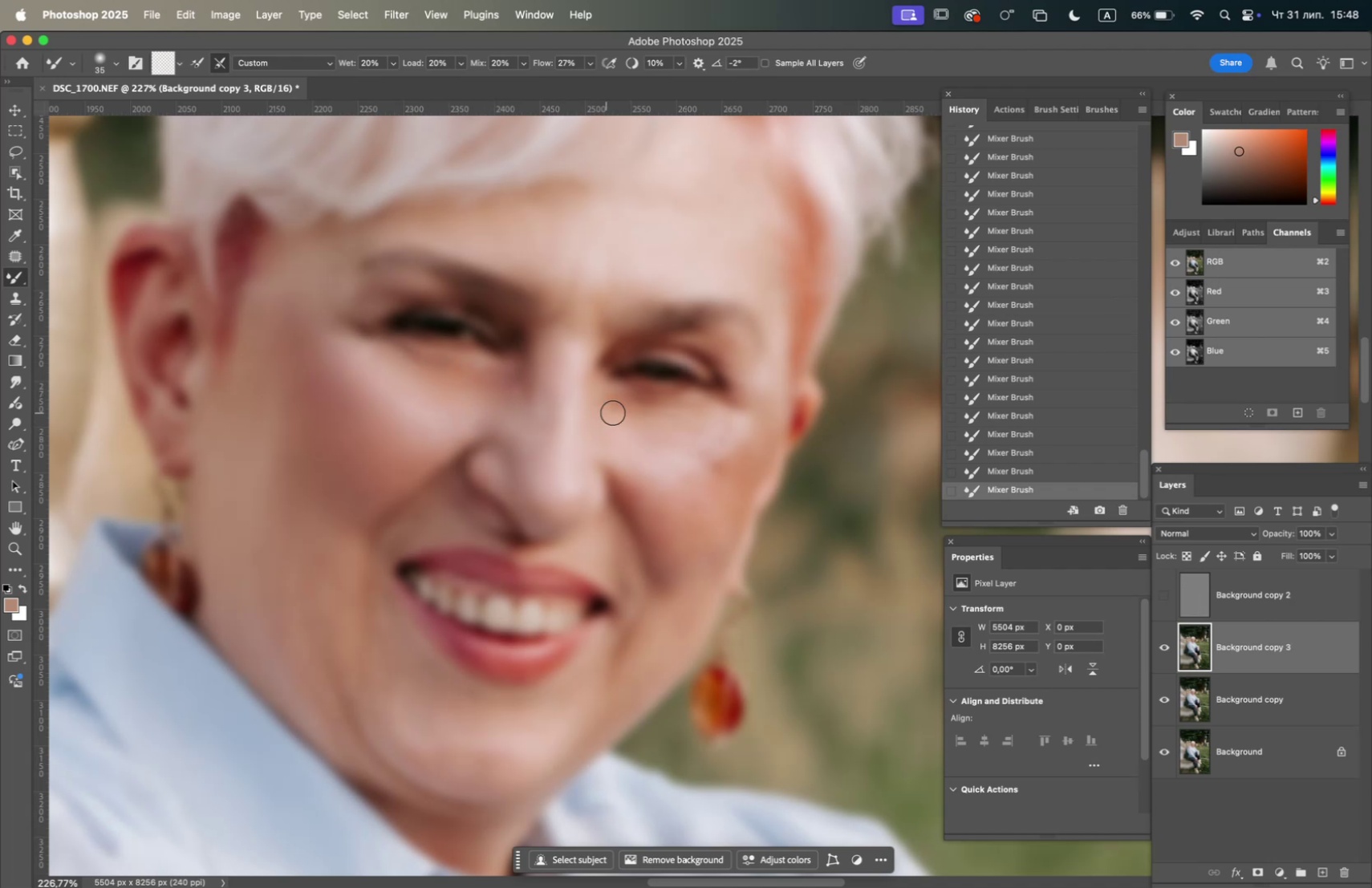 
left_click_drag(start_coordinate=[650, 440], to_coordinate=[690, 419])
 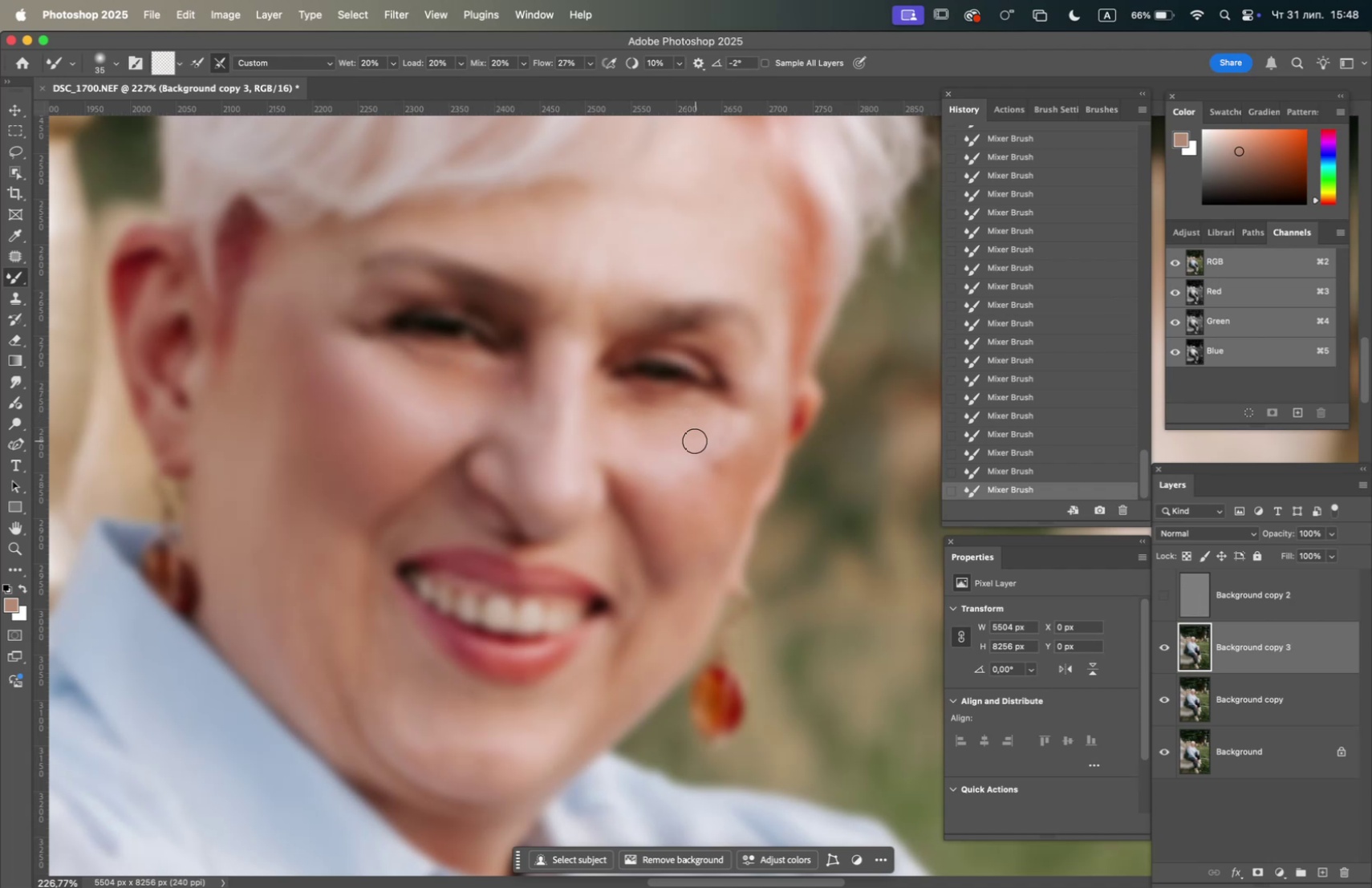 
left_click_drag(start_coordinate=[688, 448], to_coordinate=[707, 455])
 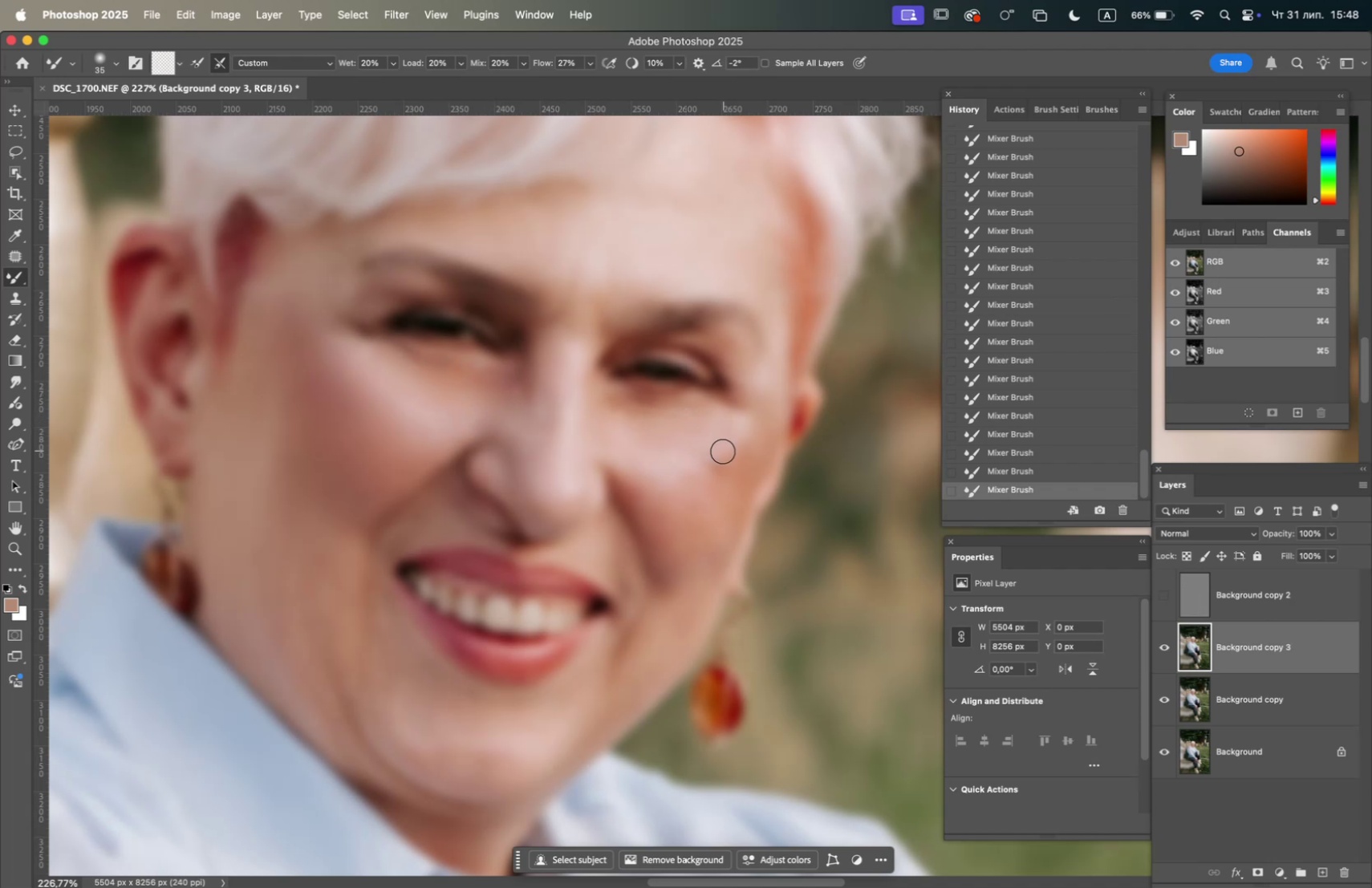 
left_click_drag(start_coordinate=[721, 454], to_coordinate=[713, 459])
 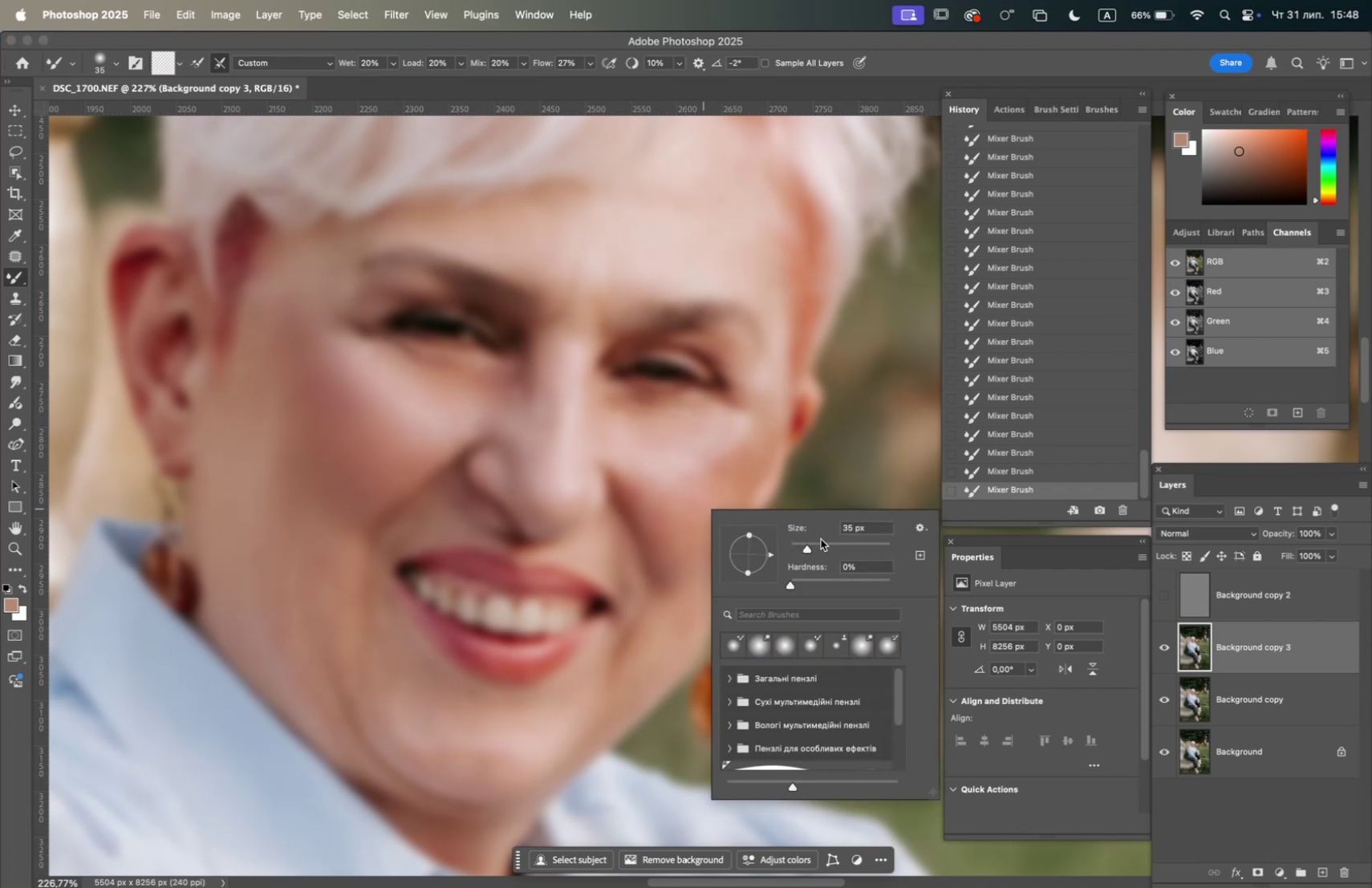 
left_click([822, 545])
 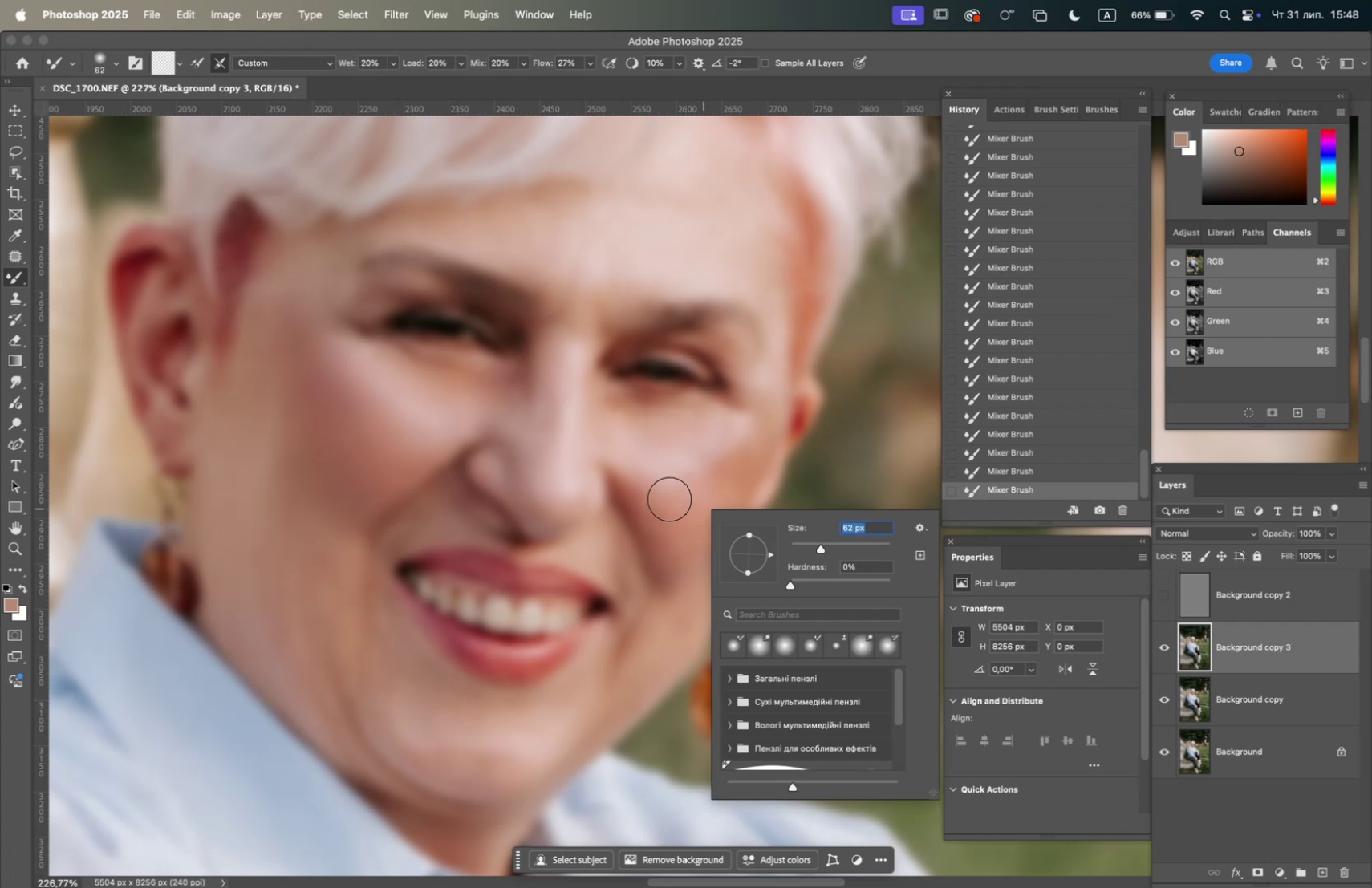 
left_click_drag(start_coordinate=[679, 494], to_coordinate=[691, 466])
 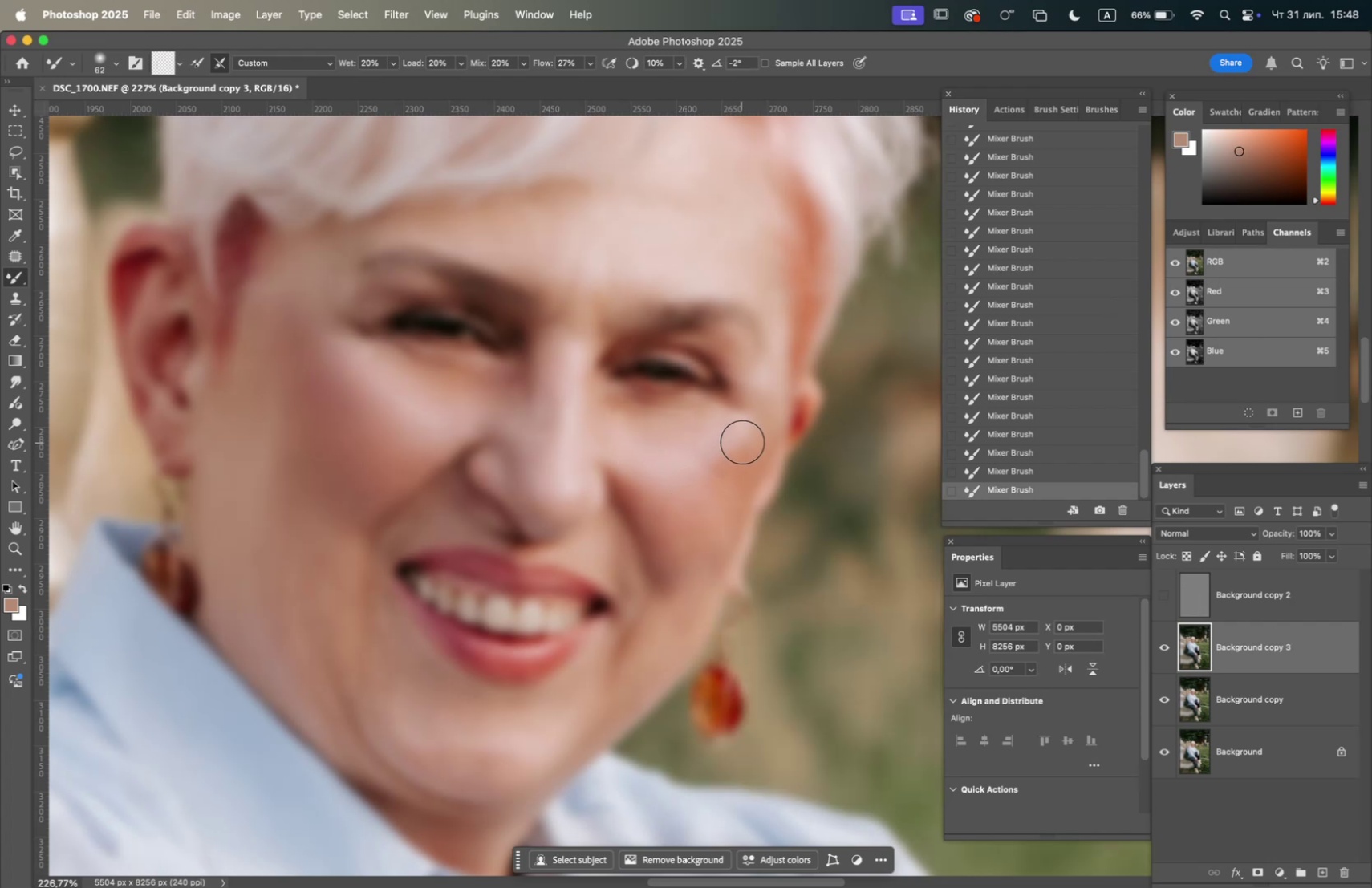 
left_click_drag(start_coordinate=[741, 440], to_coordinate=[658, 473])
 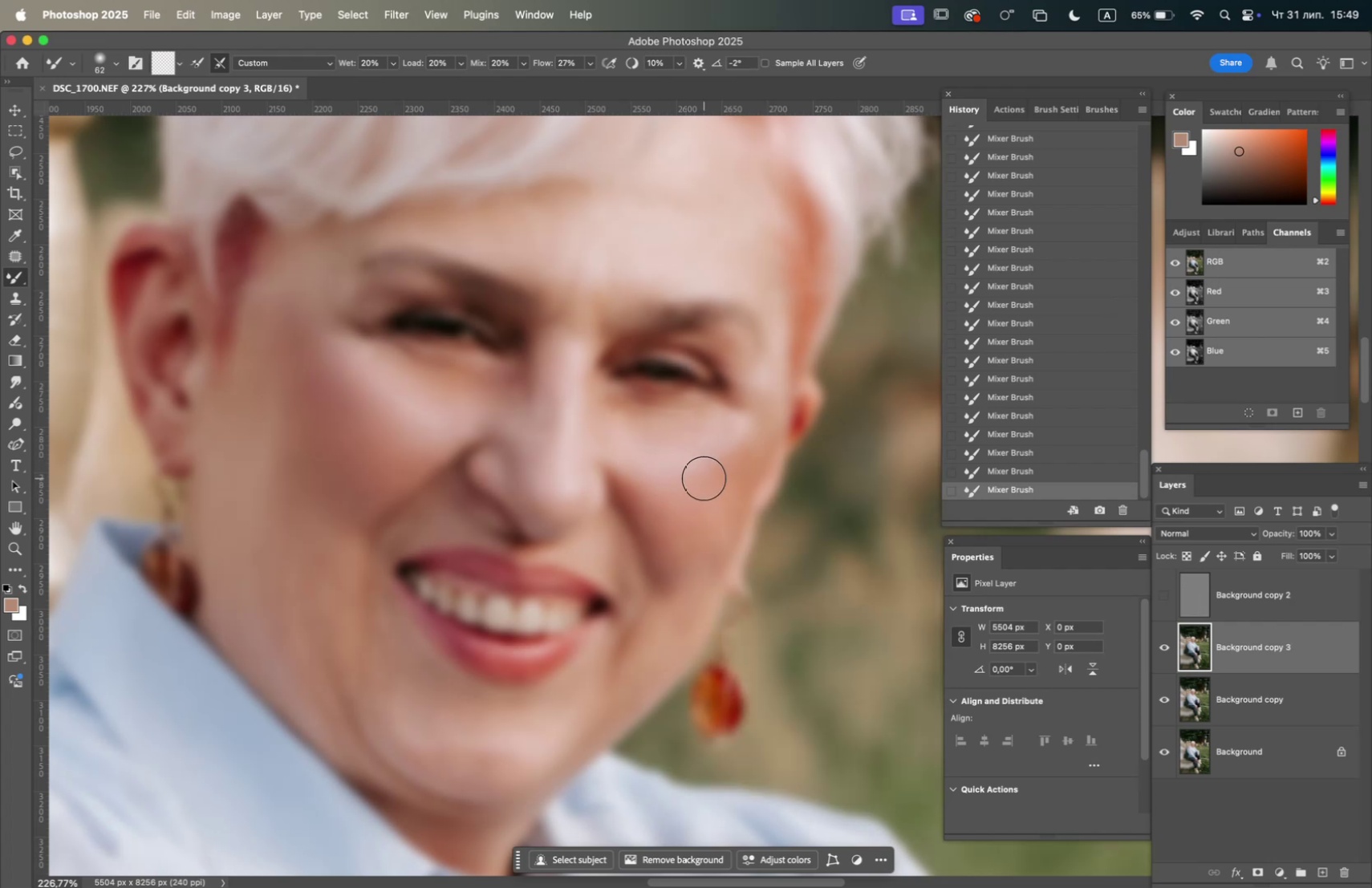 
left_click_drag(start_coordinate=[704, 476], to_coordinate=[731, 432])
 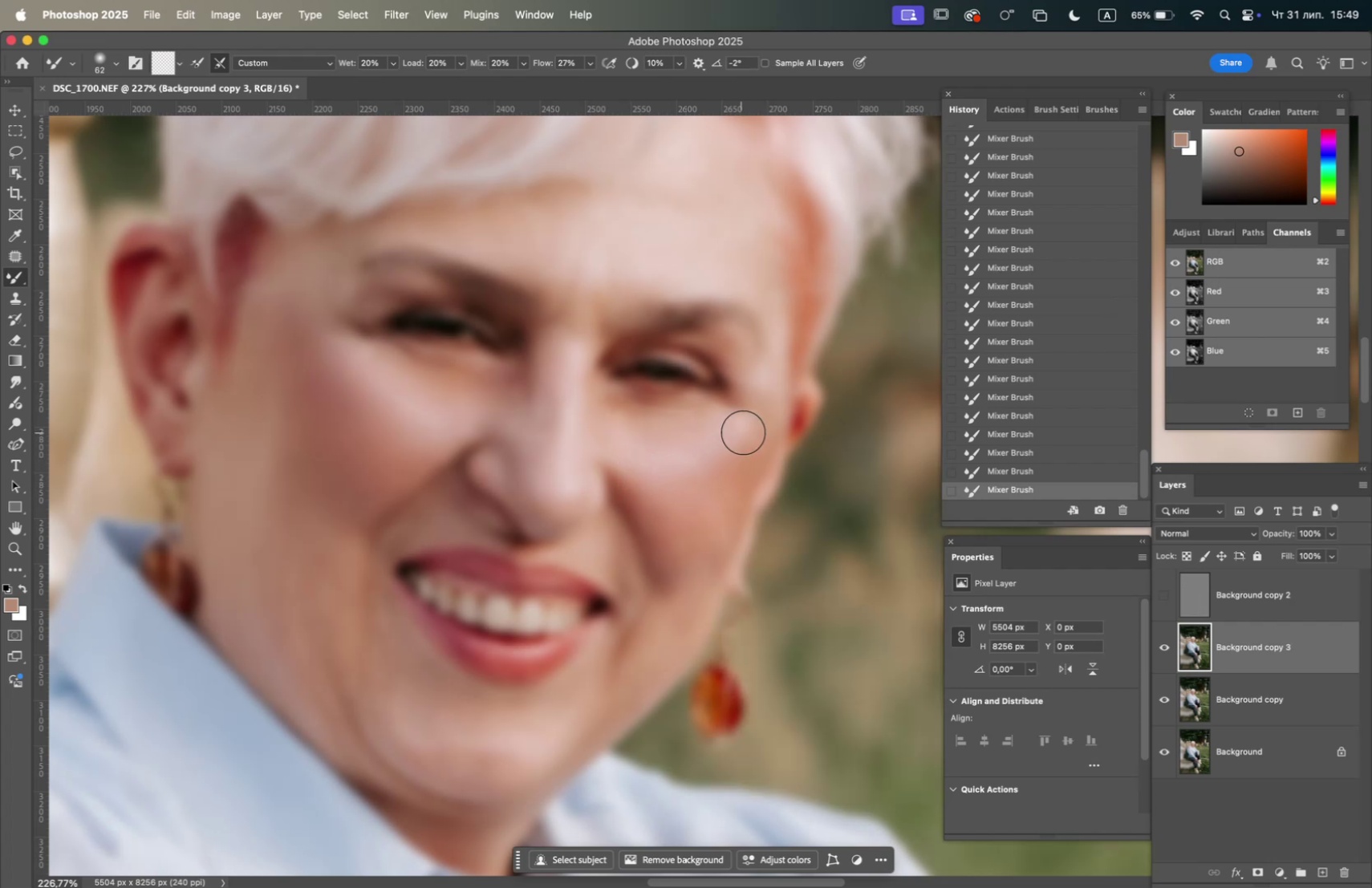 
left_click_drag(start_coordinate=[743, 432], to_coordinate=[682, 472])
 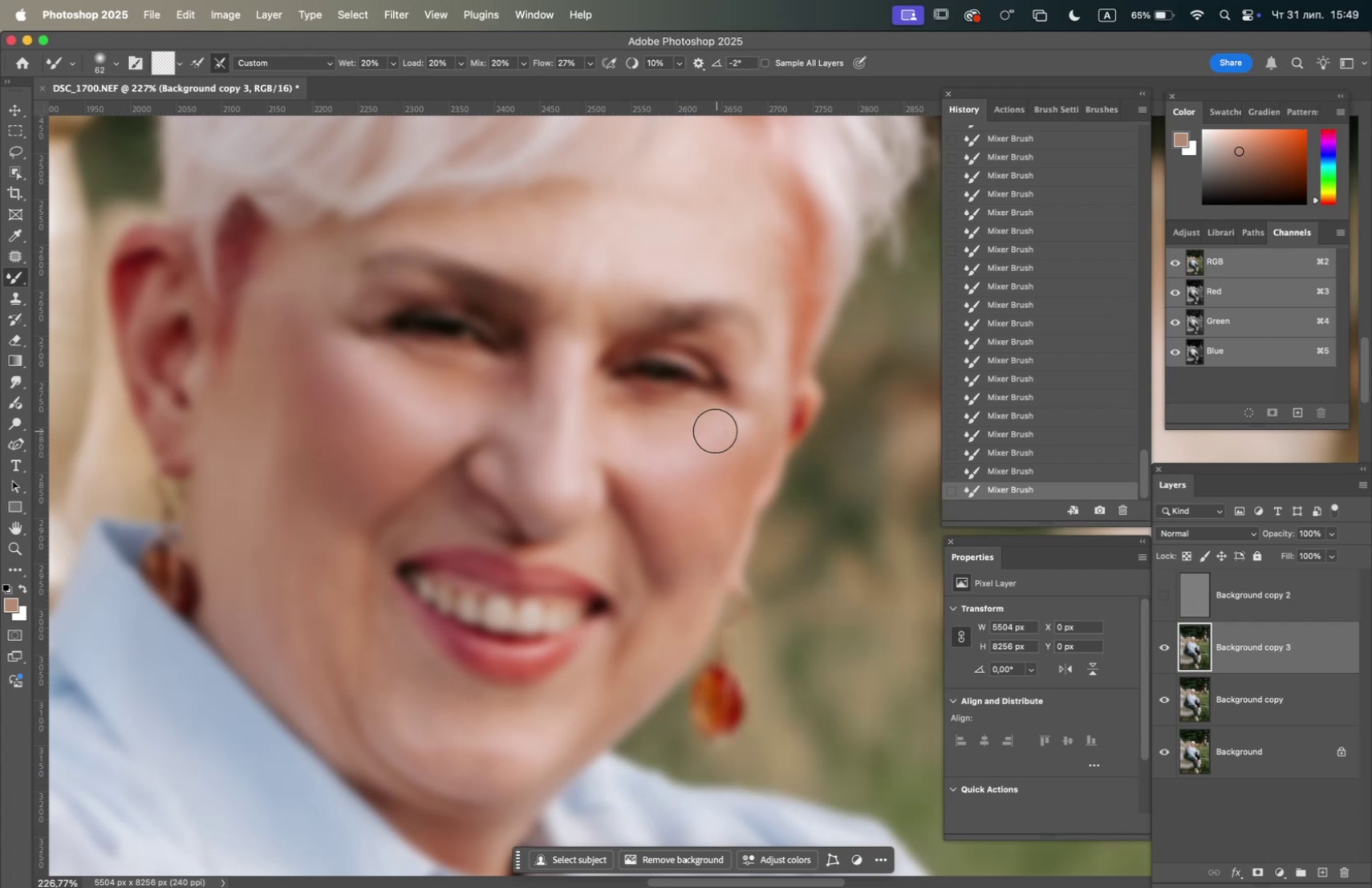 
left_click_drag(start_coordinate=[706, 428], to_coordinate=[689, 420])
 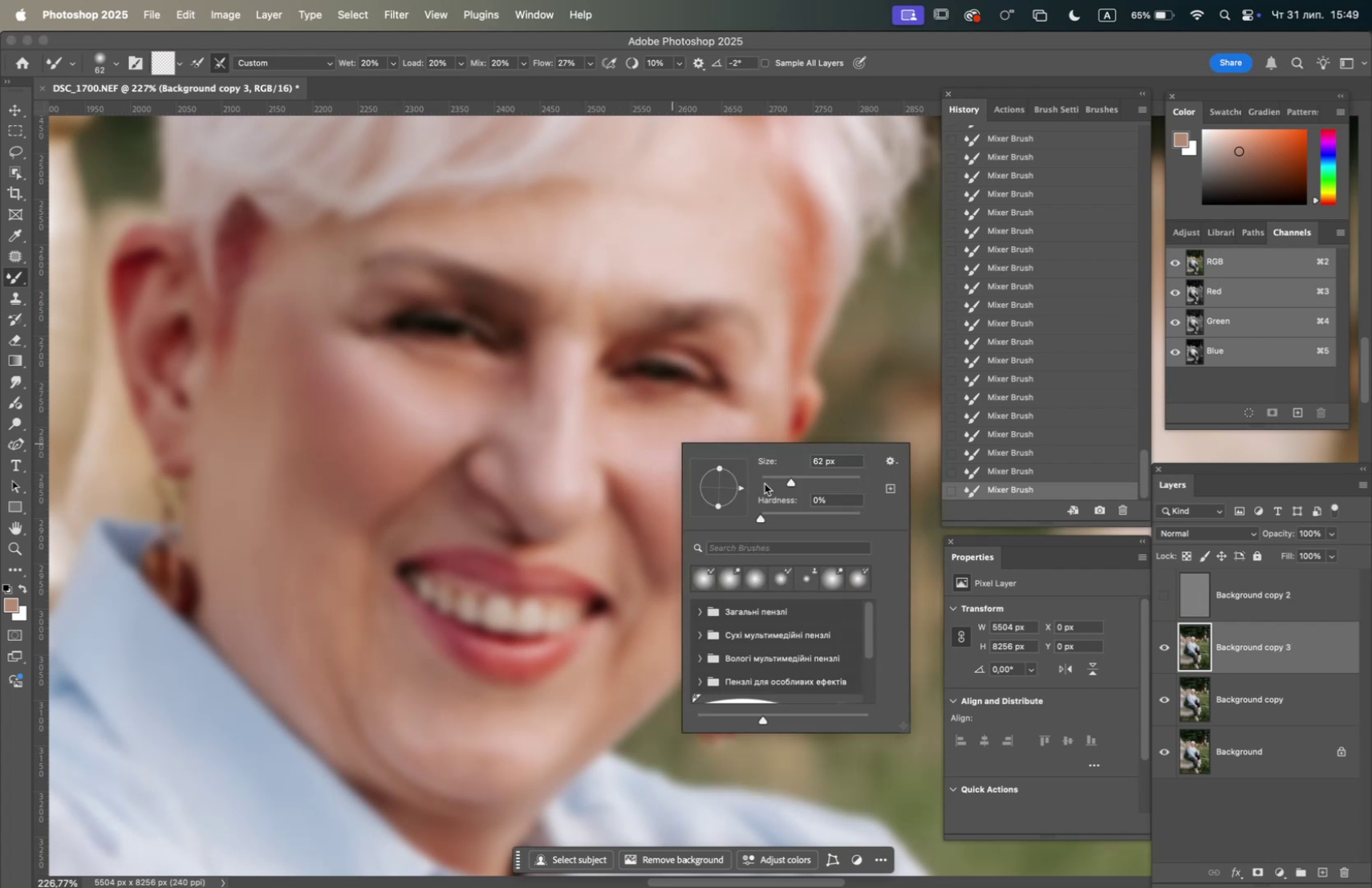 
left_click([781, 480])
 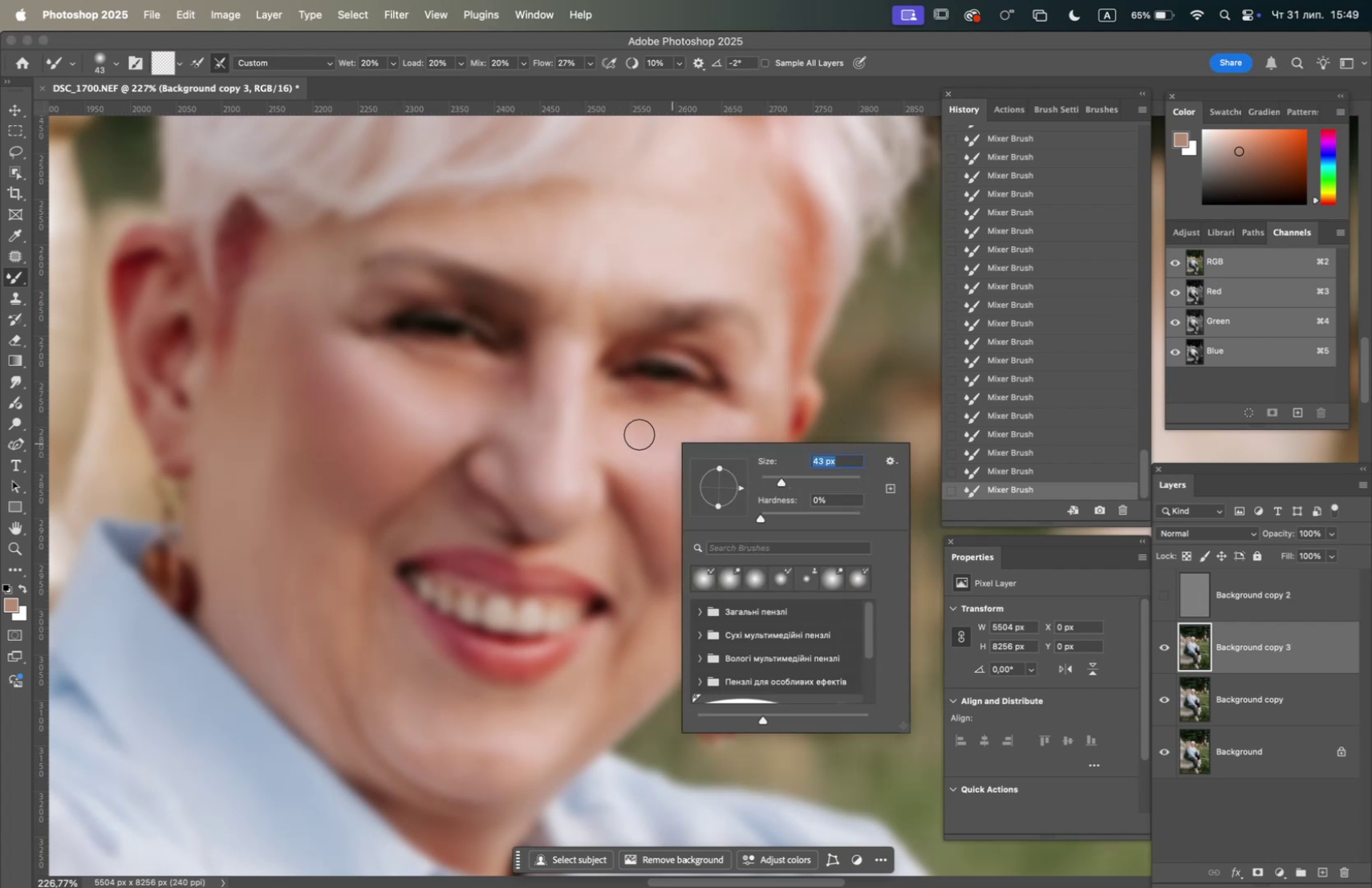 
left_click_drag(start_coordinate=[635, 428], to_coordinate=[674, 408])
 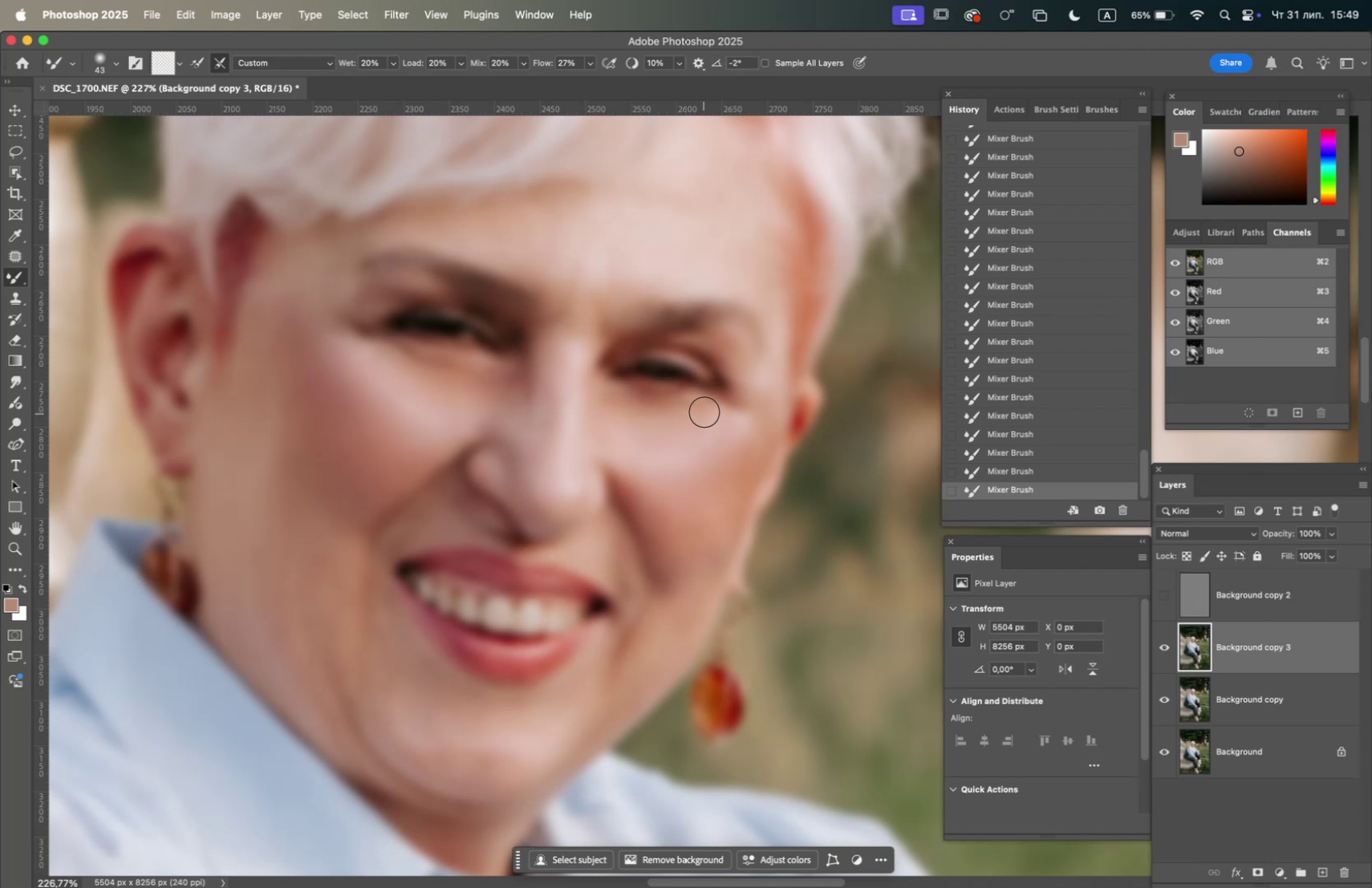 
left_click_drag(start_coordinate=[698, 408], to_coordinate=[631, 408])
 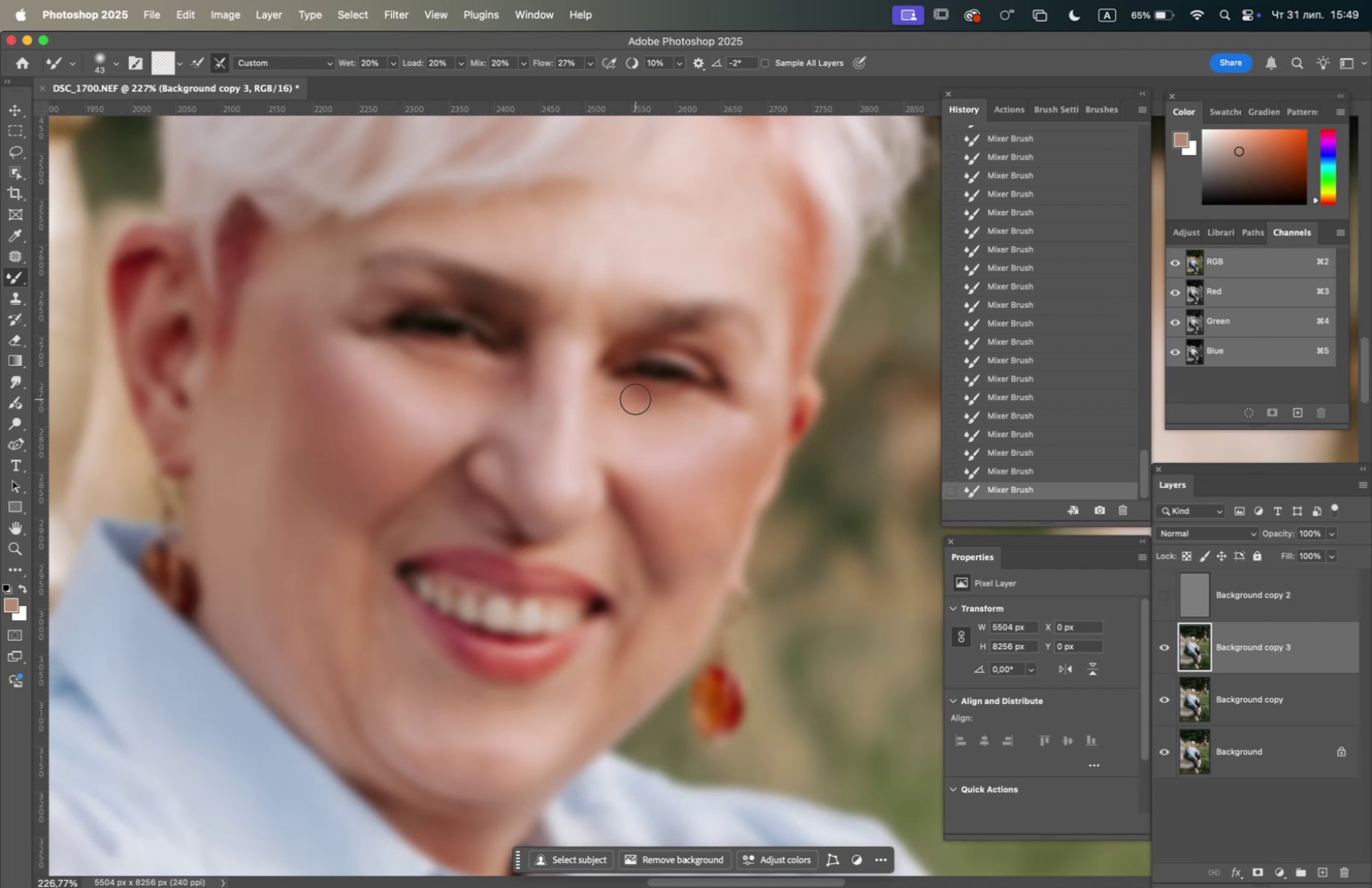 
left_click_drag(start_coordinate=[634, 398], to_coordinate=[618, 399])
 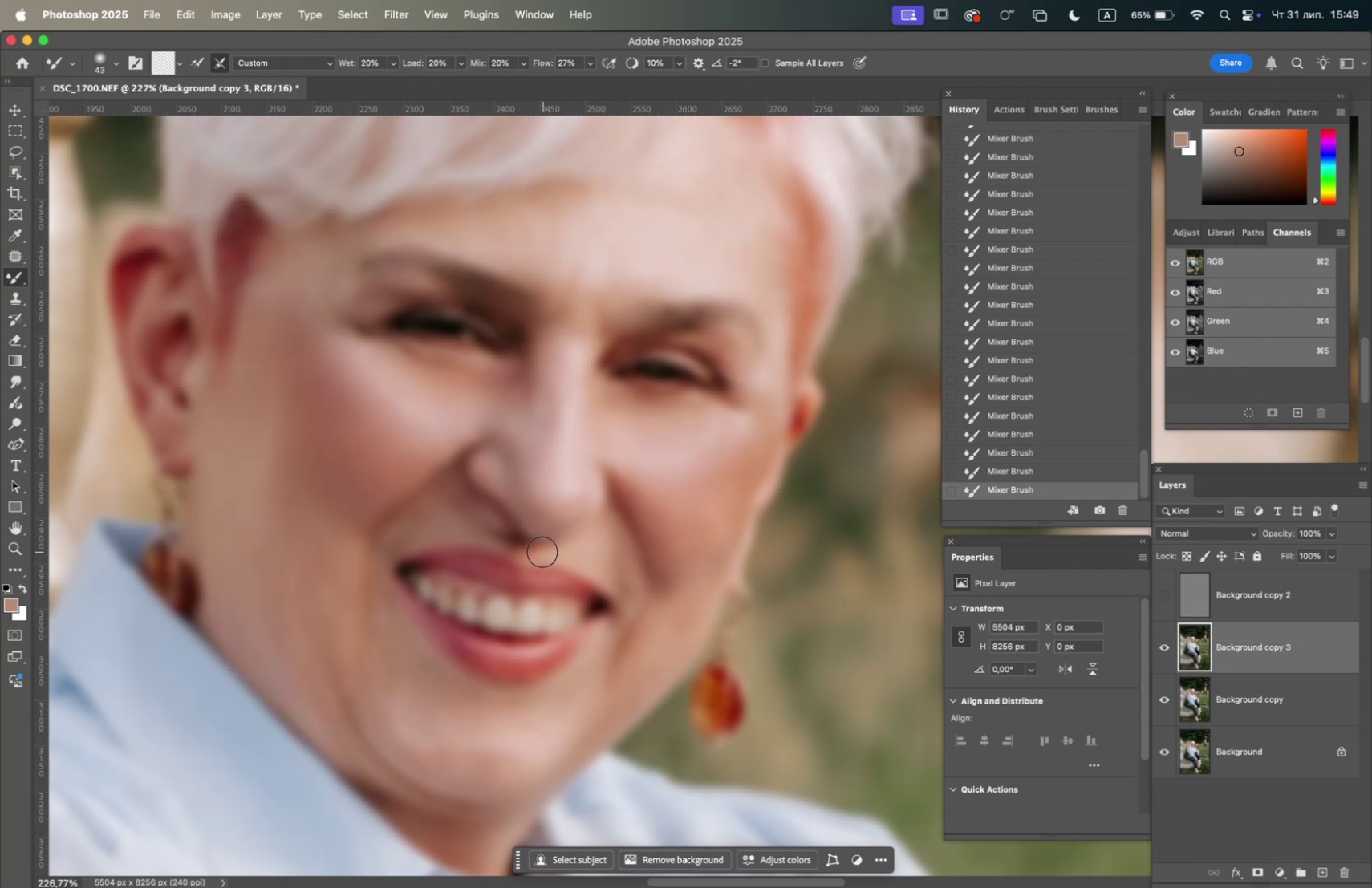 
wait(15.39)
 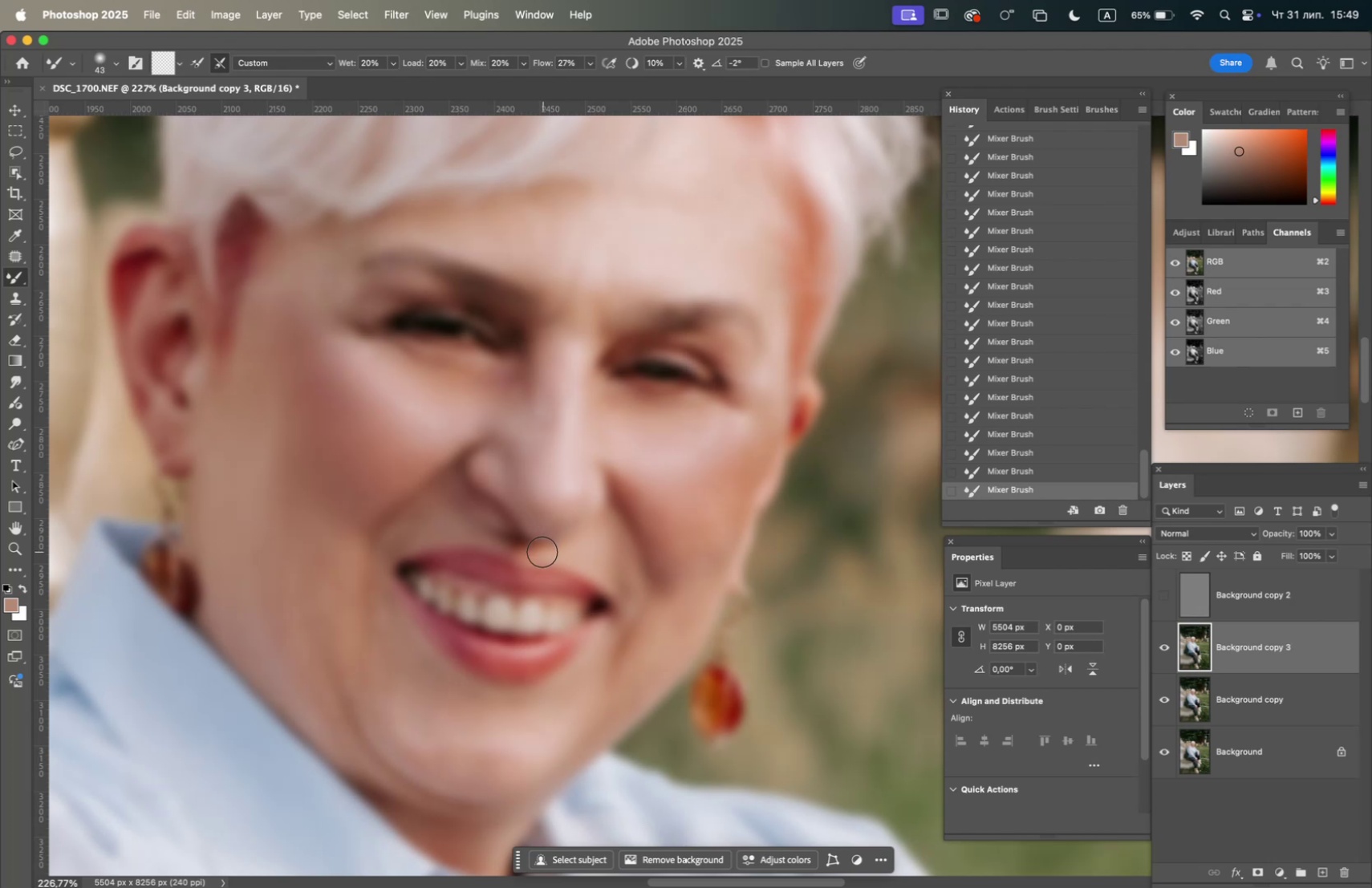 
left_click_drag(start_coordinate=[424, 723], to_coordinate=[449, 756])
 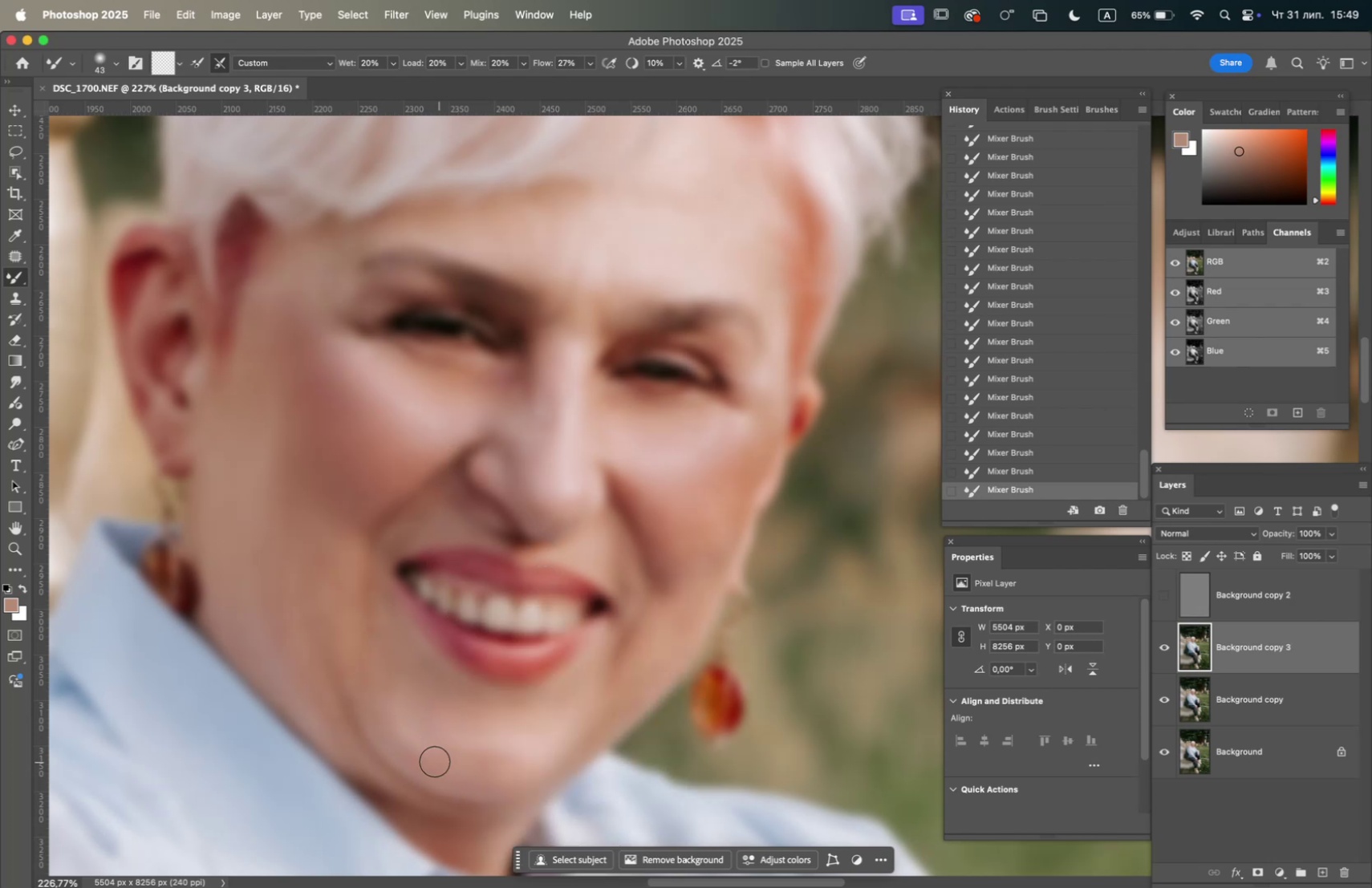 
left_click_drag(start_coordinate=[428, 760], to_coordinate=[405, 729])
 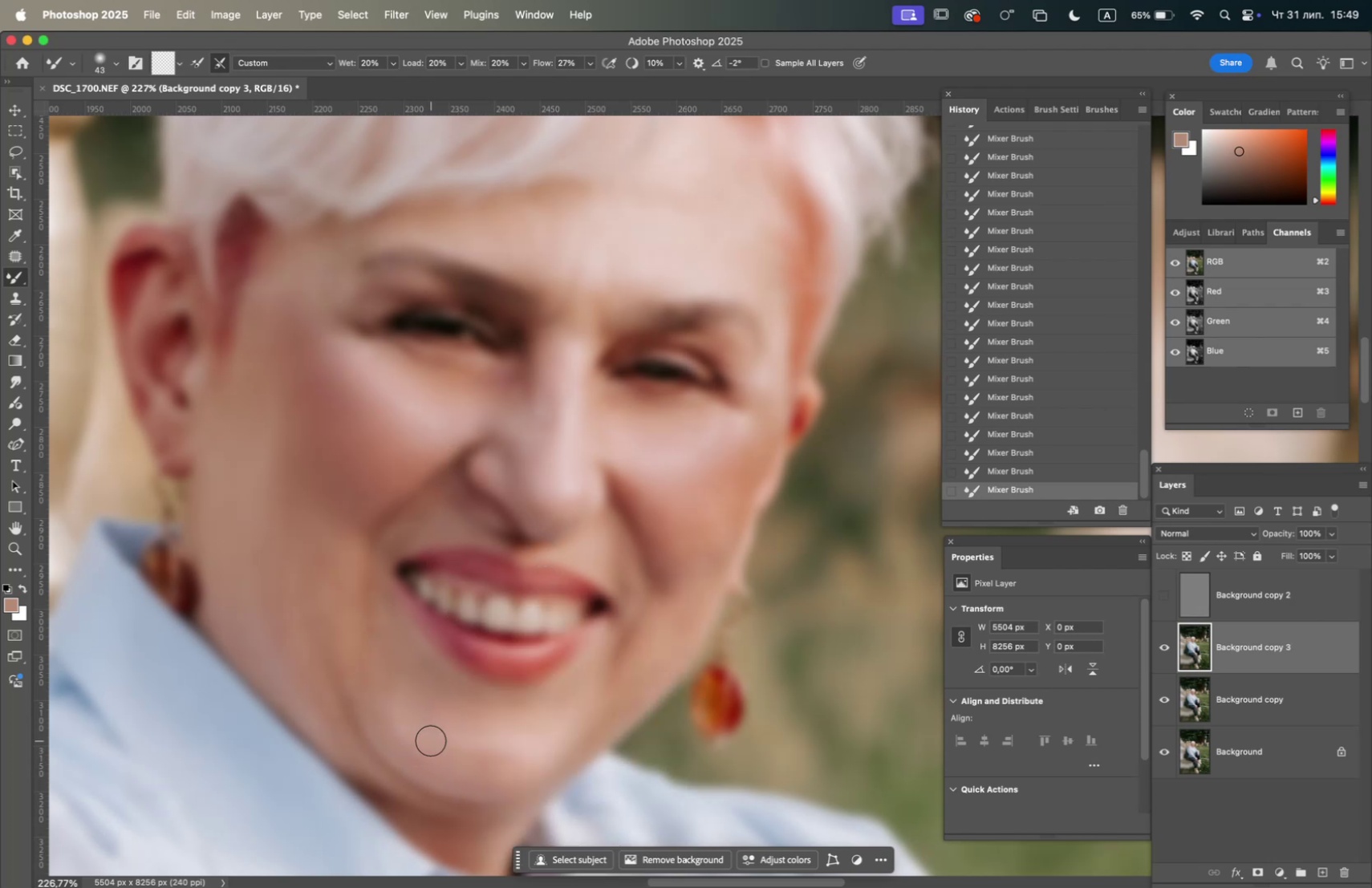 
left_click_drag(start_coordinate=[433, 740], to_coordinate=[513, 756])
 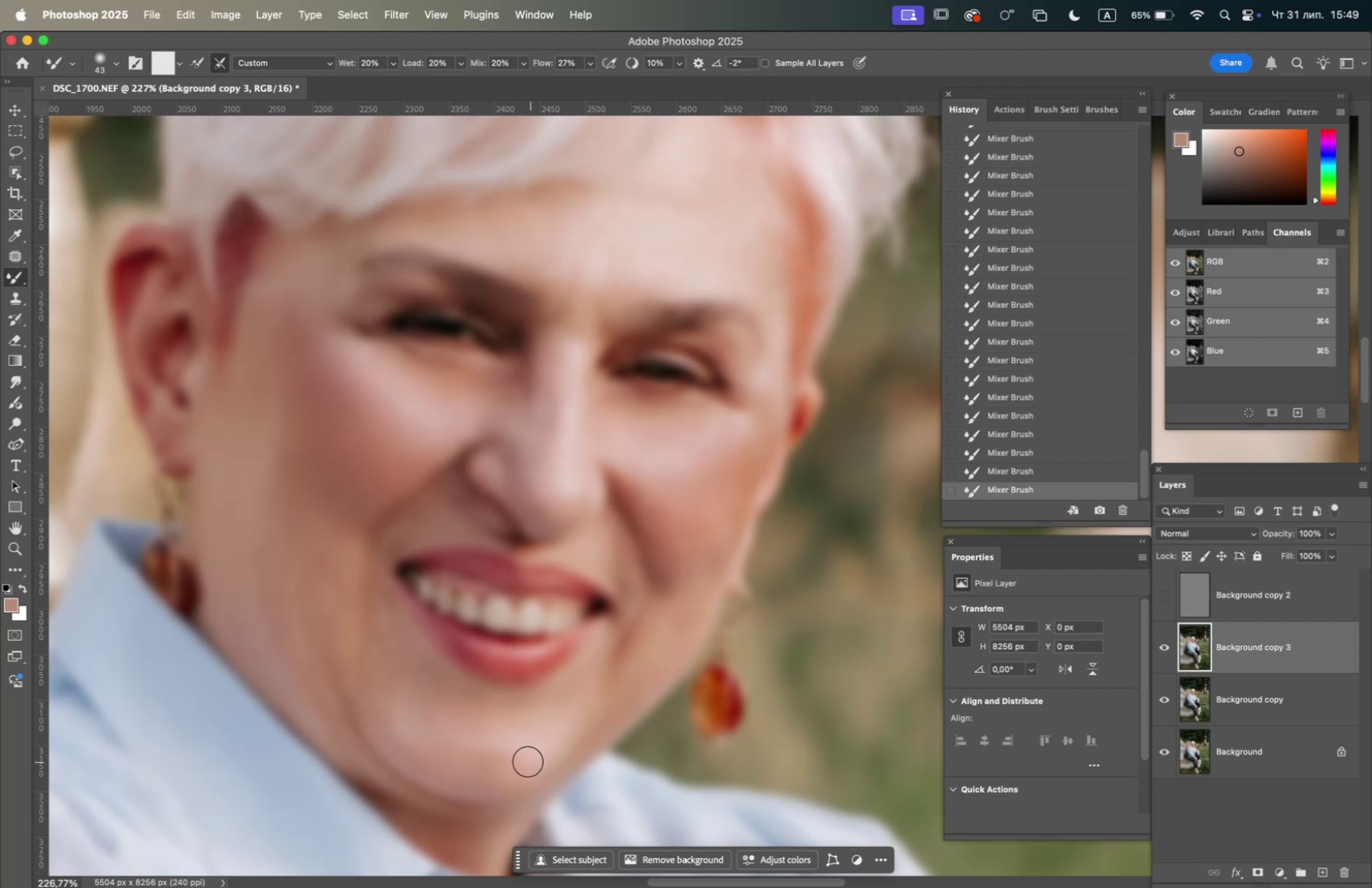 
left_click_drag(start_coordinate=[527, 760], to_coordinate=[505, 773])
 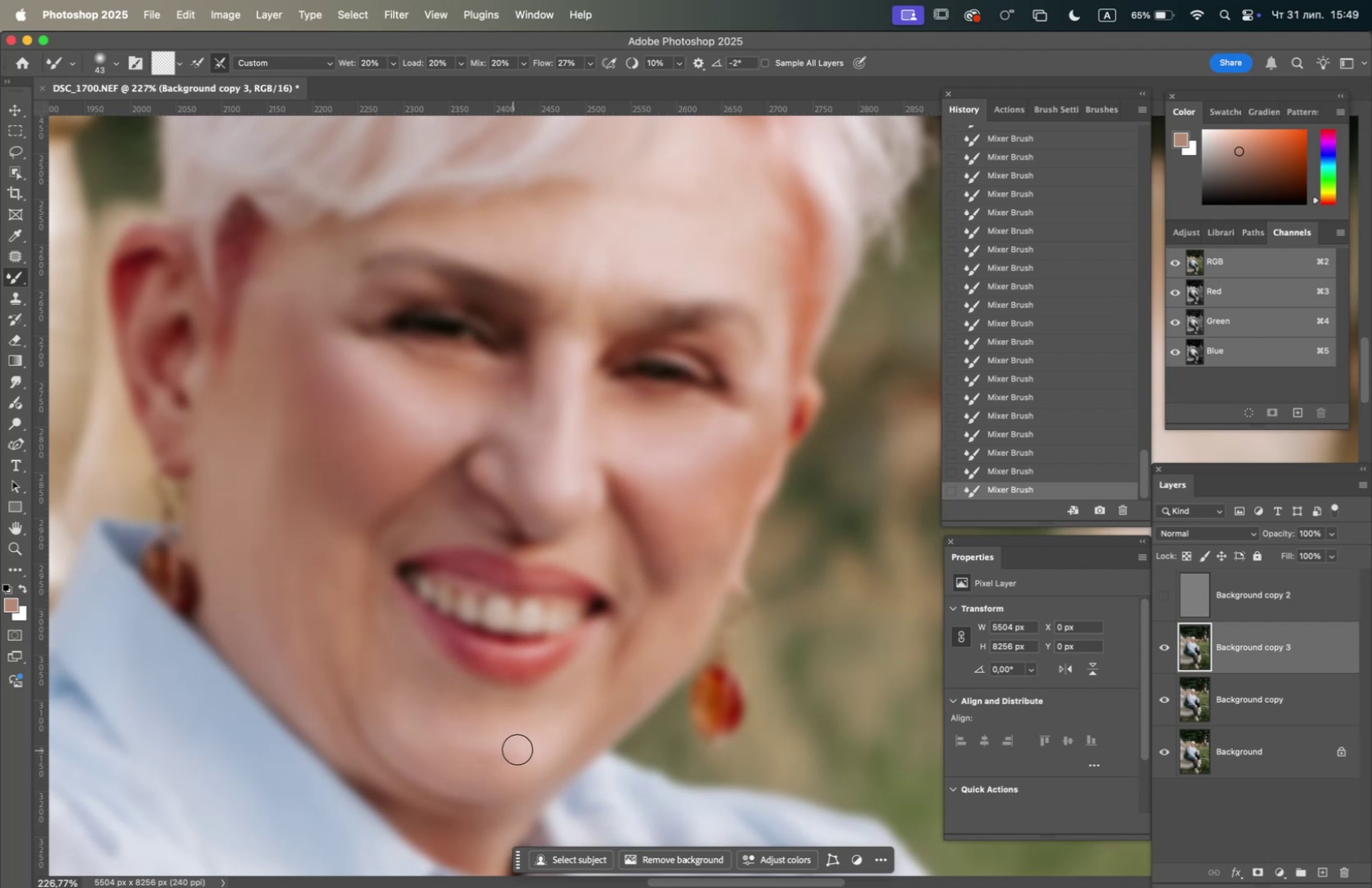 
left_click_drag(start_coordinate=[502, 736], to_coordinate=[494, 749])
 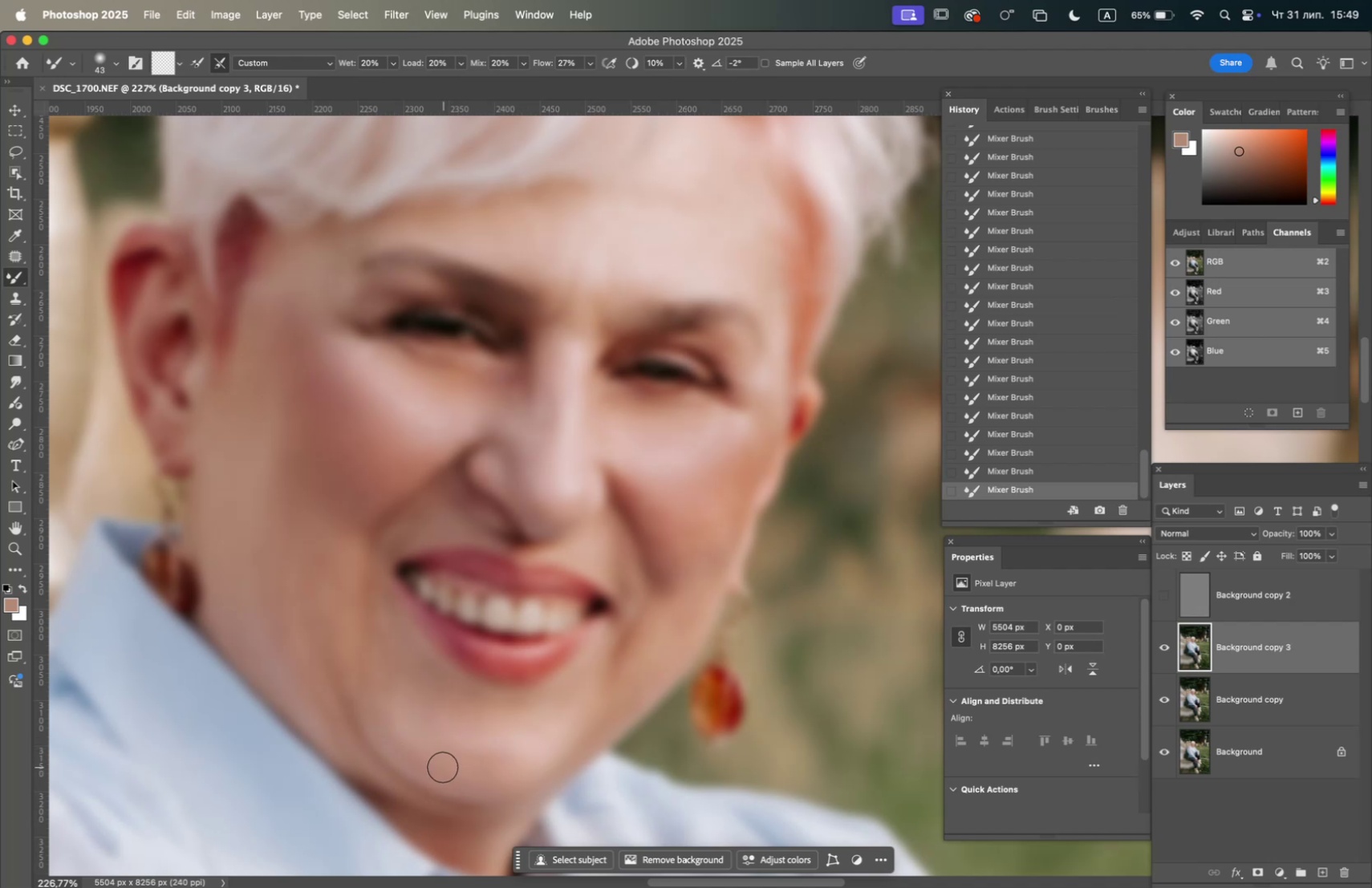 
left_click_drag(start_coordinate=[434, 764], to_coordinate=[411, 754])
 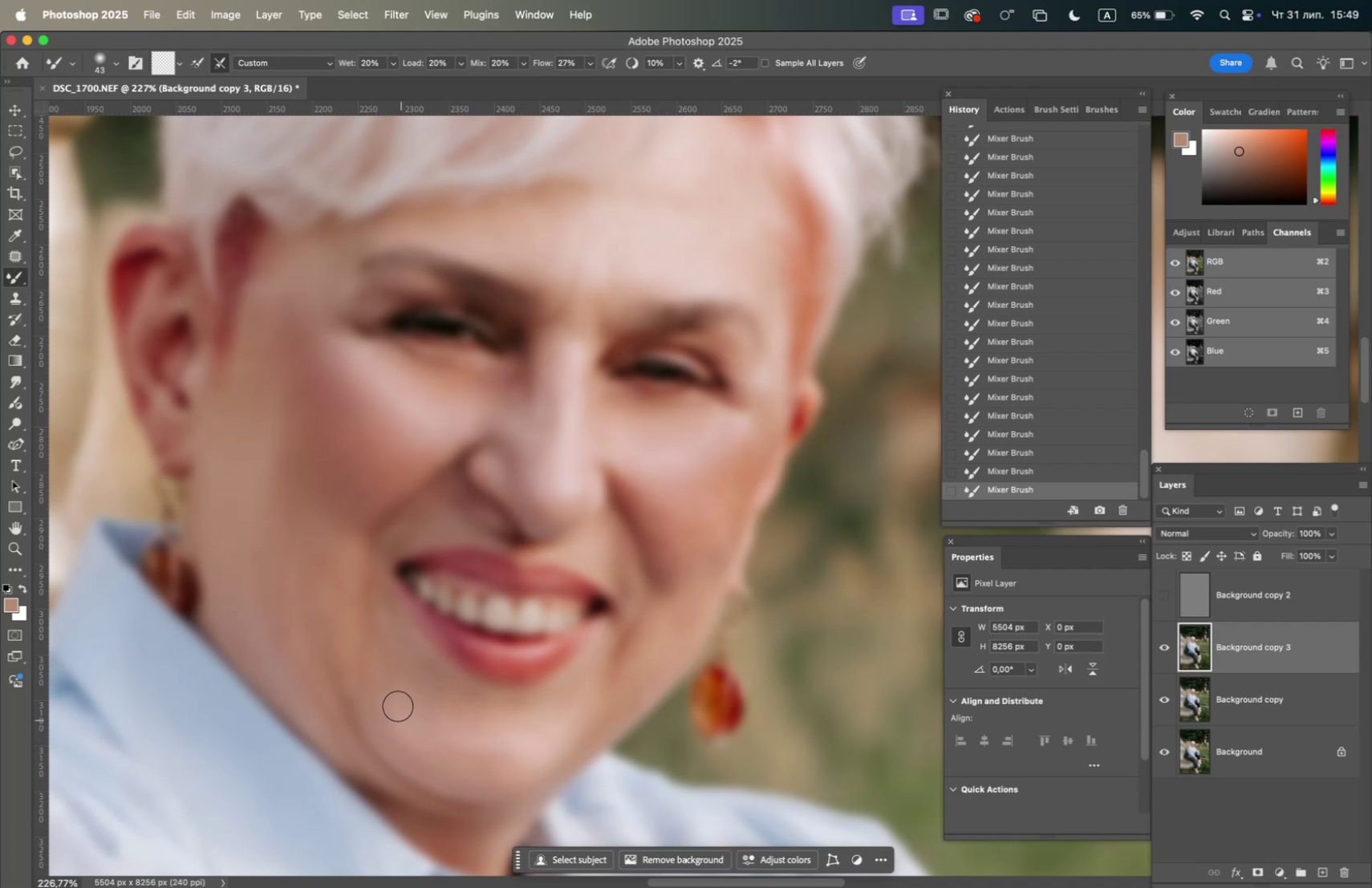 
left_click_drag(start_coordinate=[393, 693], to_coordinate=[385, 712])
 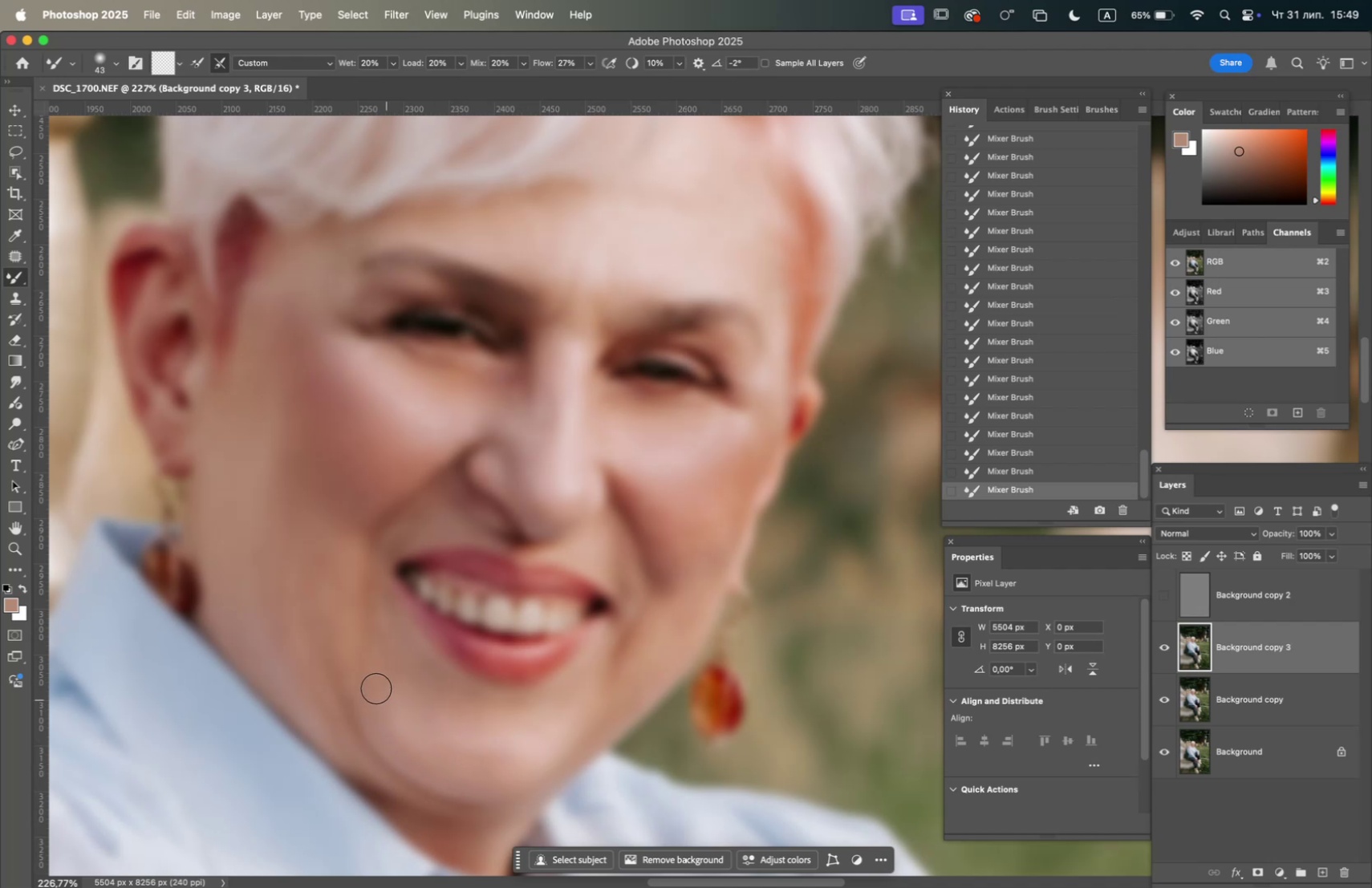 
left_click_drag(start_coordinate=[361, 666], to_coordinate=[363, 659])
 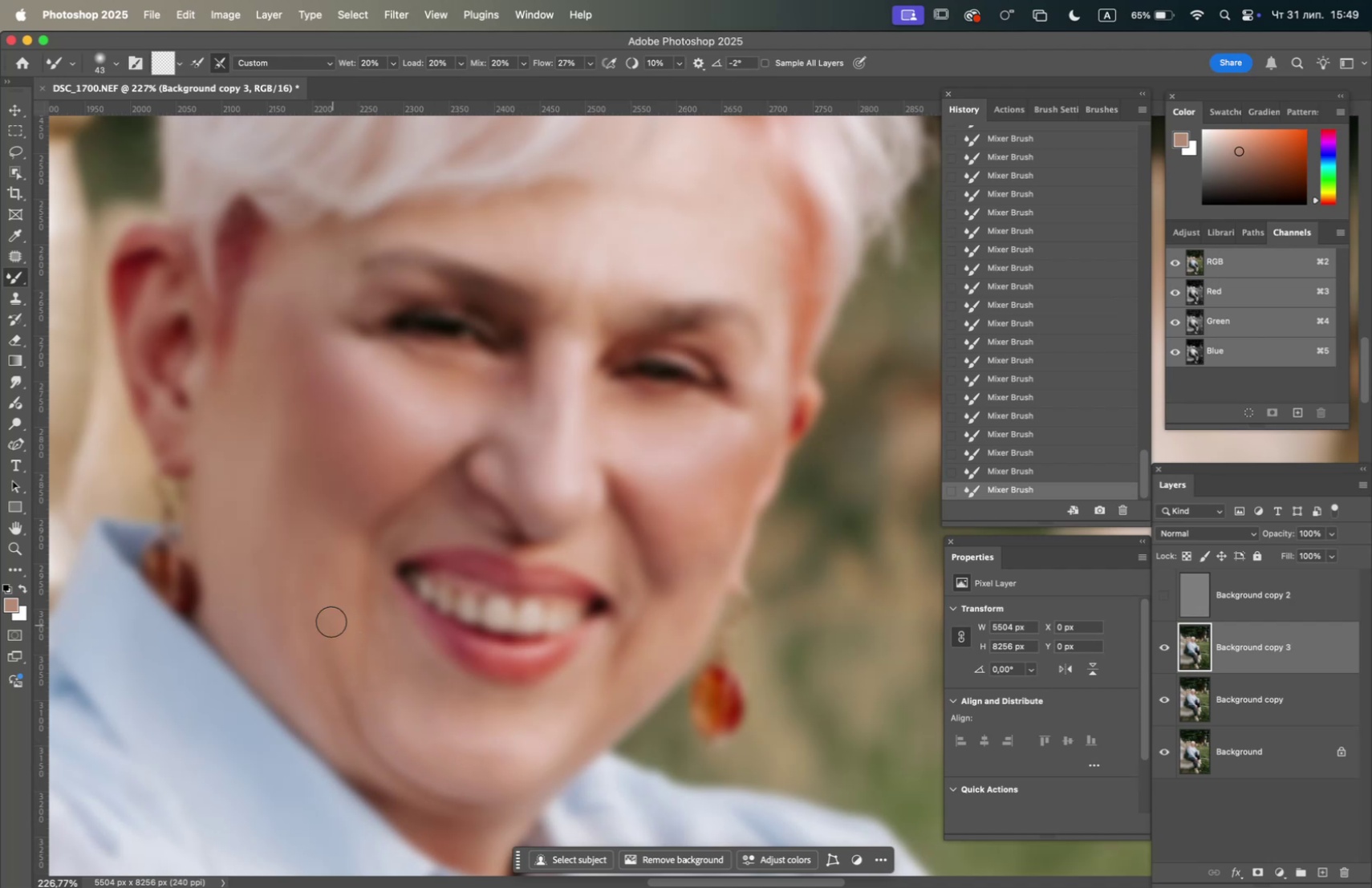 
left_click_drag(start_coordinate=[328, 606], to_coordinate=[350, 693])
 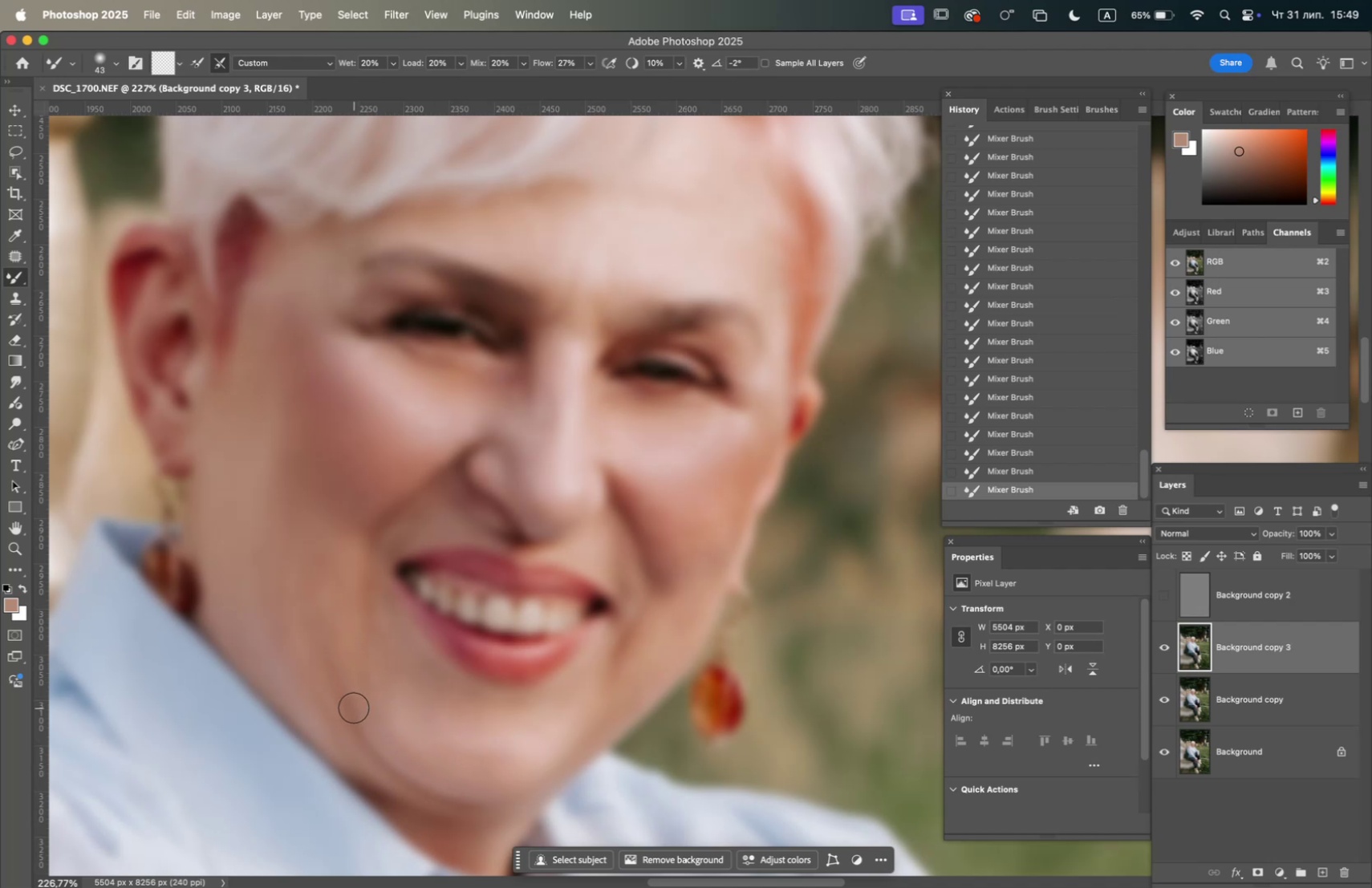 
left_click_drag(start_coordinate=[356, 711], to_coordinate=[352, 674])
 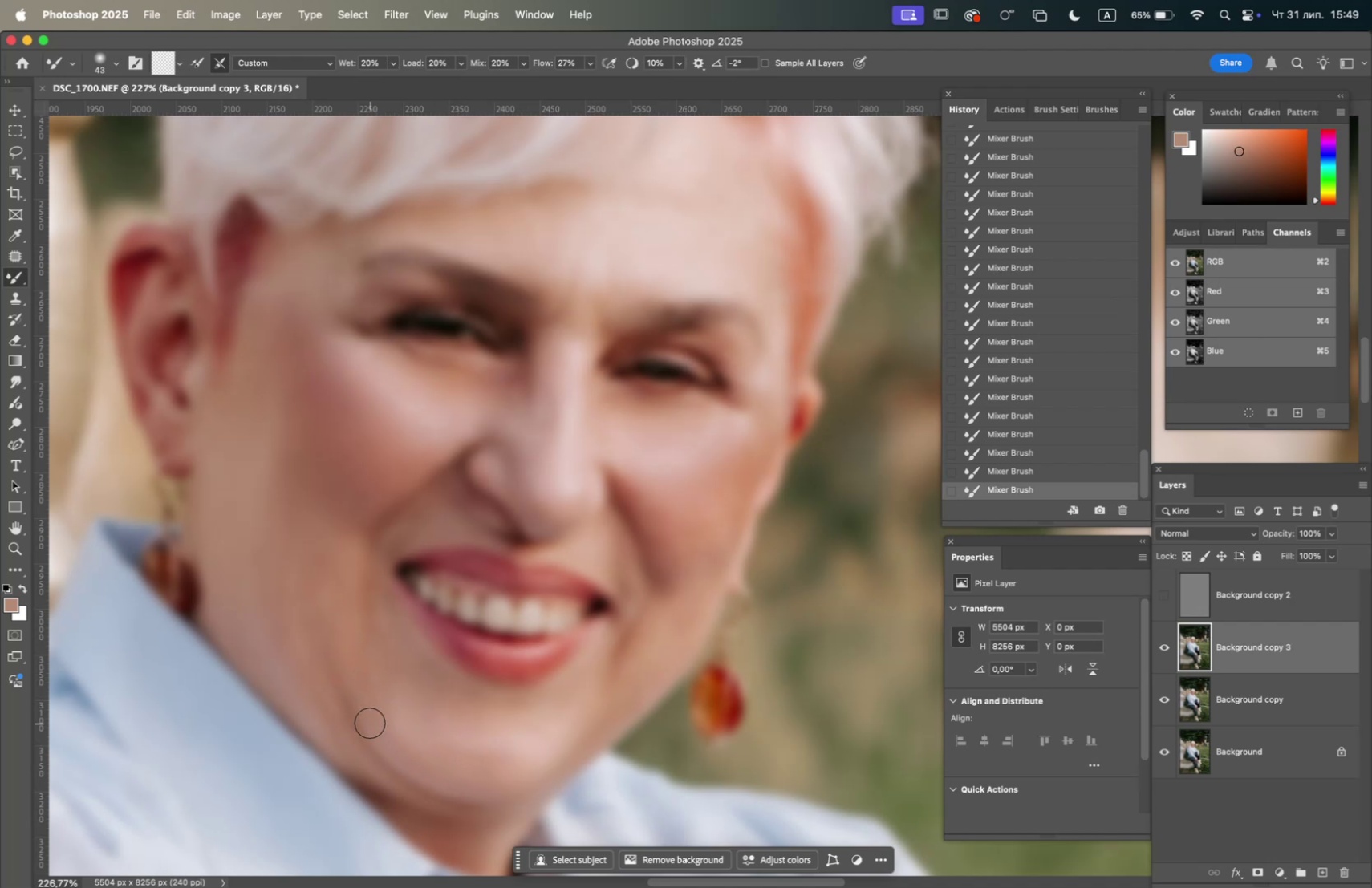 
left_click_drag(start_coordinate=[370, 721], to_coordinate=[339, 655])
 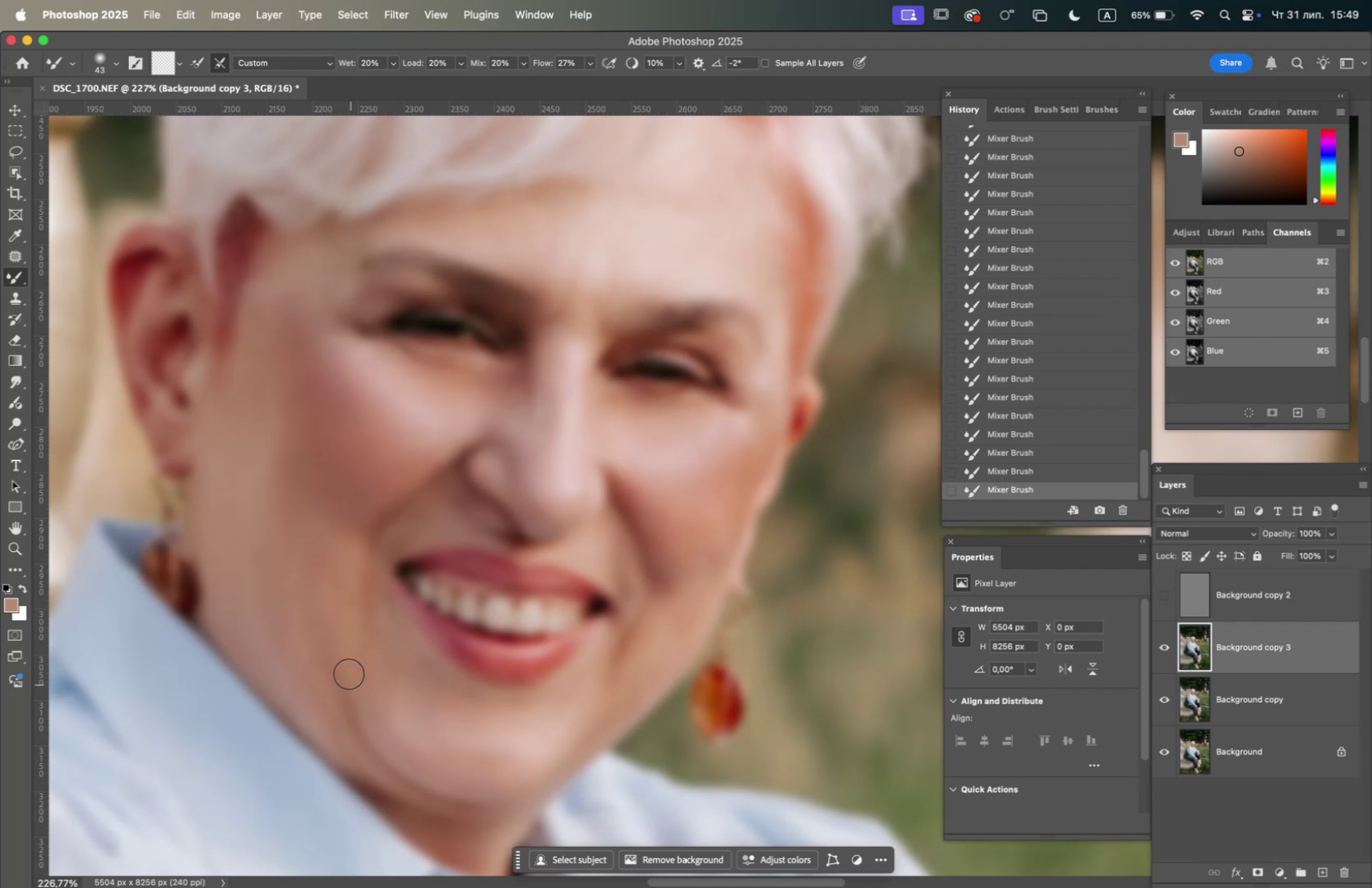 
left_click_drag(start_coordinate=[327, 615], to_coordinate=[303, 558])
 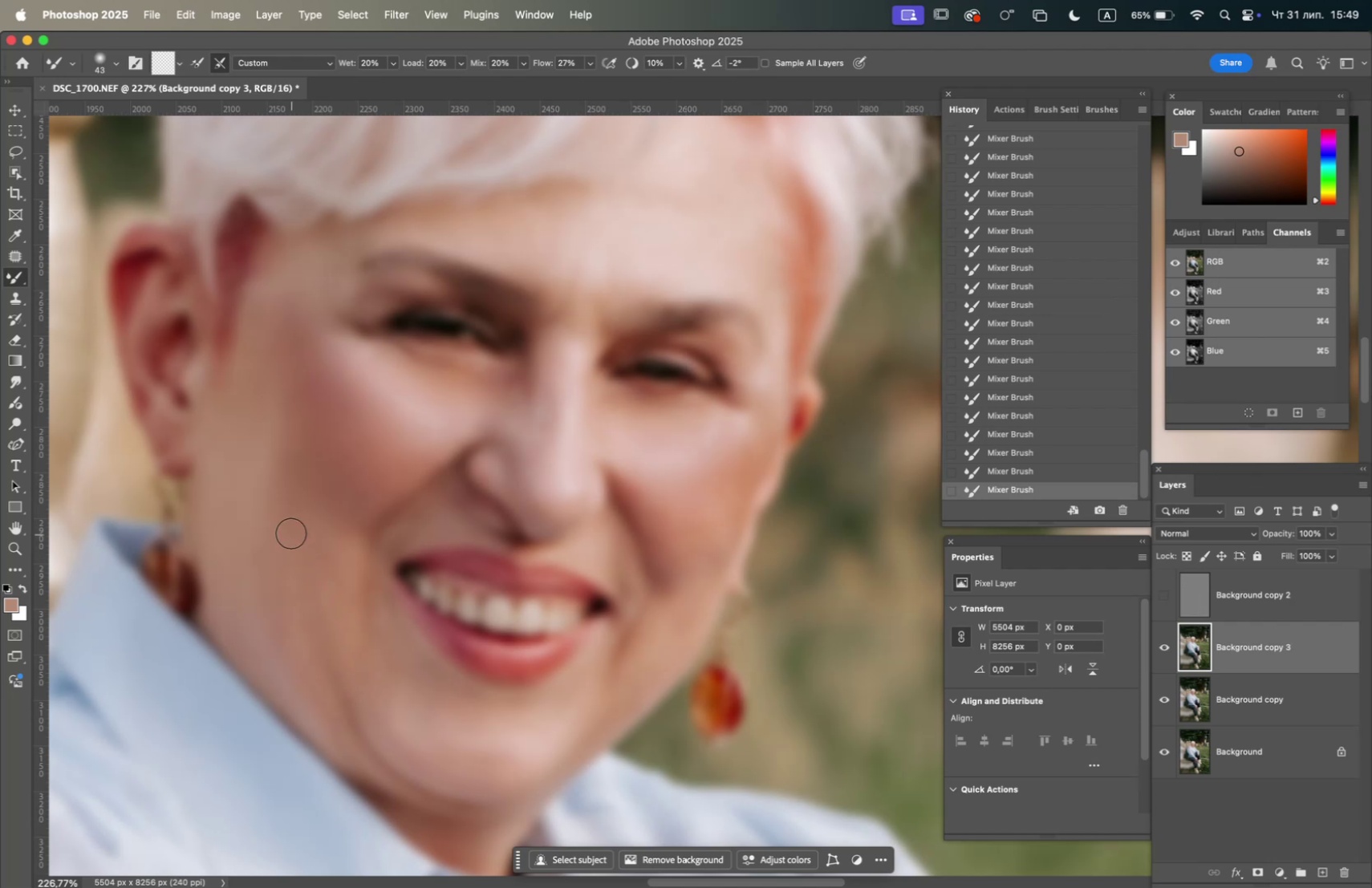 
left_click_drag(start_coordinate=[289, 542], to_coordinate=[301, 595])
 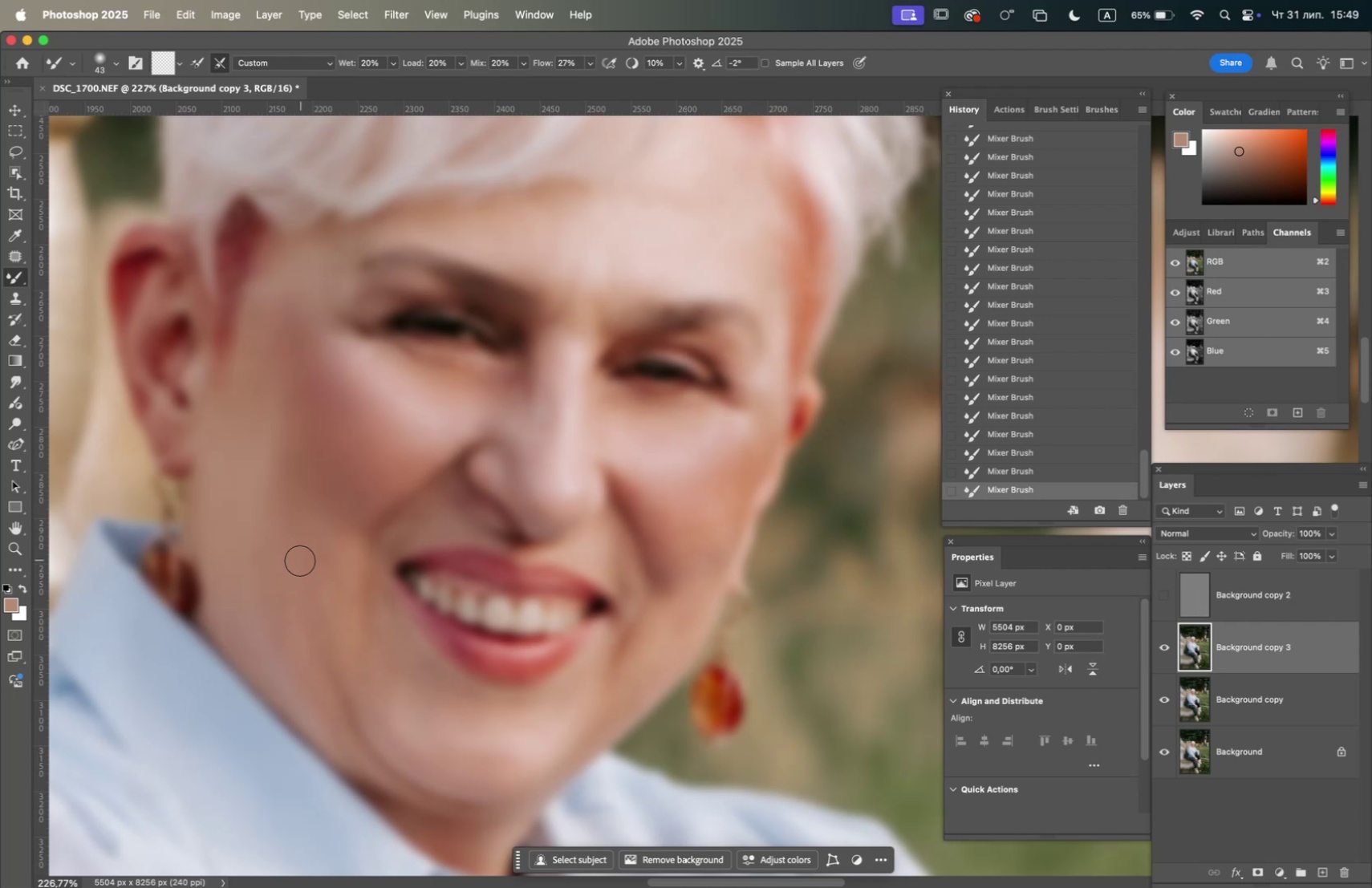 
left_click_drag(start_coordinate=[299, 682], to_coordinate=[262, 567])
 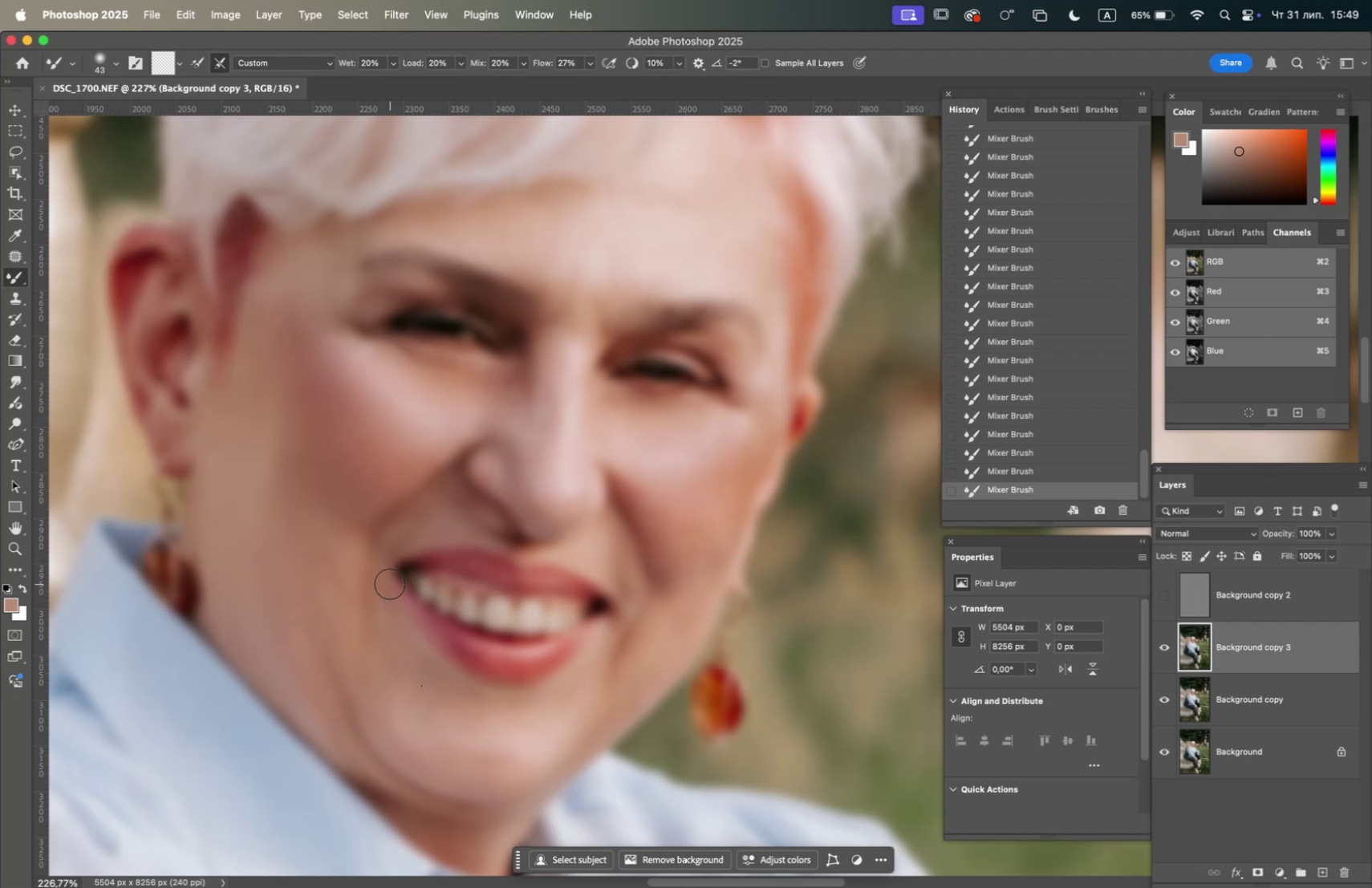 
right_click([400, 608])
 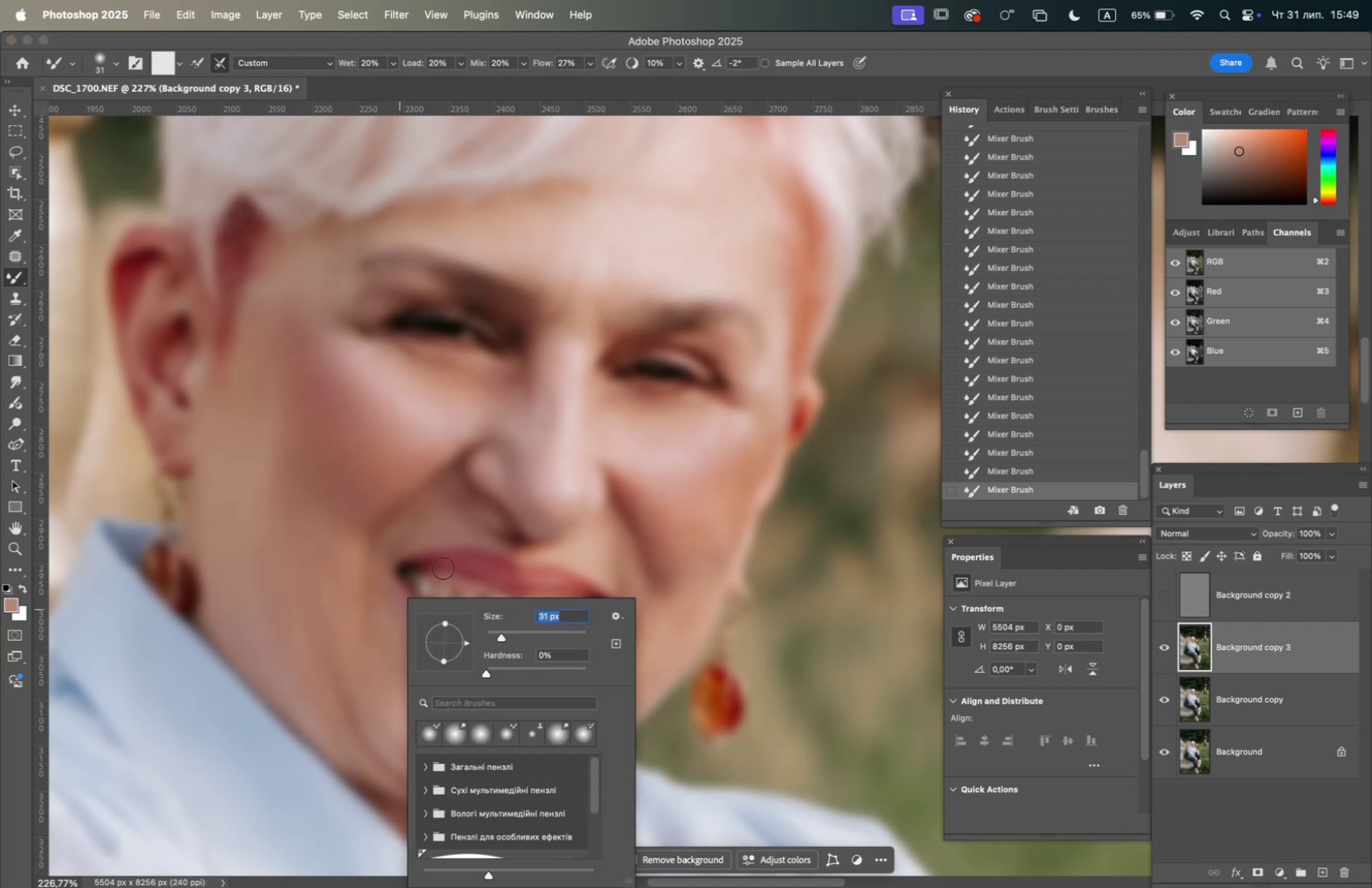 
left_click_drag(start_coordinate=[446, 528], to_coordinate=[396, 540])
 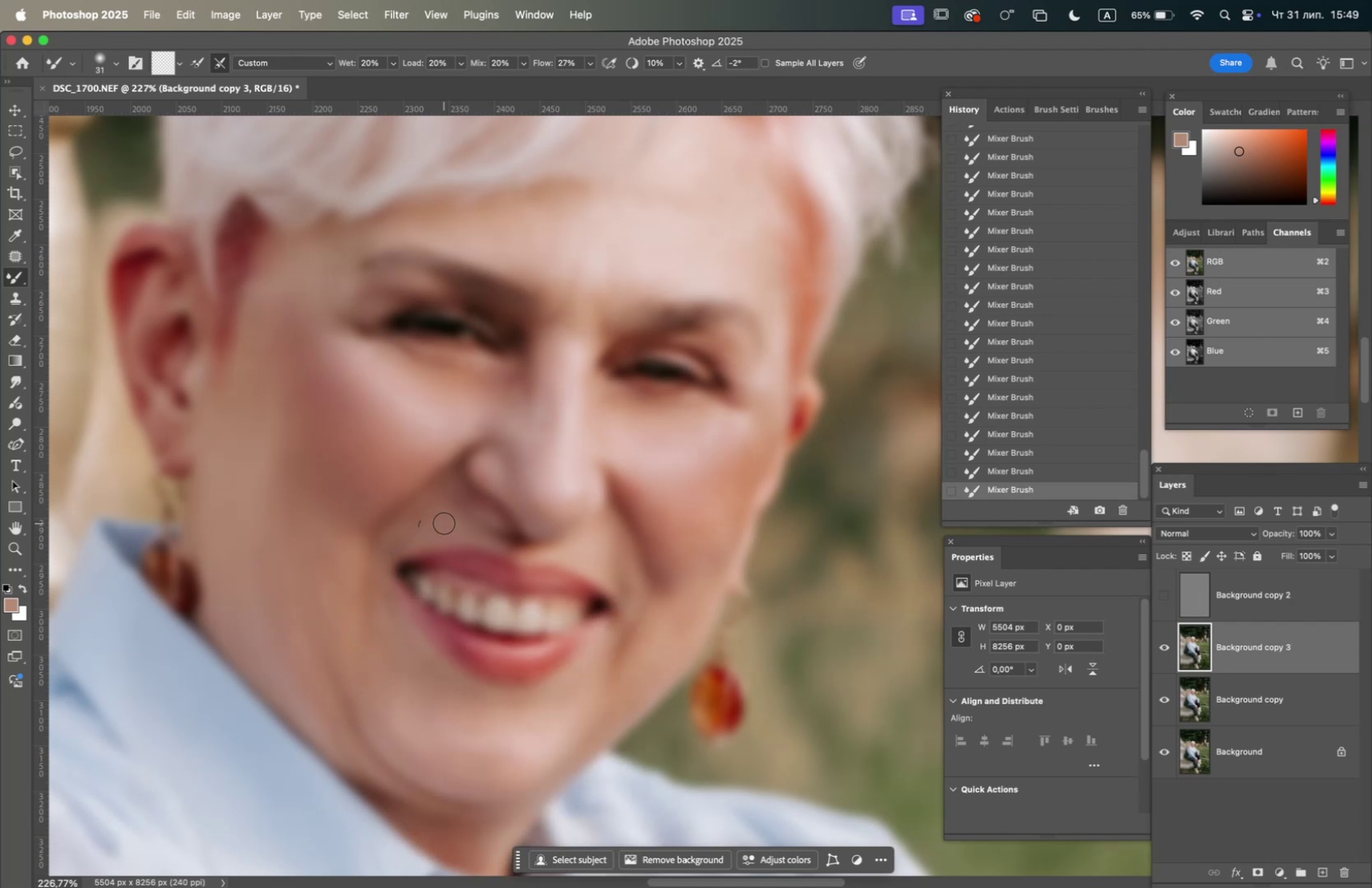 
left_click_drag(start_coordinate=[441, 524], to_coordinate=[396, 543])
 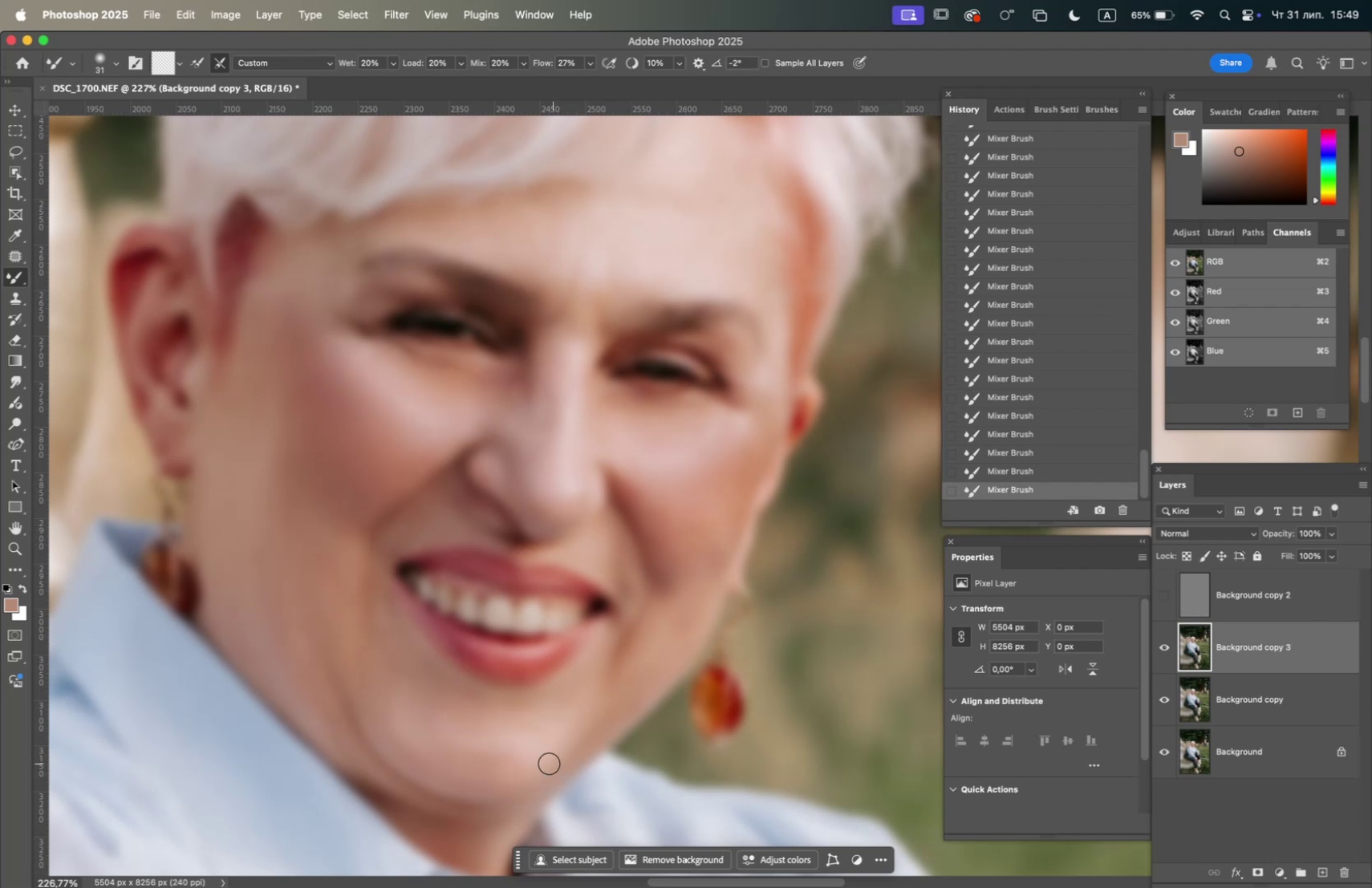 
left_click_drag(start_coordinate=[471, 752], to_coordinate=[511, 758])
 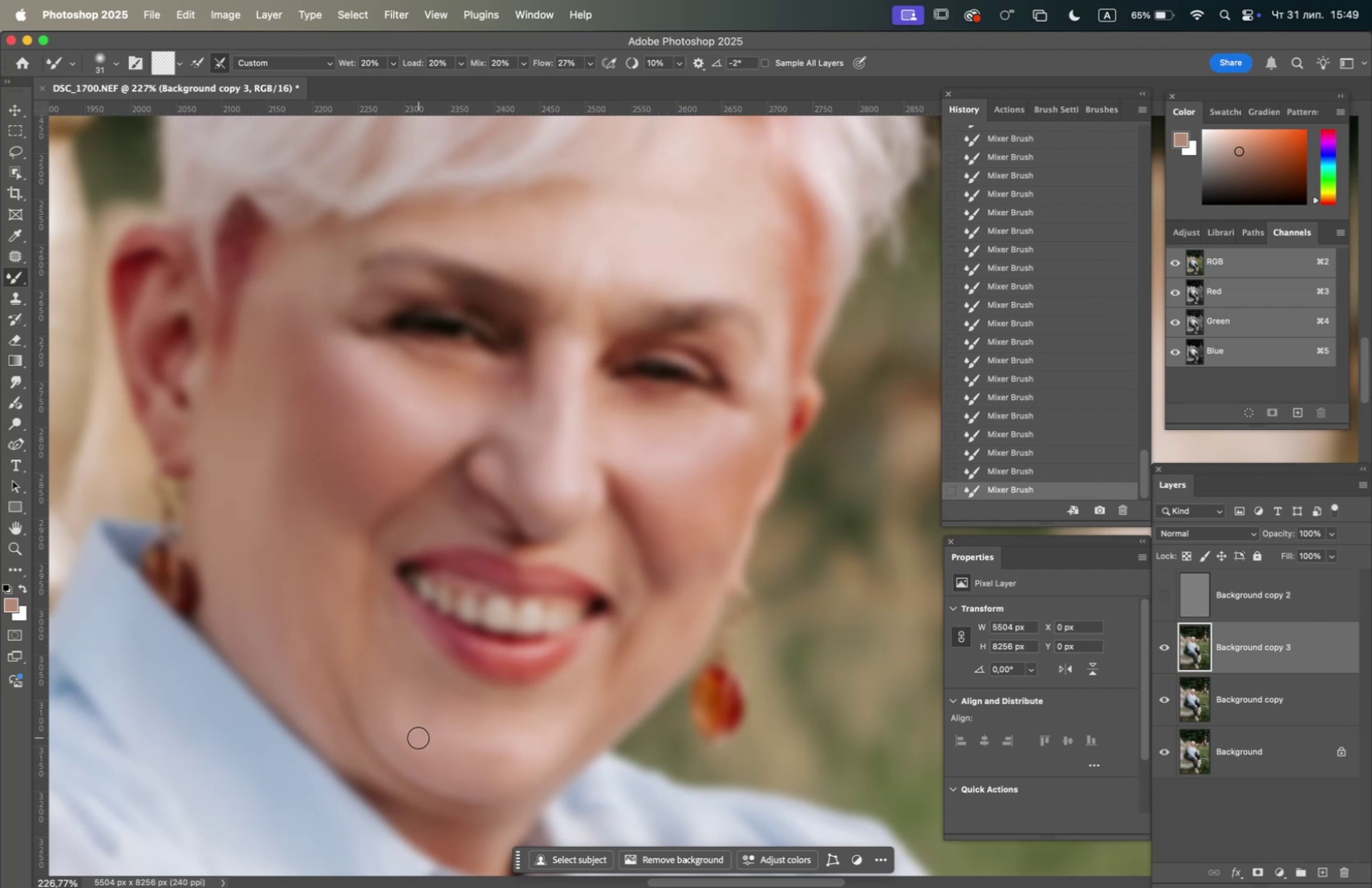 
left_click_drag(start_coordinate=[418, 736], to_coordinate=[402, 748])
 